 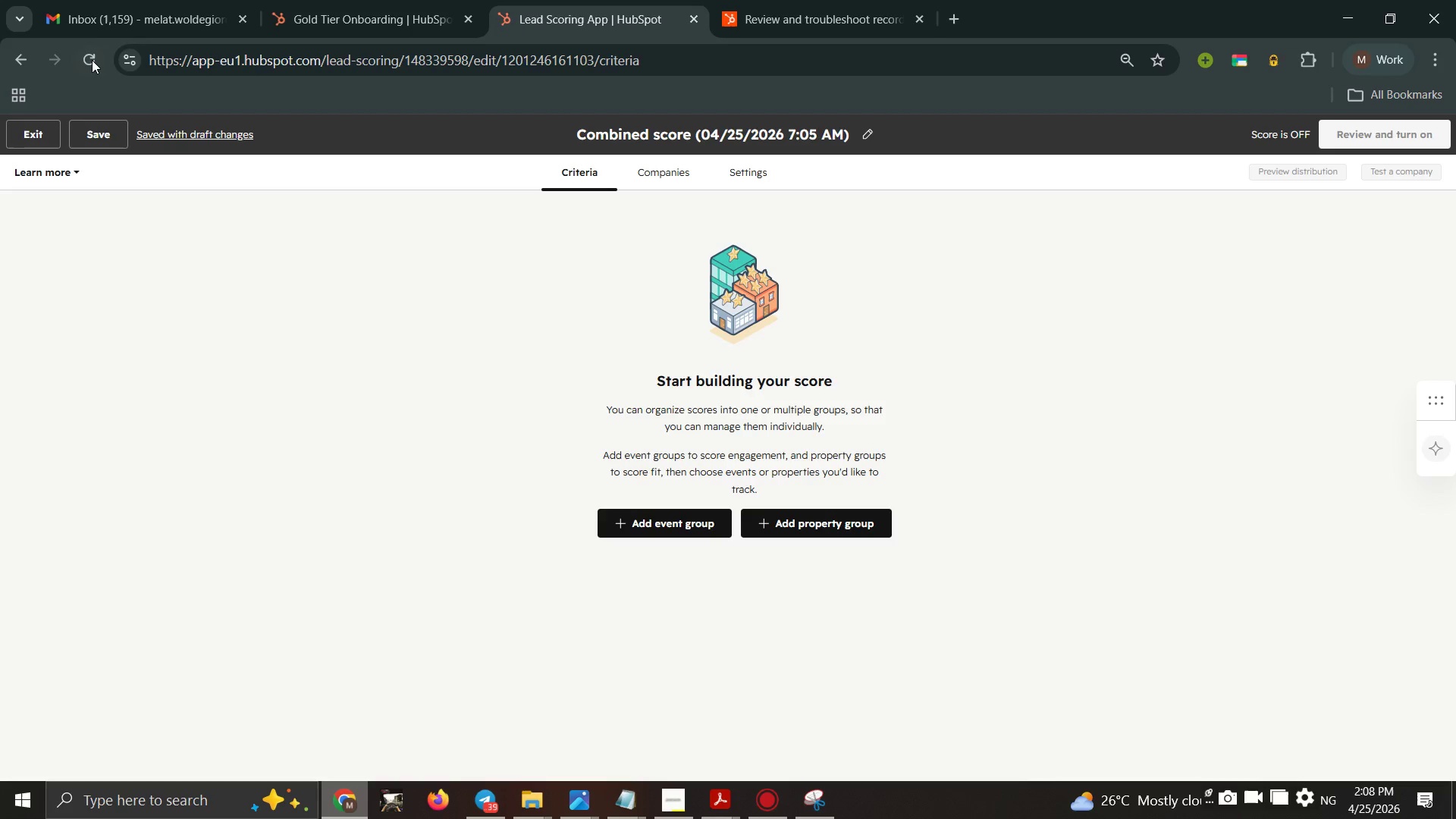 
left_click([822, 530])
 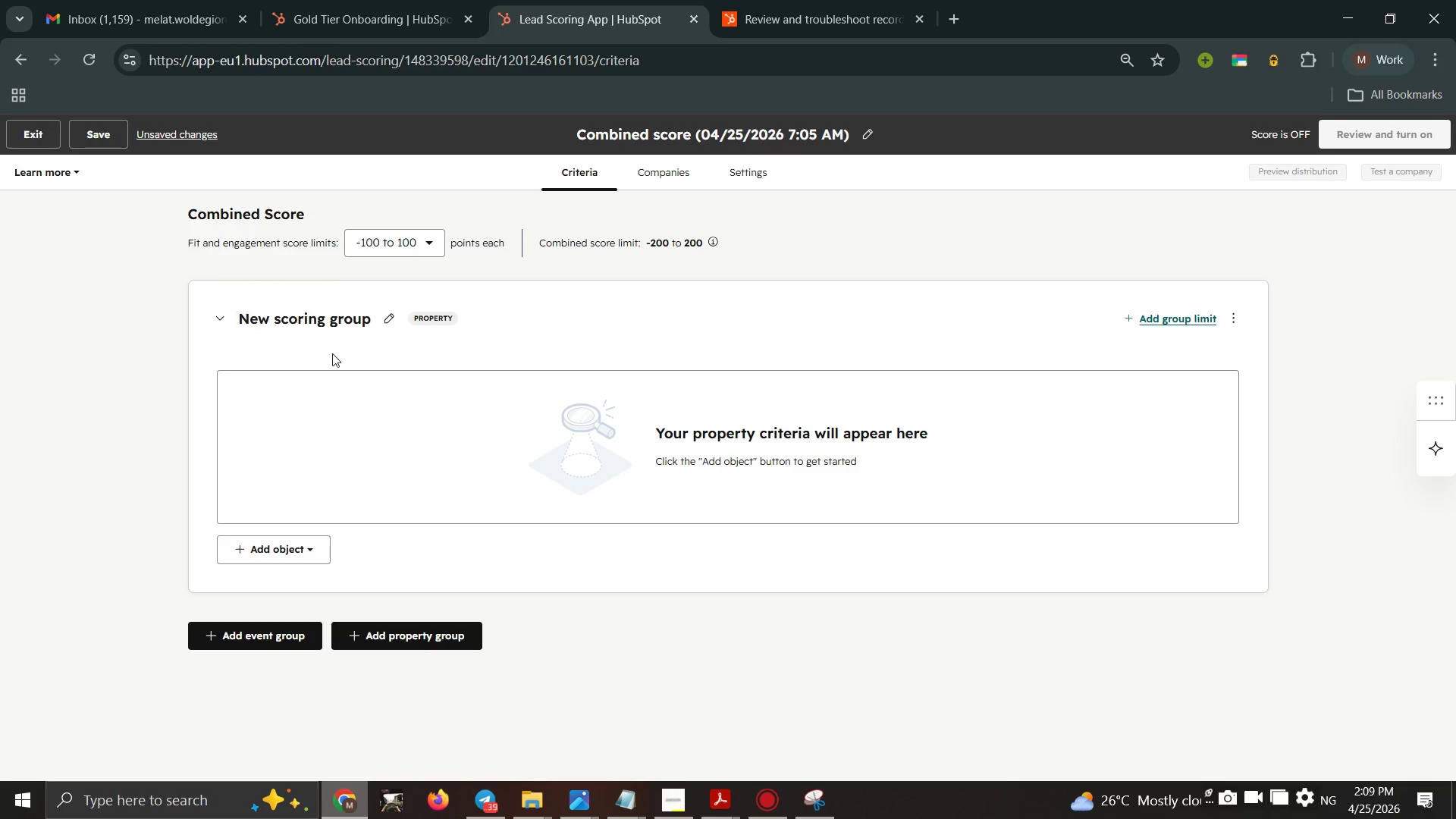 
left_click([319, 399])
 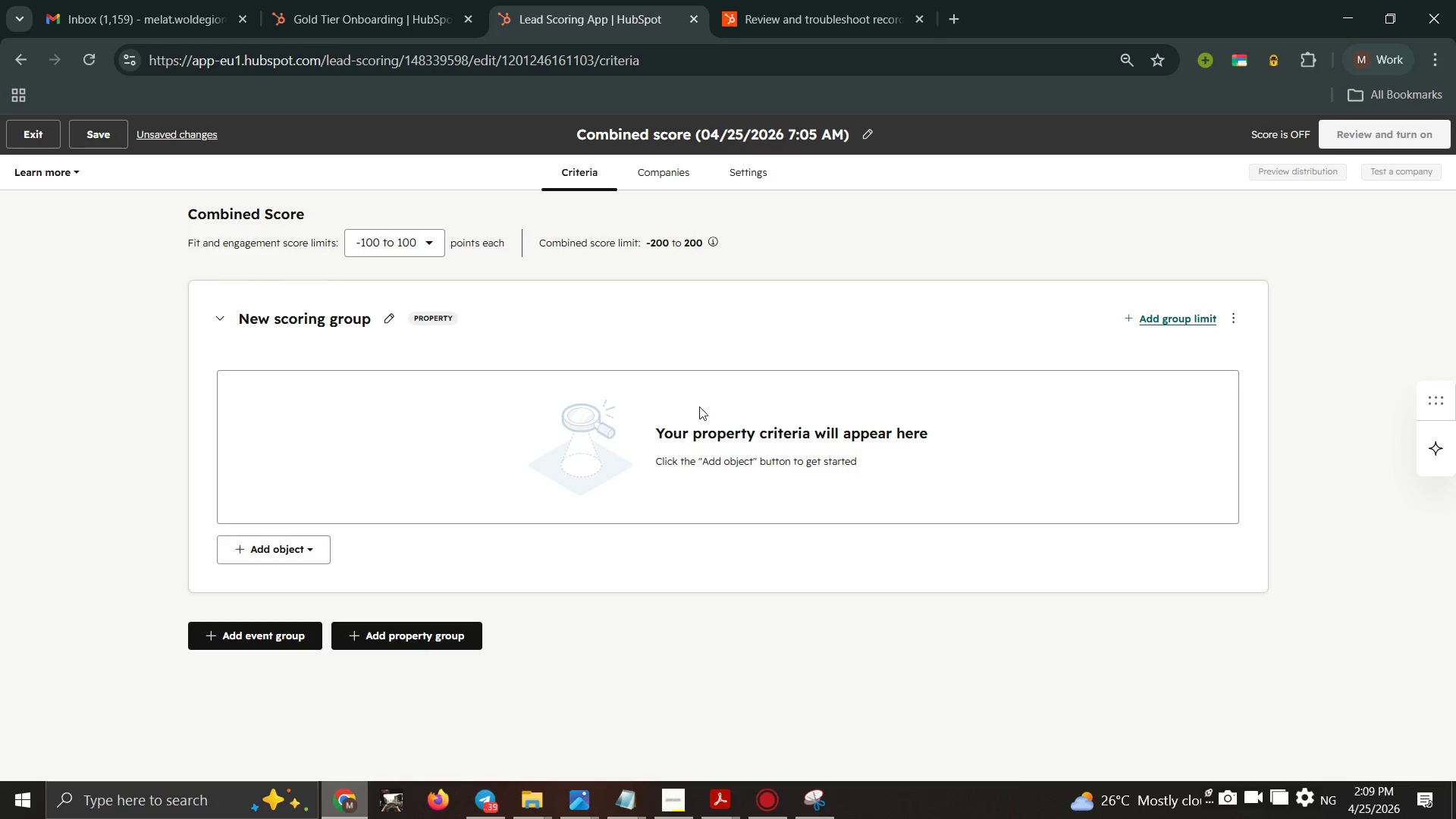 
wait(8.66)
 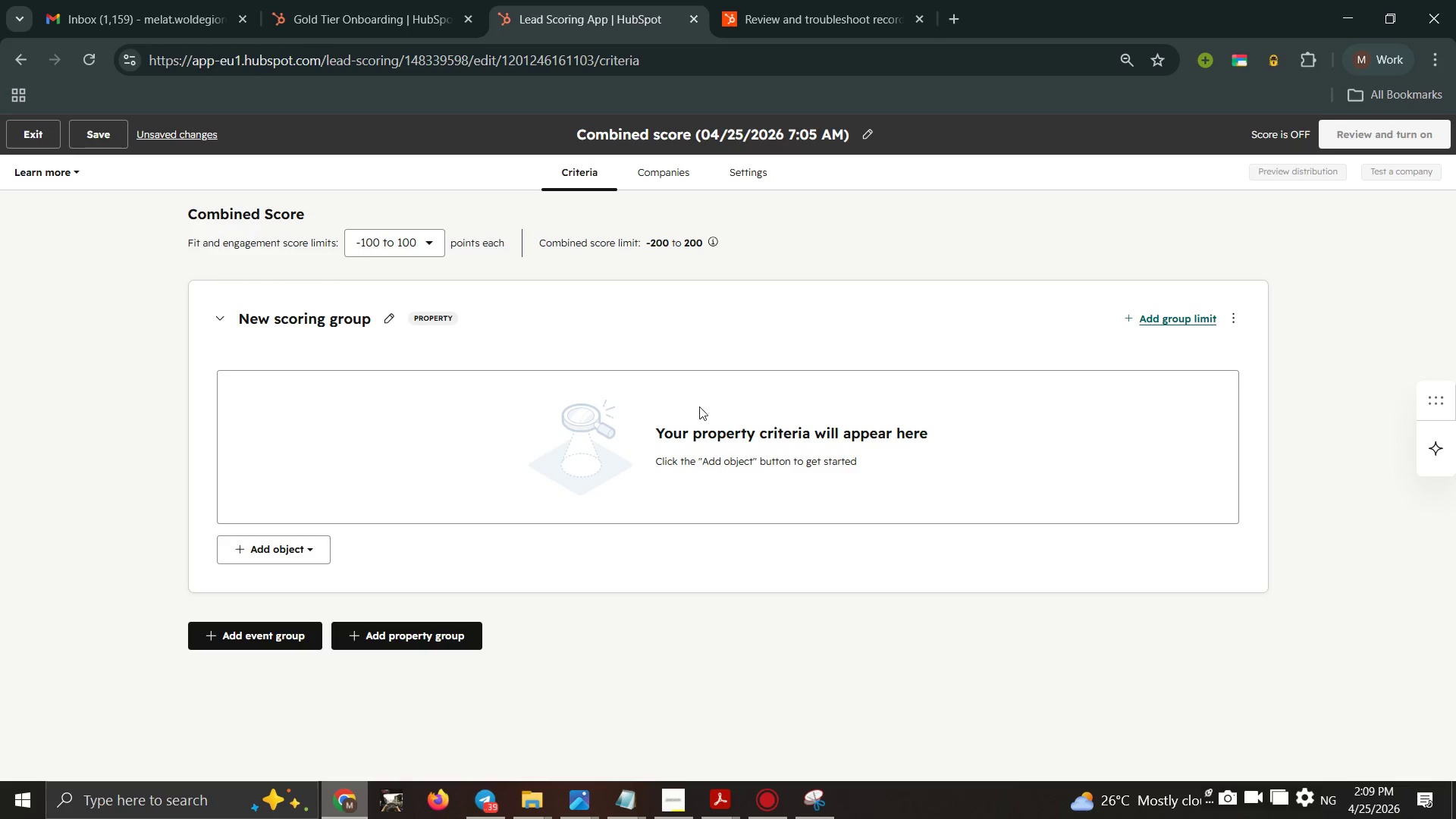 
left_click([255, 548])
 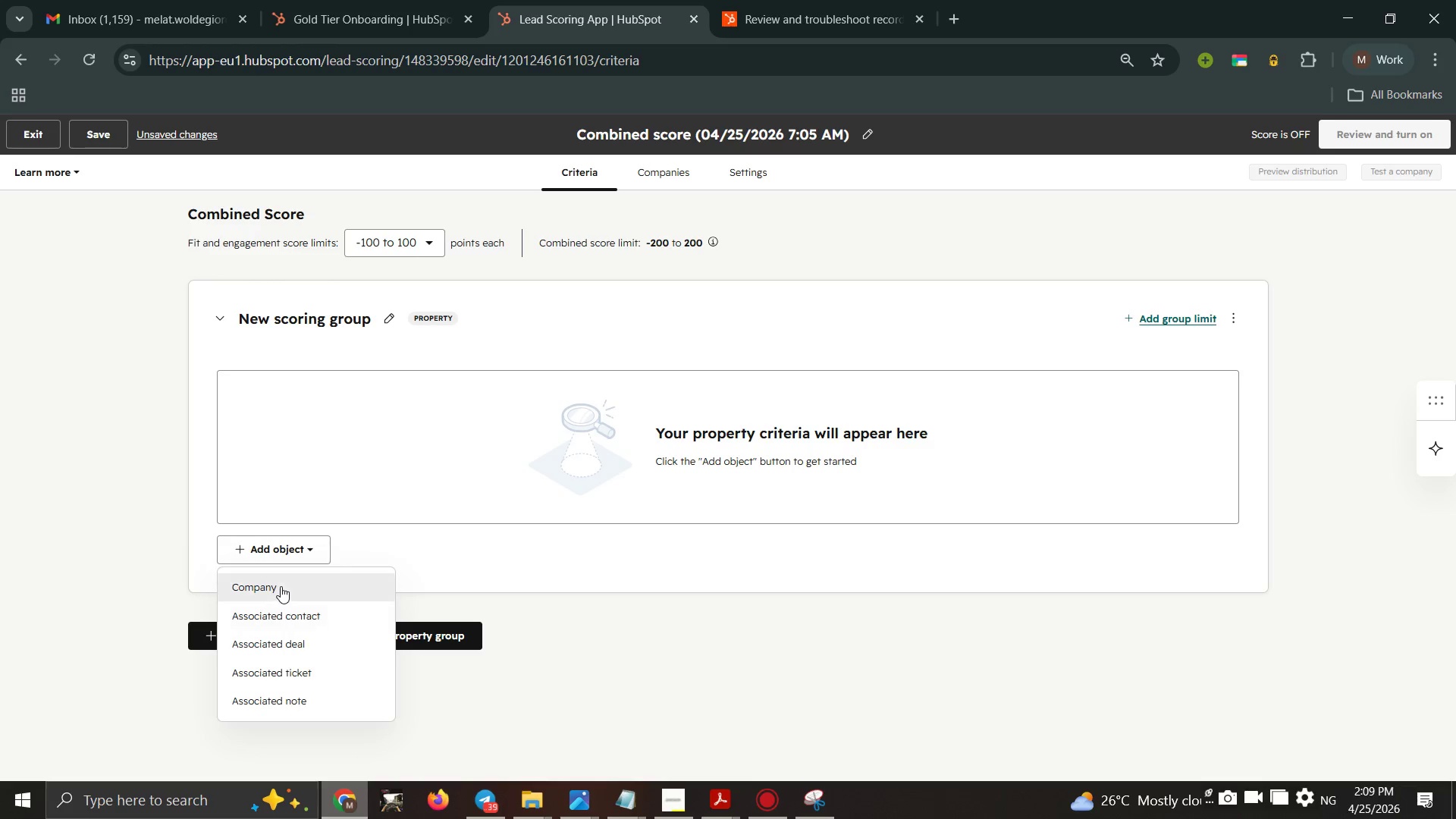 
scroll: coordinate [272, 607], scroll_direction: down, amount: 1.0
 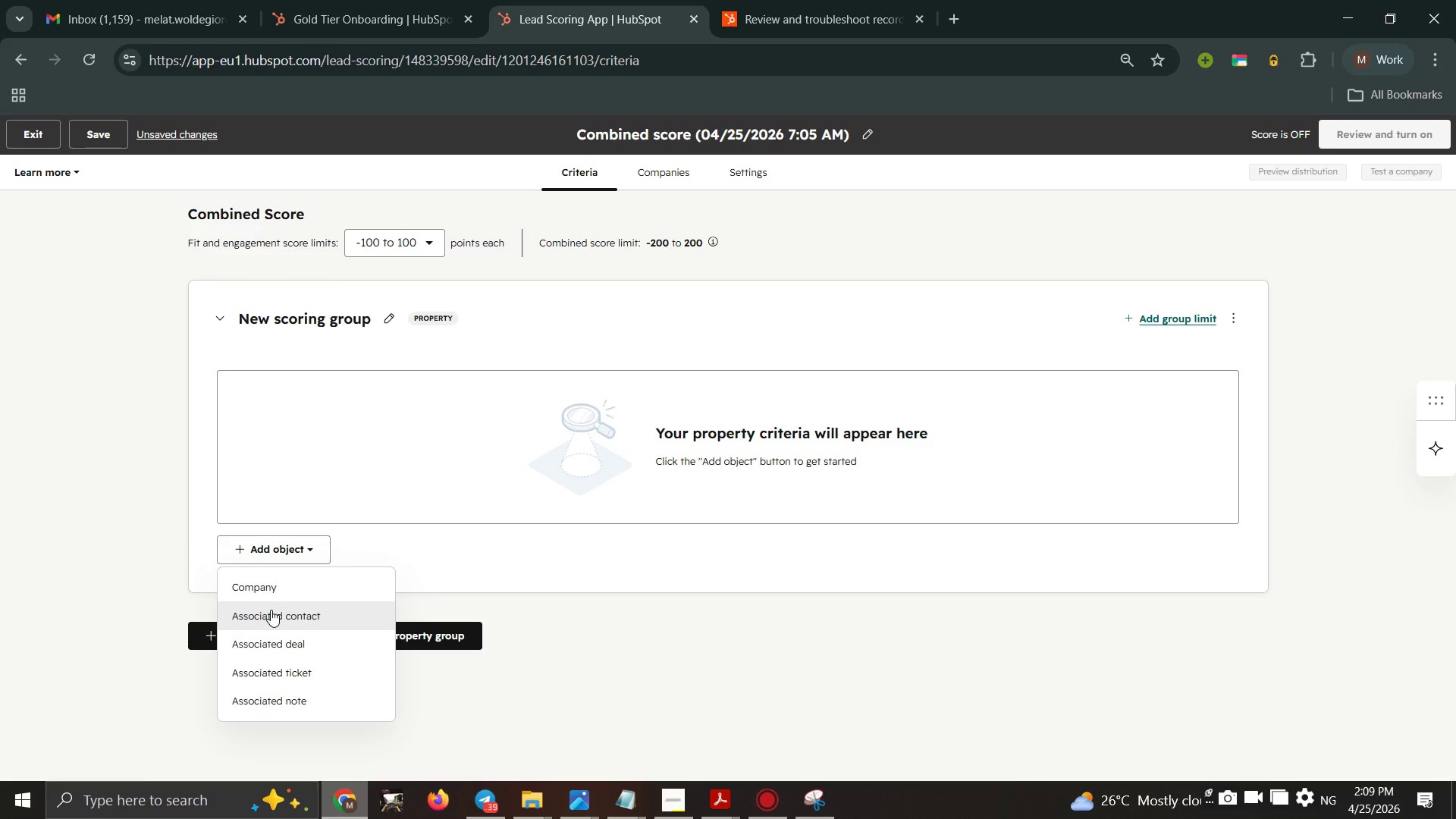 
left_click([271, 610])
 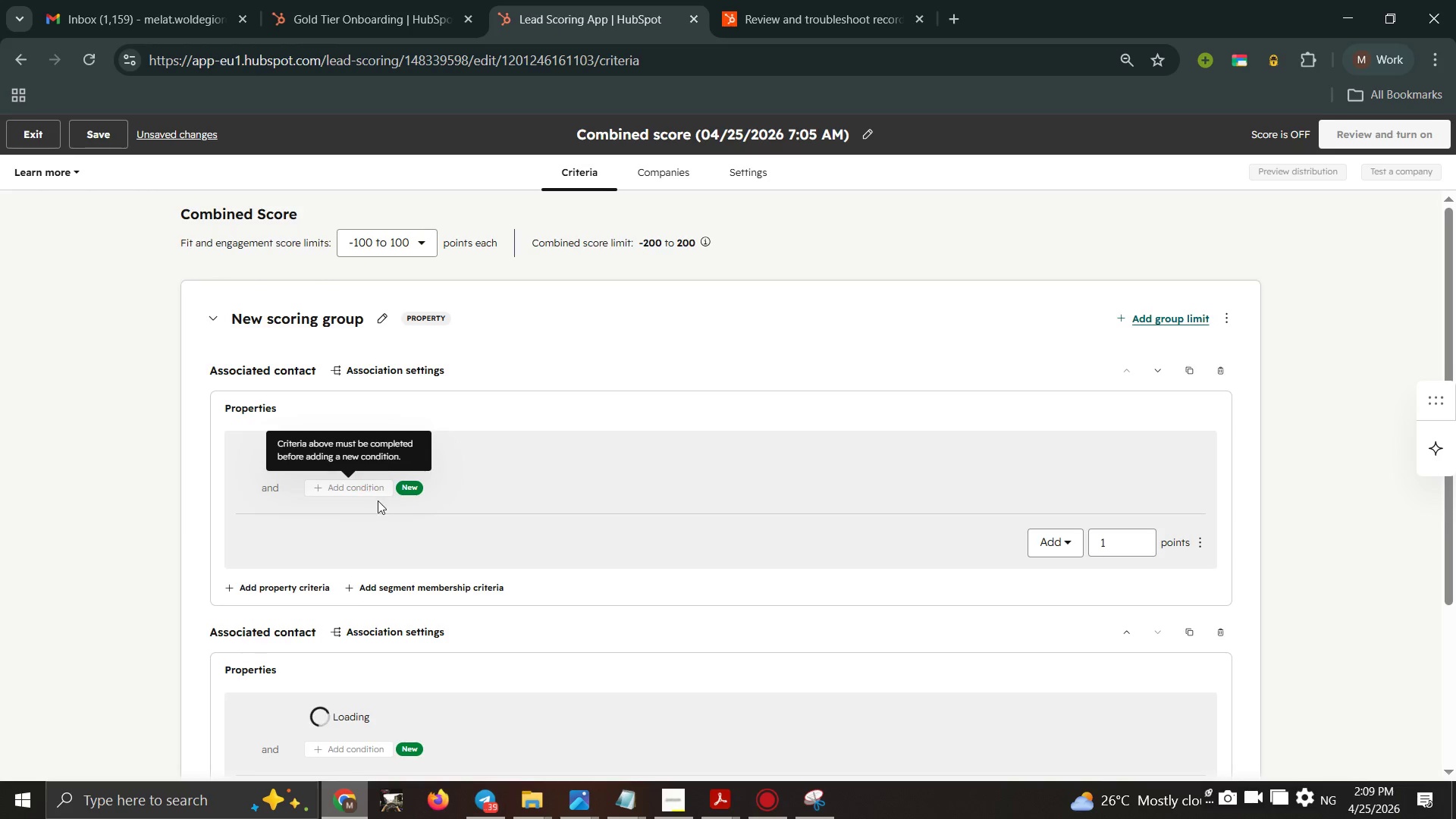 
mouse_move([348, 506])
 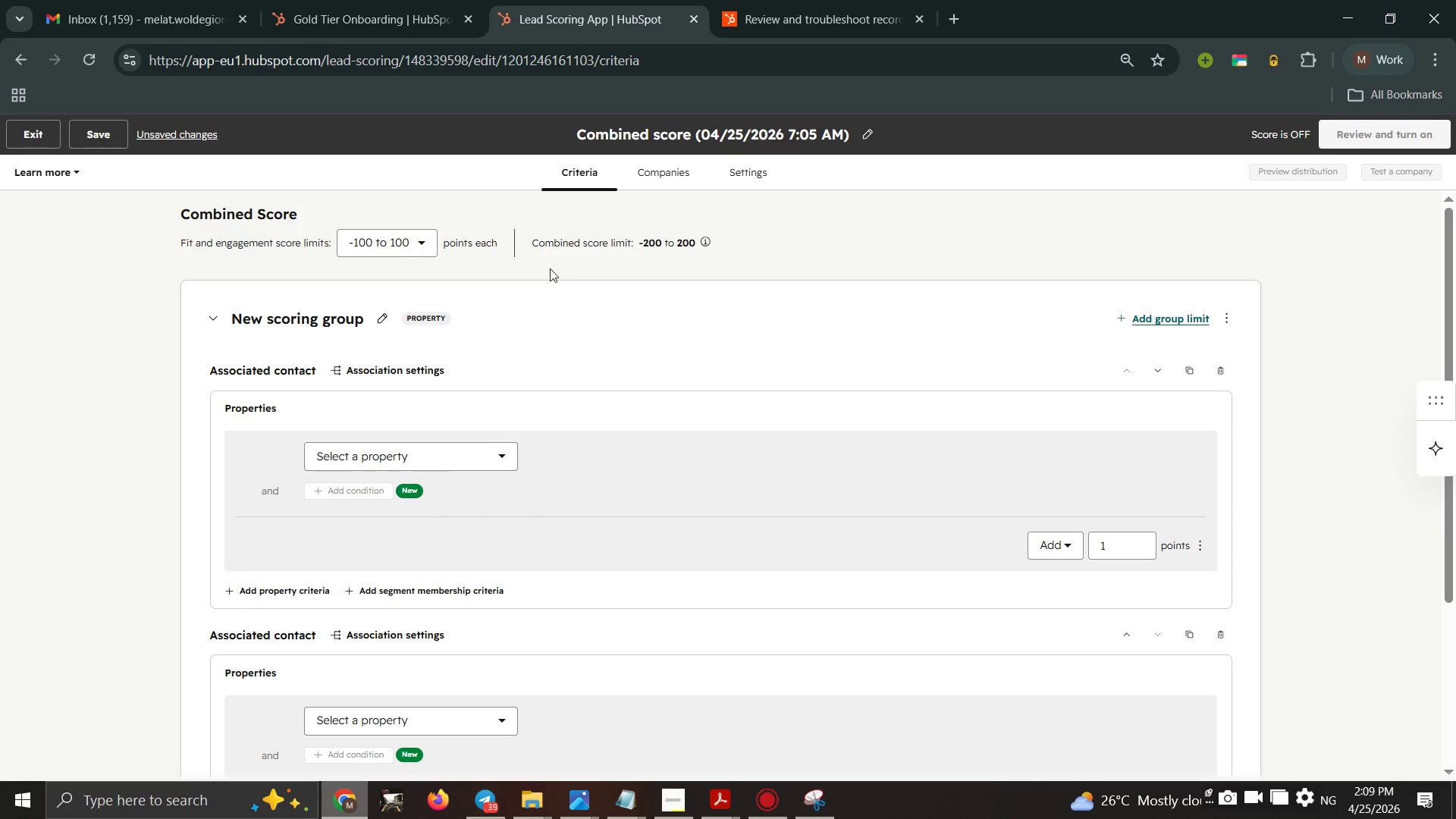 
wait(5.14)
 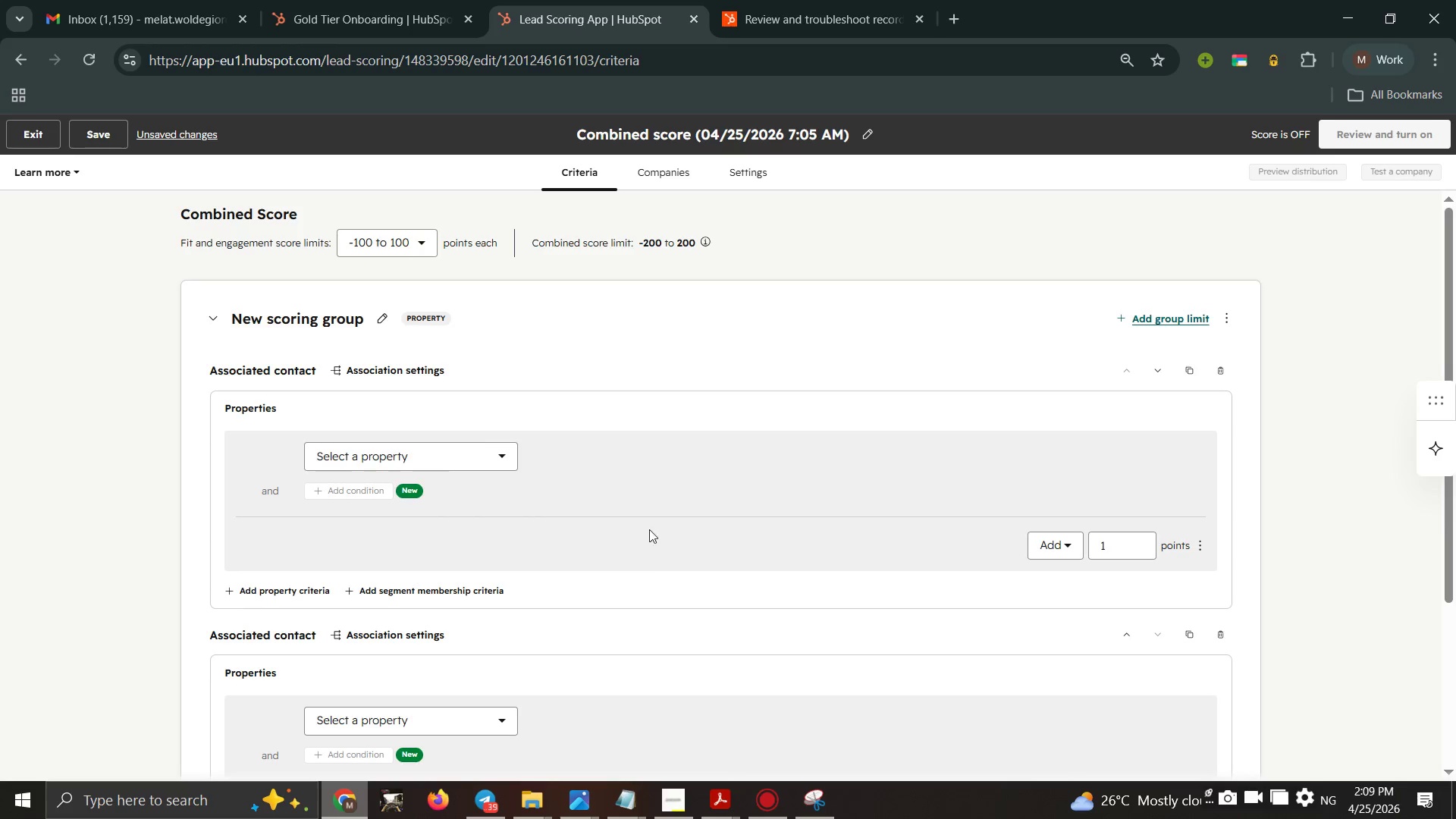 
left_click([384, 451])
 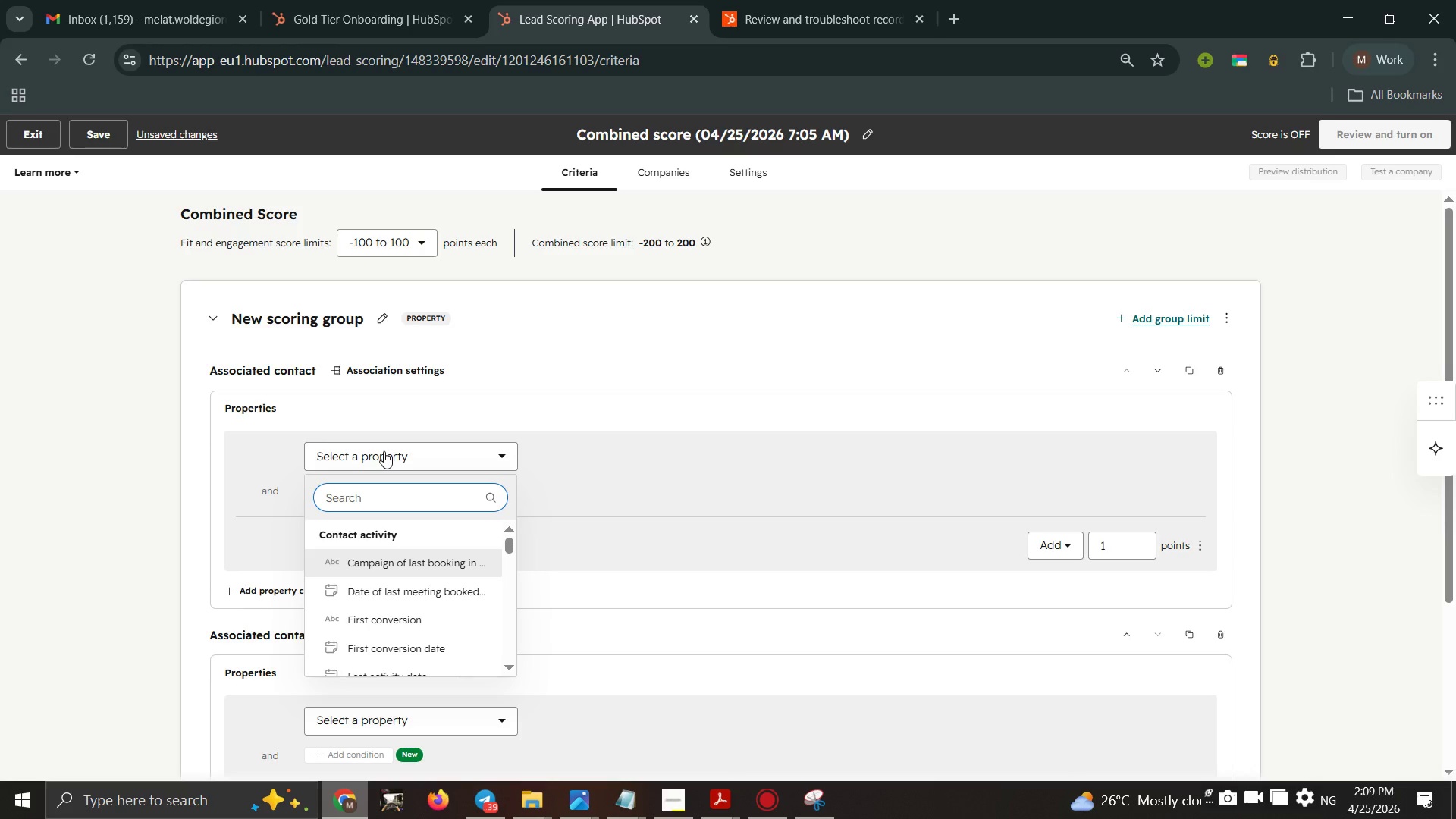 
type(prim)
 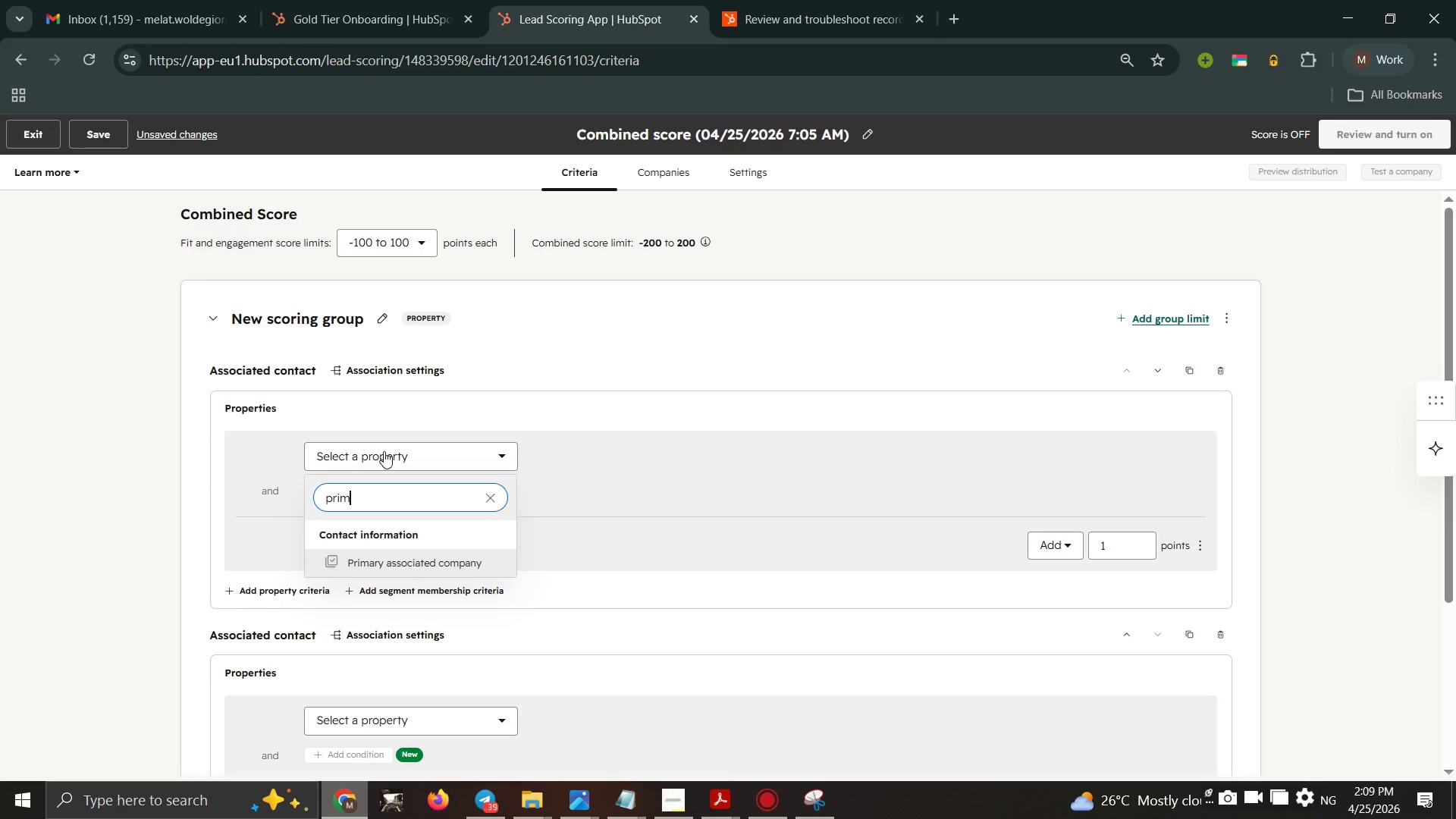 
wait(5.97)
 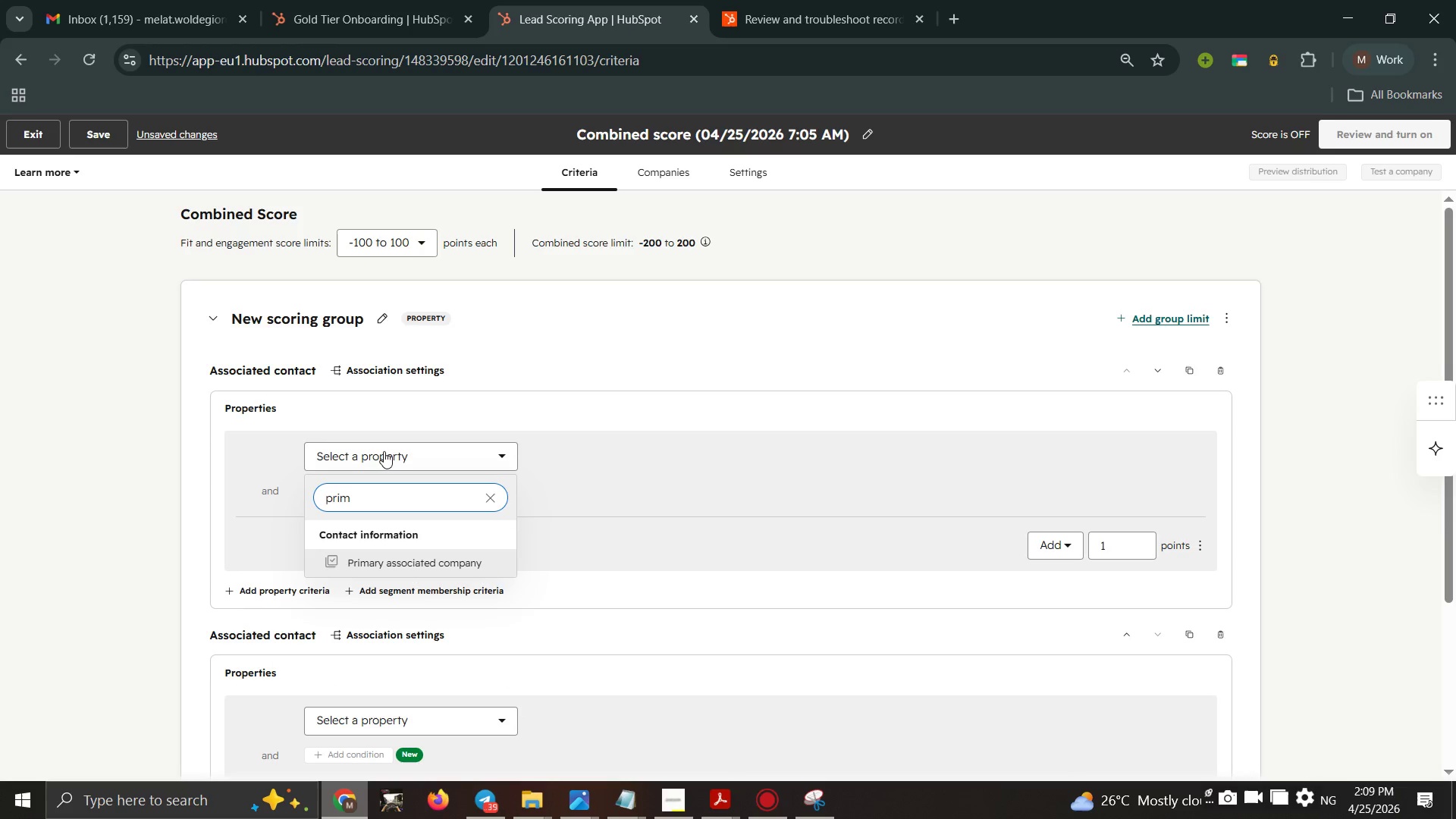 
left_click([617, 498])
 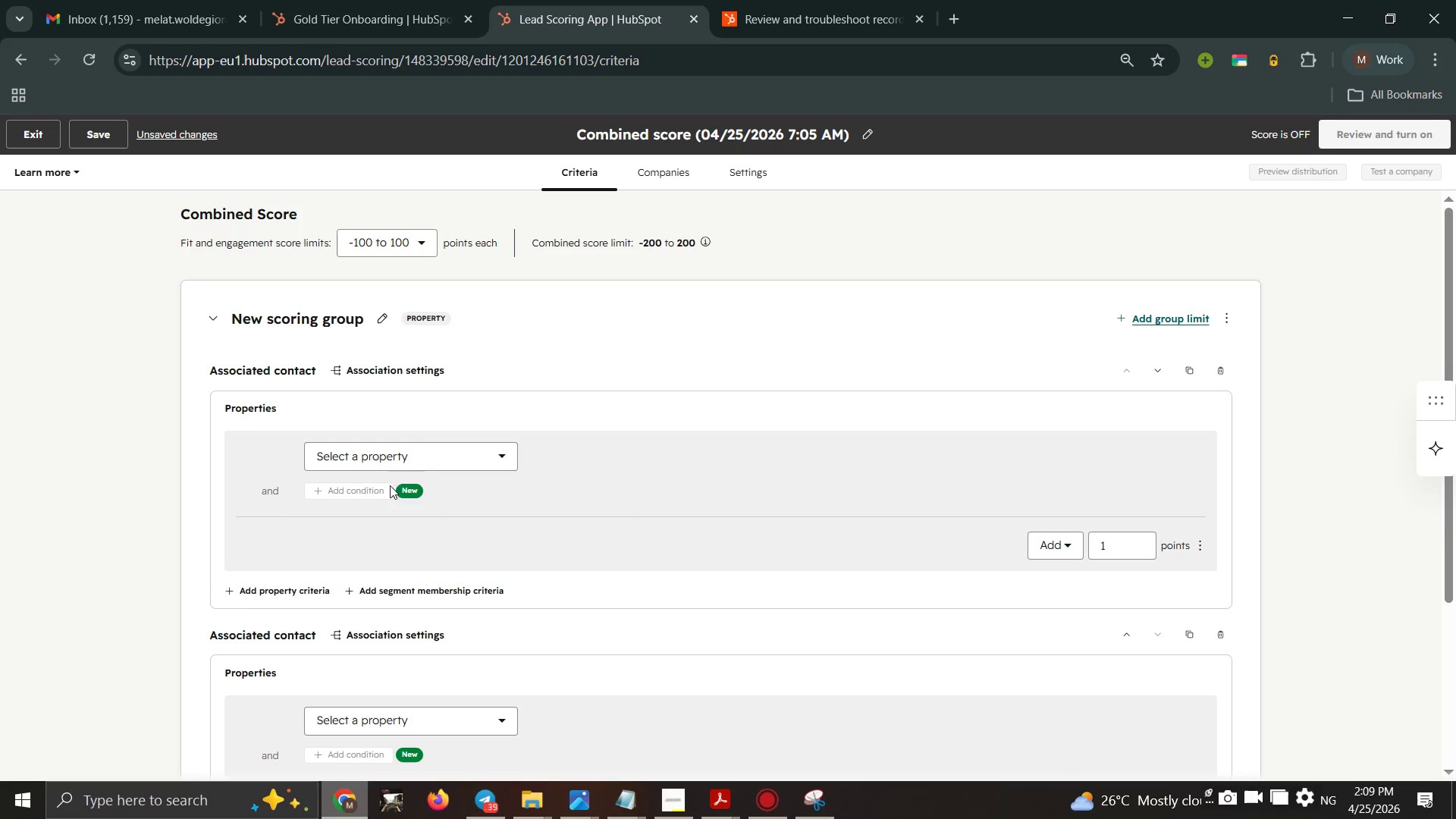 
wait(10.75)
 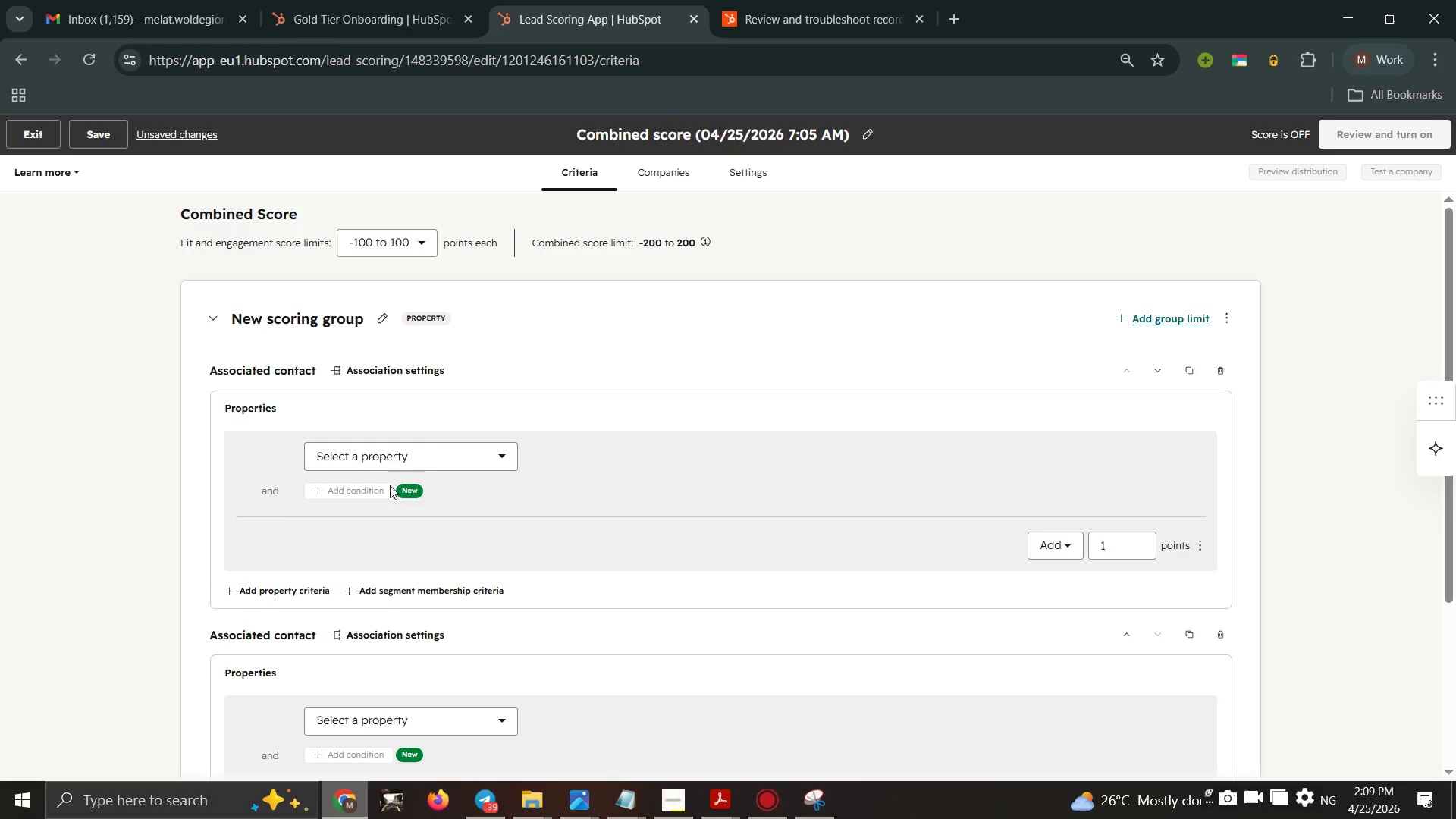 
left_click([331, 455])
 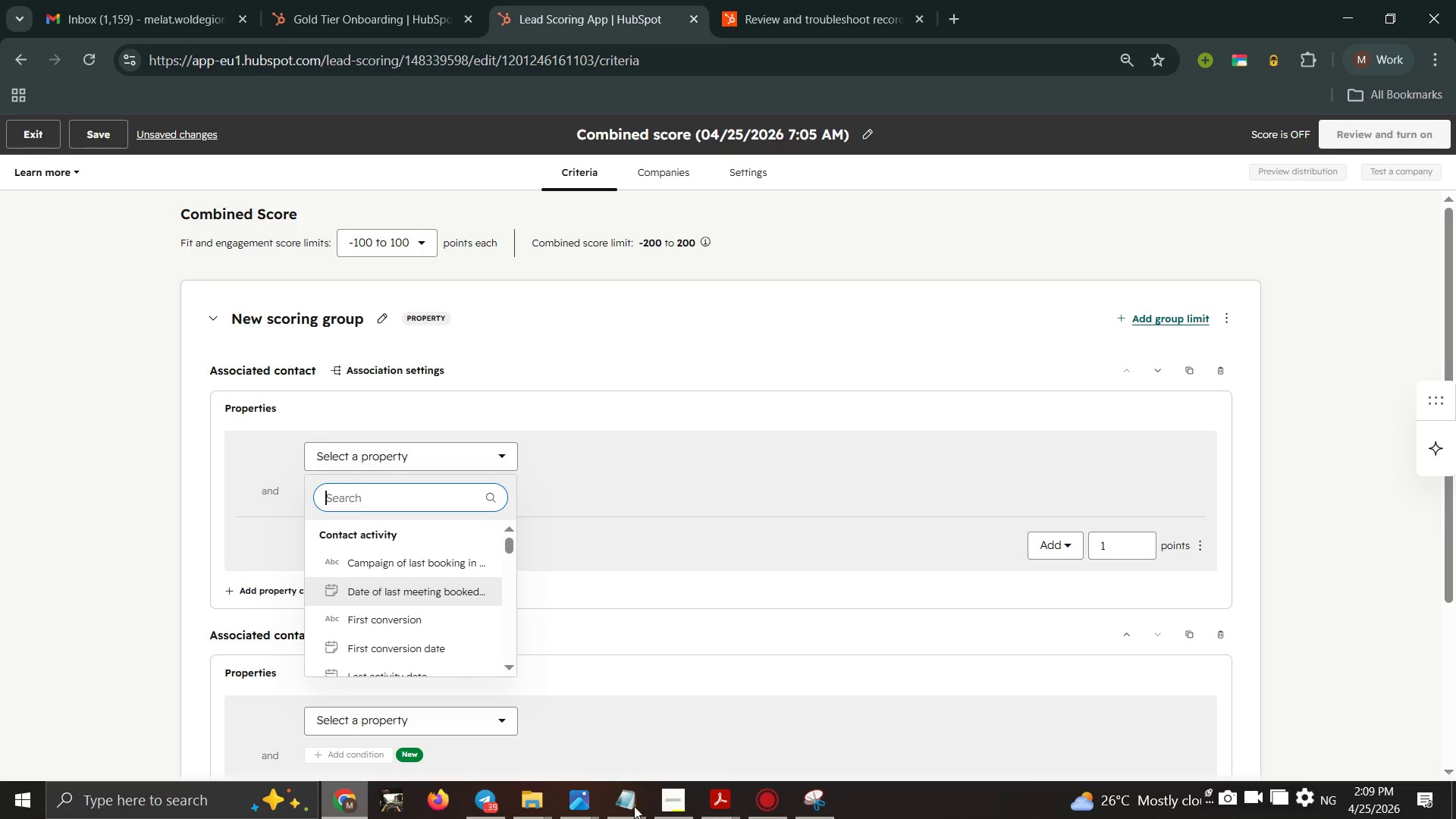 
wait(7.33)
 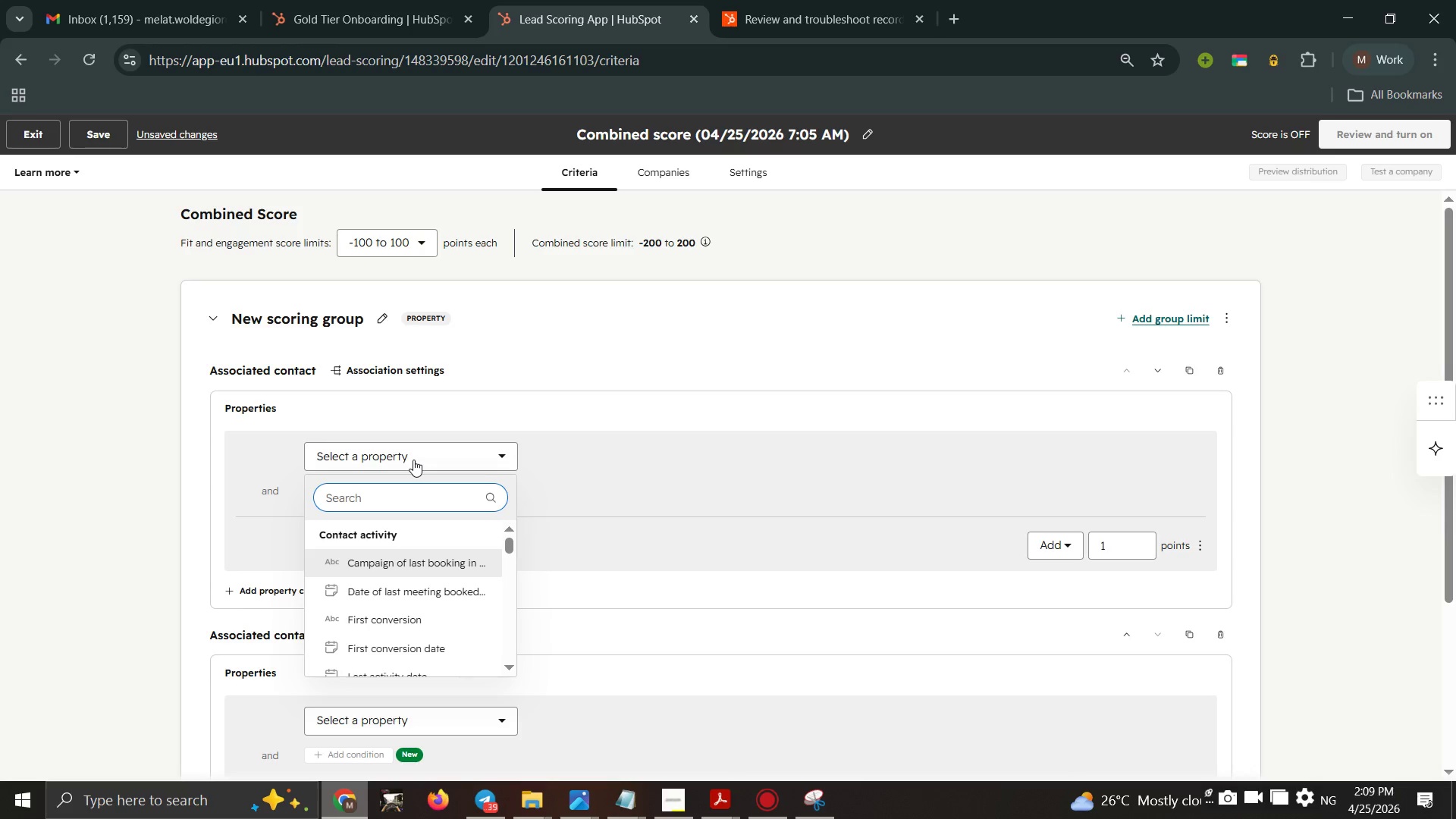 
left_click([623, 801])
 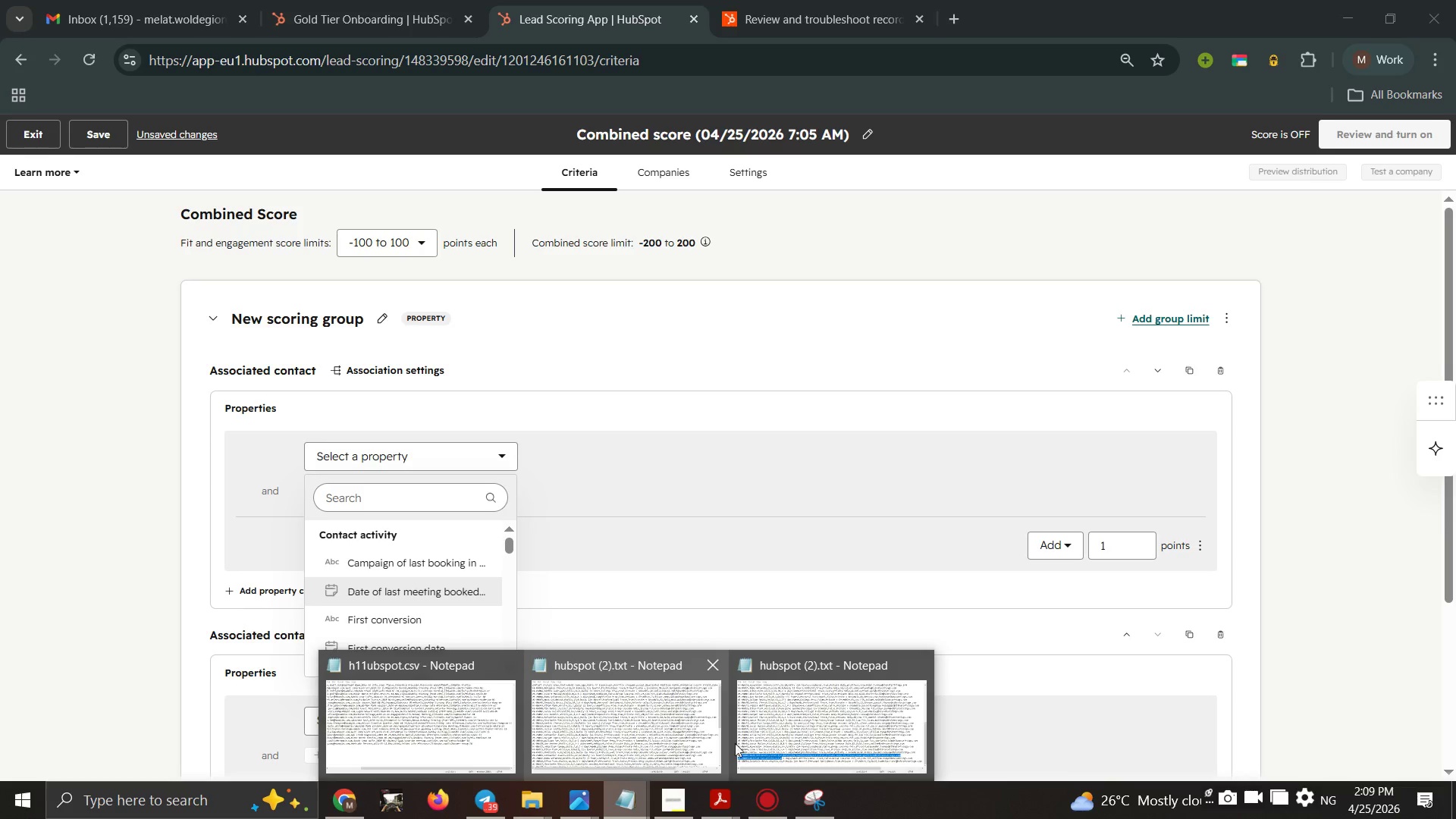 
left_click([757, 743])
 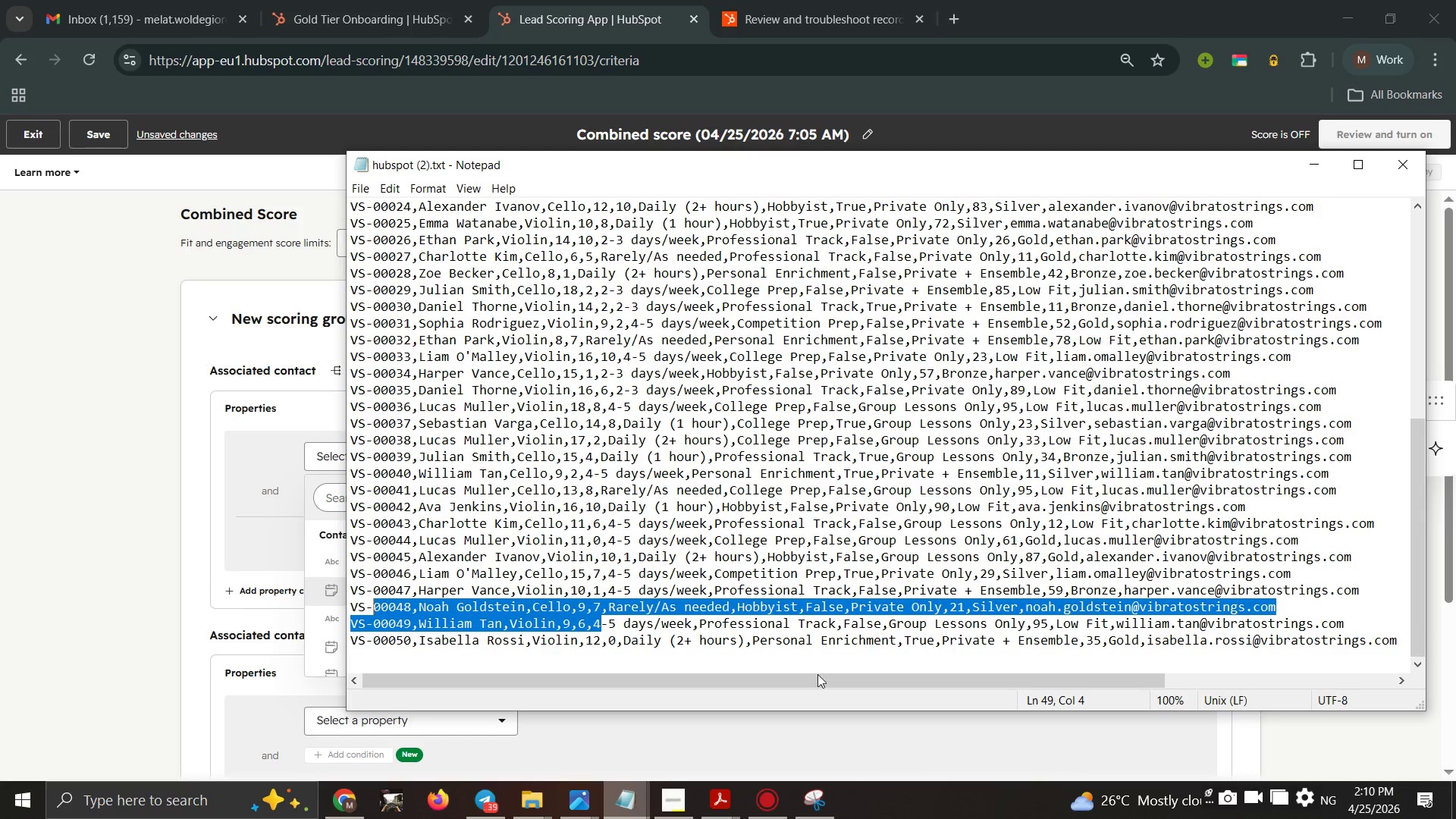 
left_click([809, 675])
 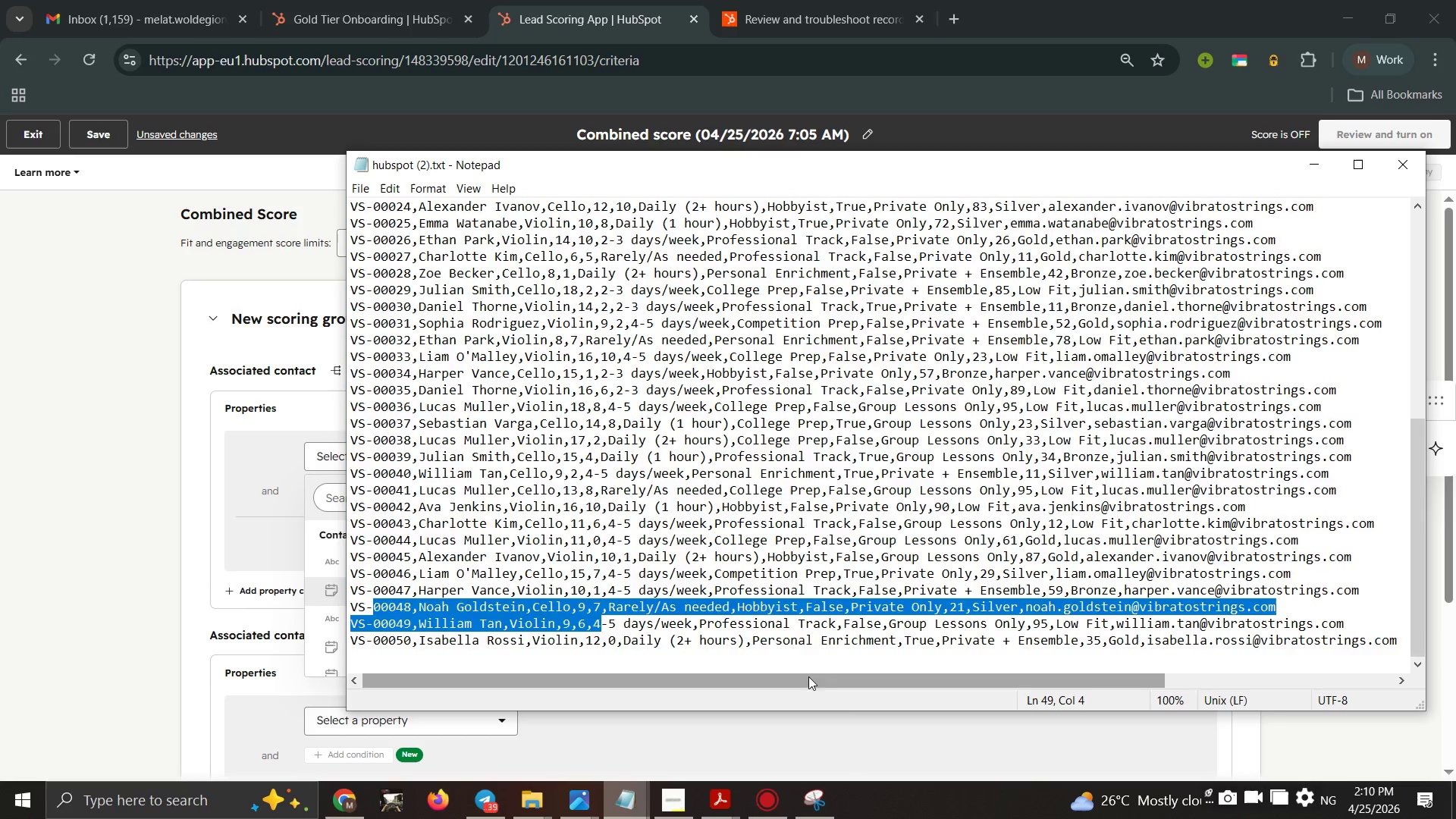 
left_click_drag(start_coordinate=[809, 675], to_coordinate=[1181, 720])
 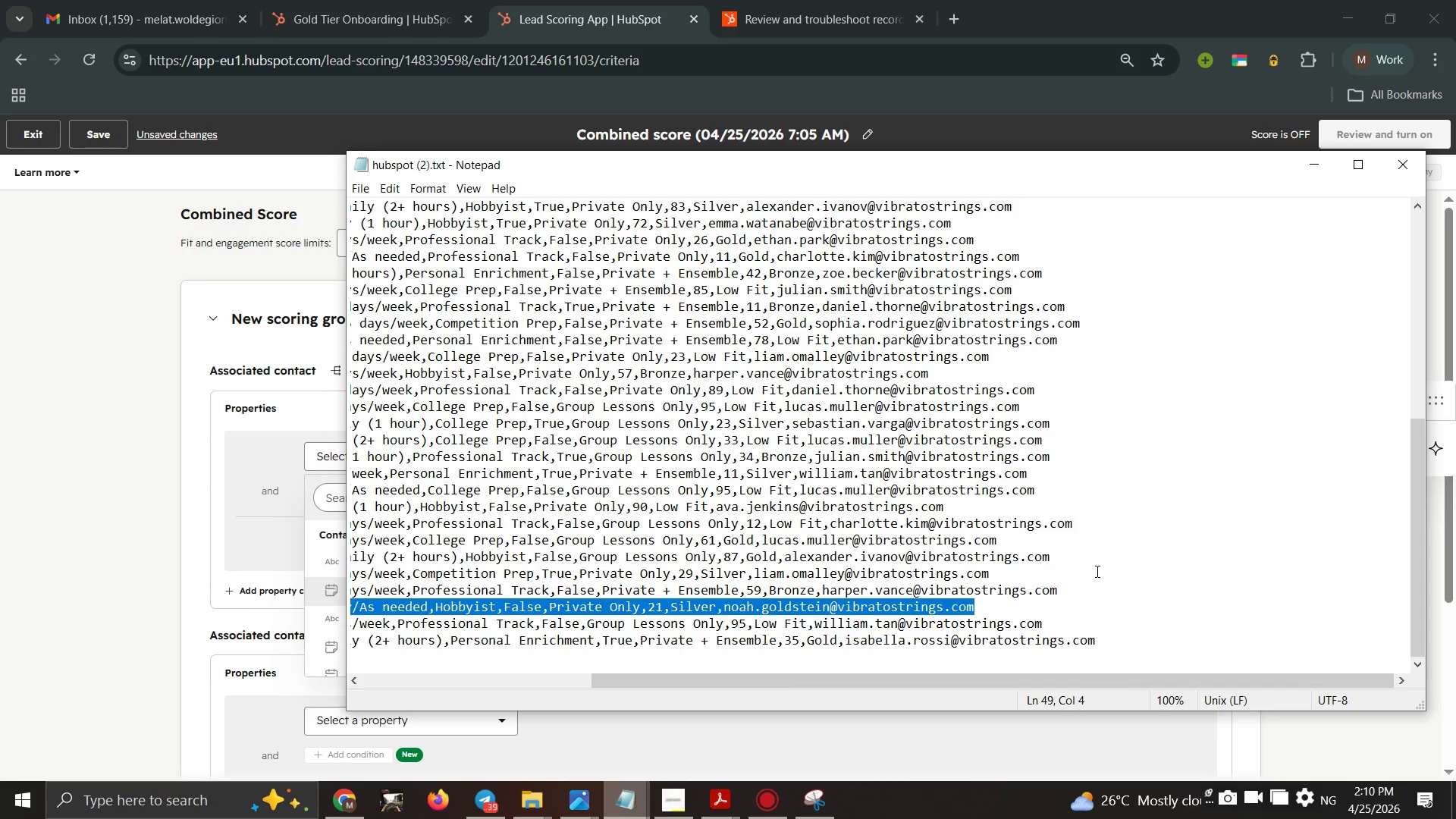 
scroll: coordinate [1257, 215], scroll_direction: up, amount: 3.0
 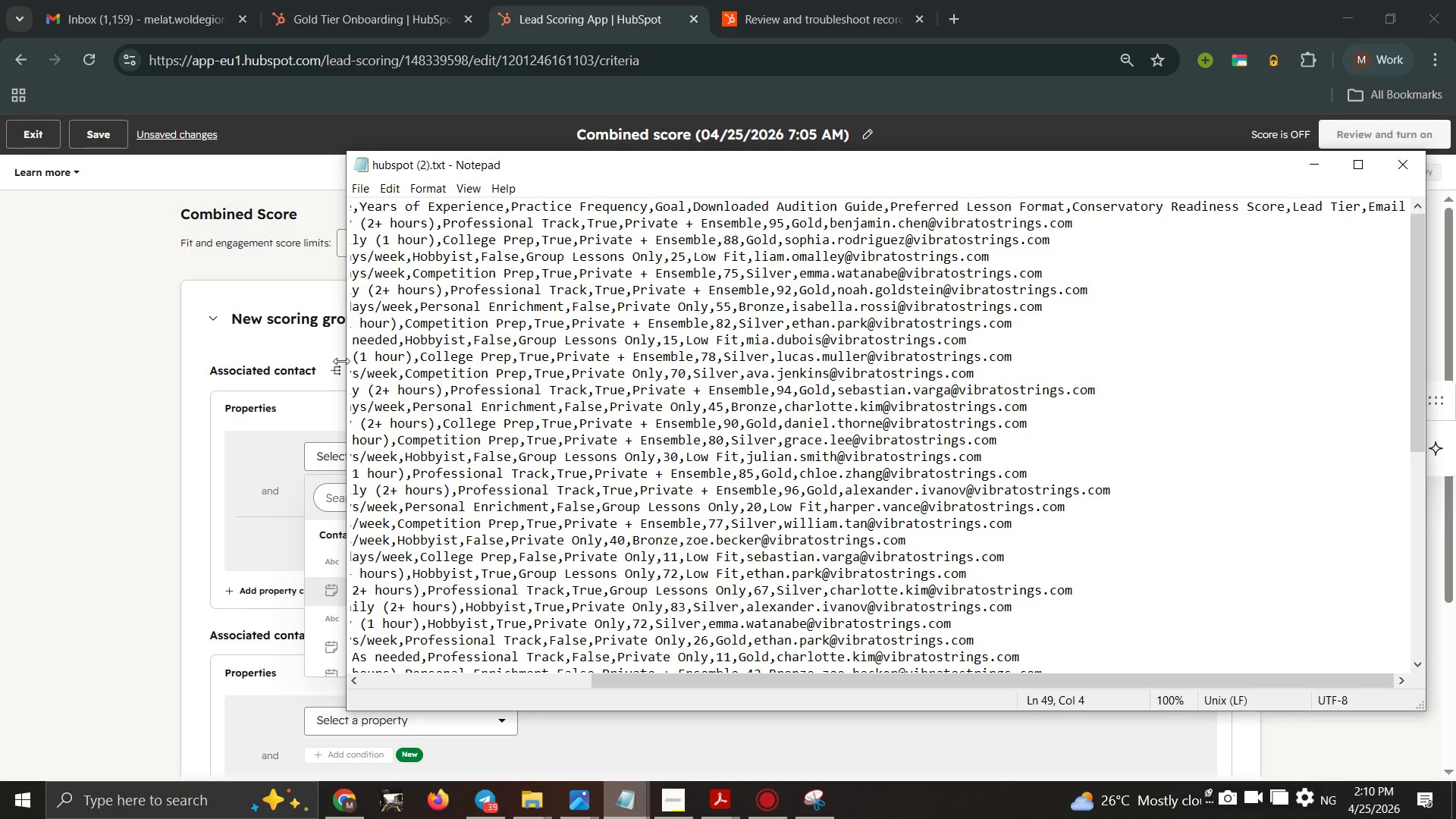 
left_click([326, 498])
 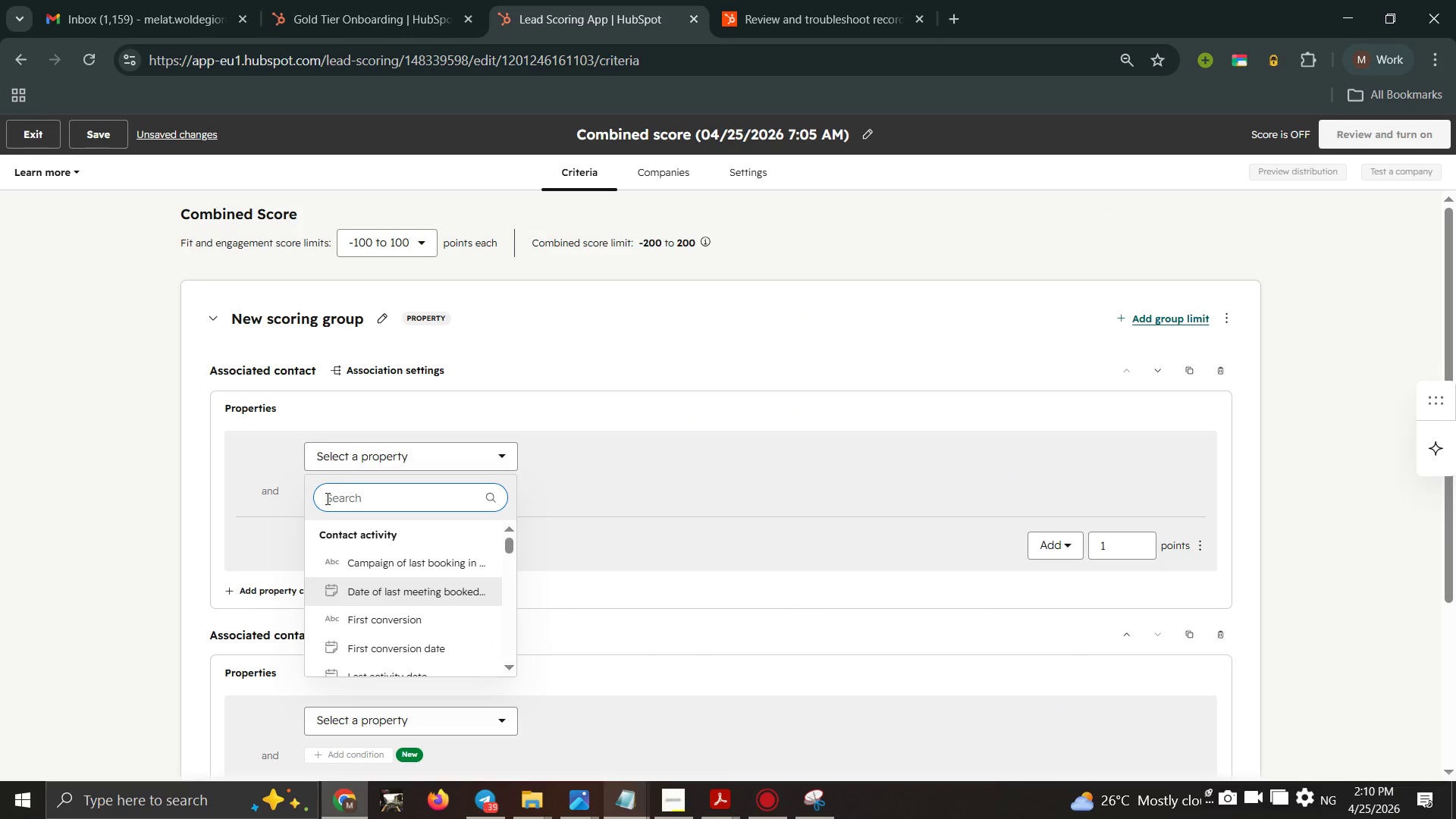 
type(Goa)
 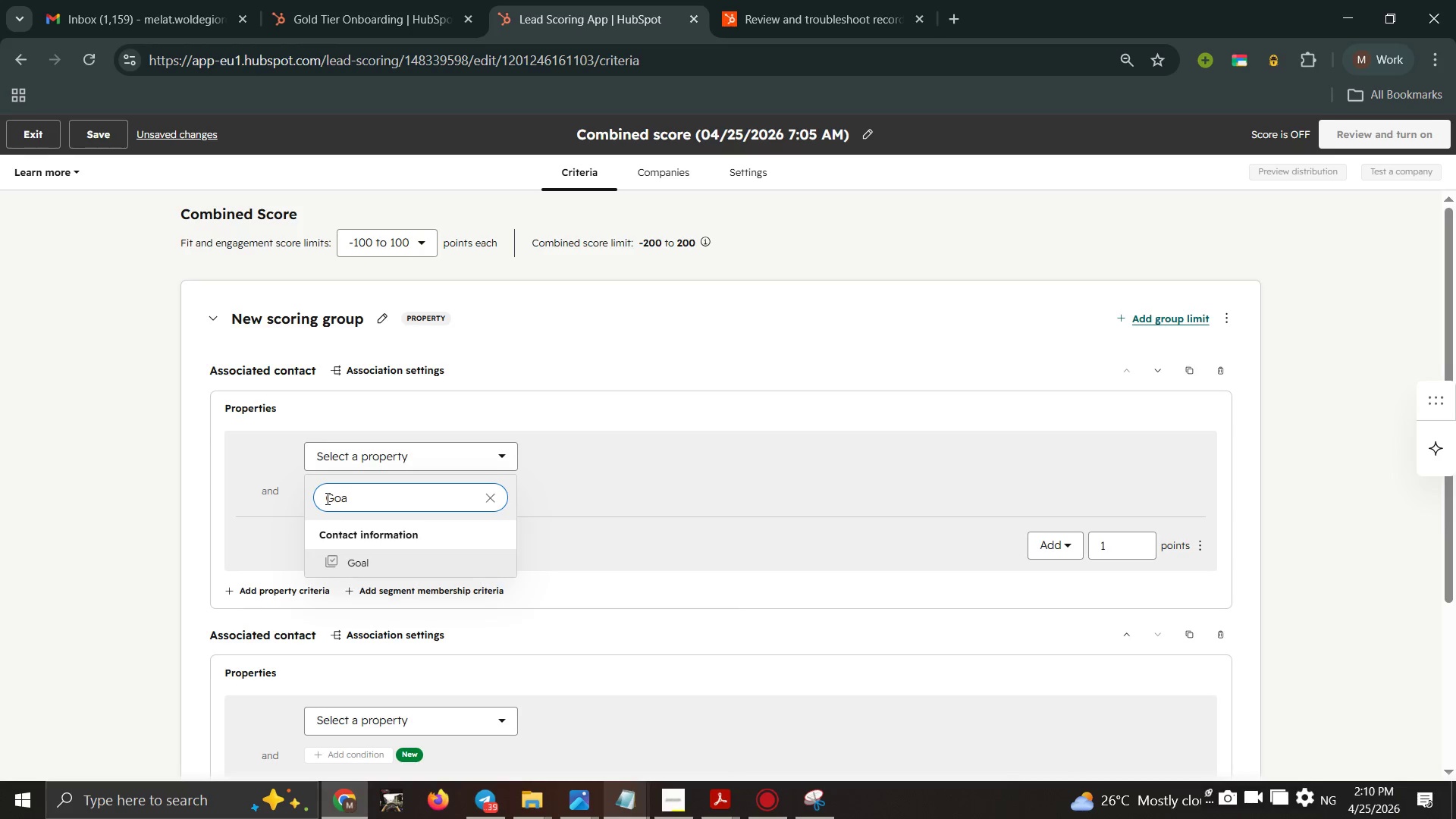 
double_click([352, 552])
 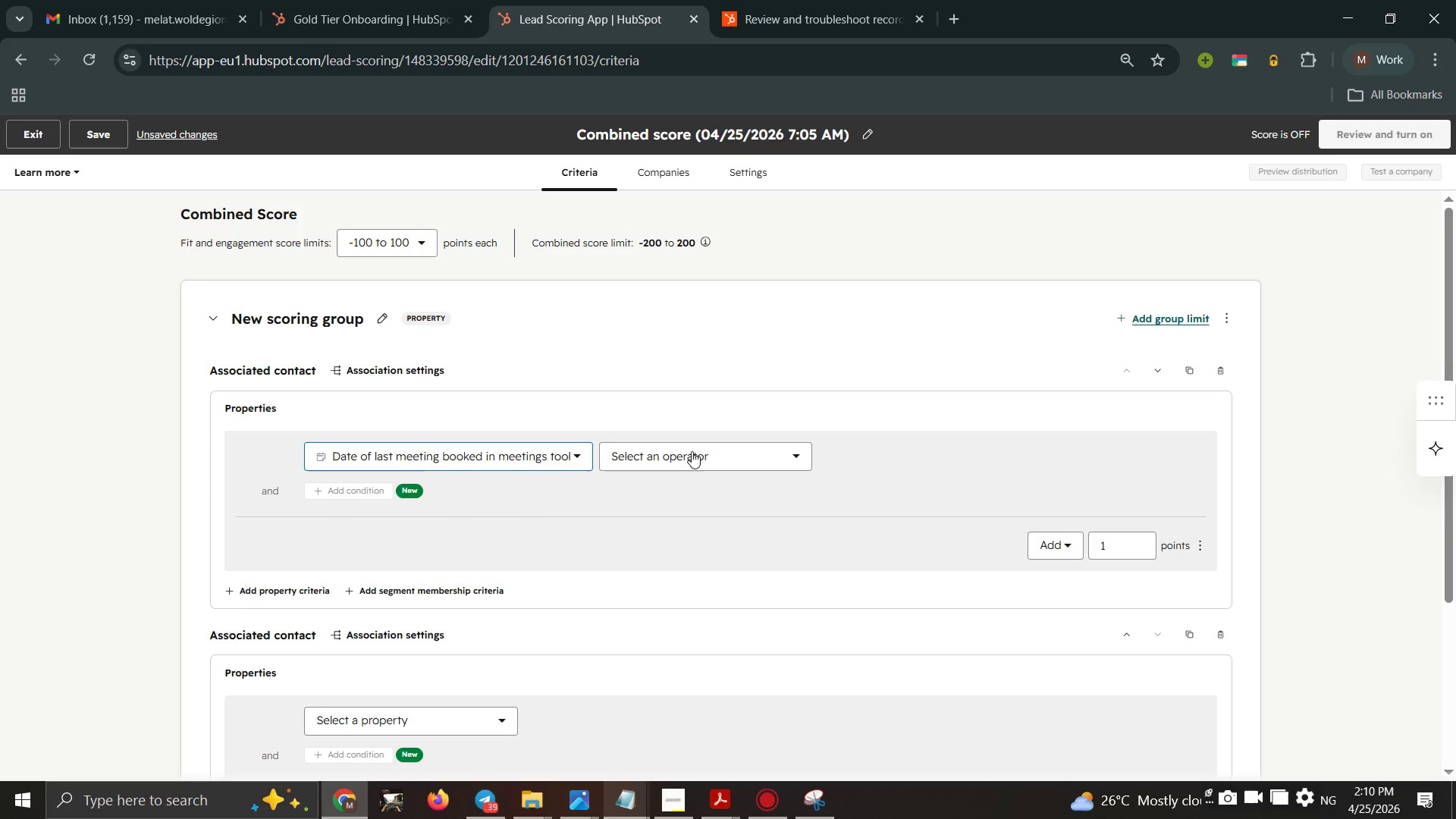 
left_click([682, 465])
 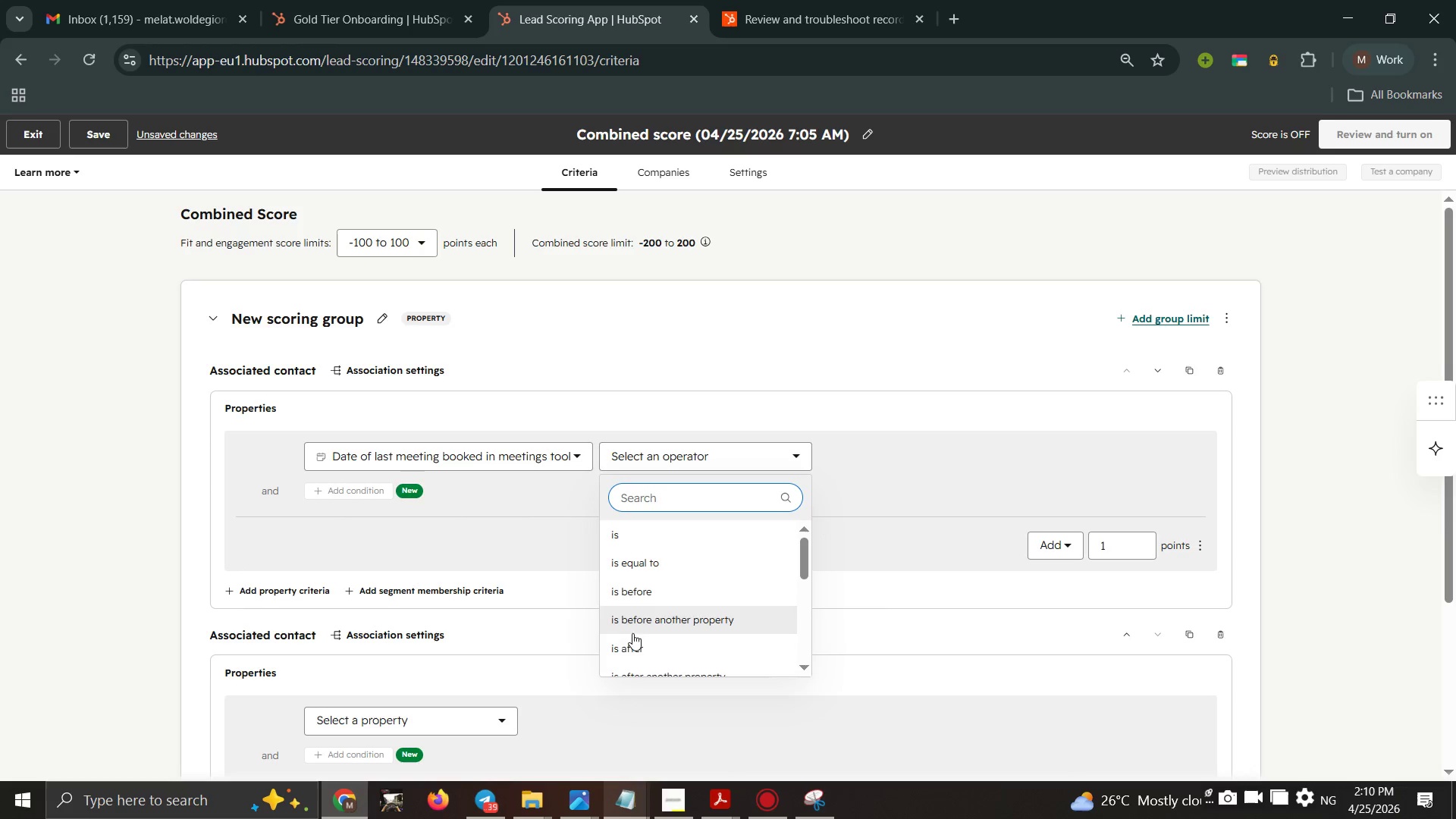 
scroll: coordinate [632, 641], scroll_direction: down, amount: 1.0
 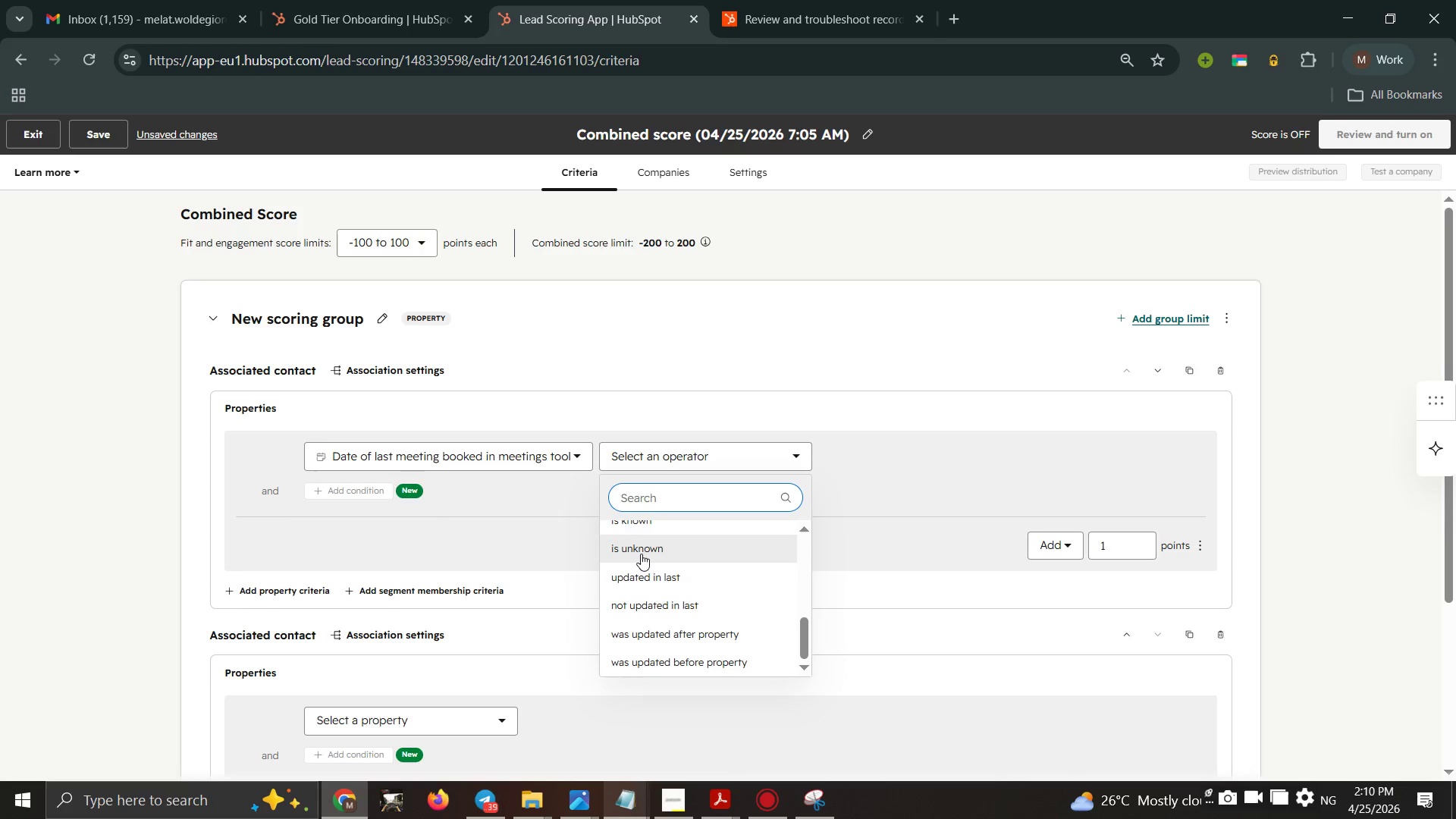 
type(is any)
 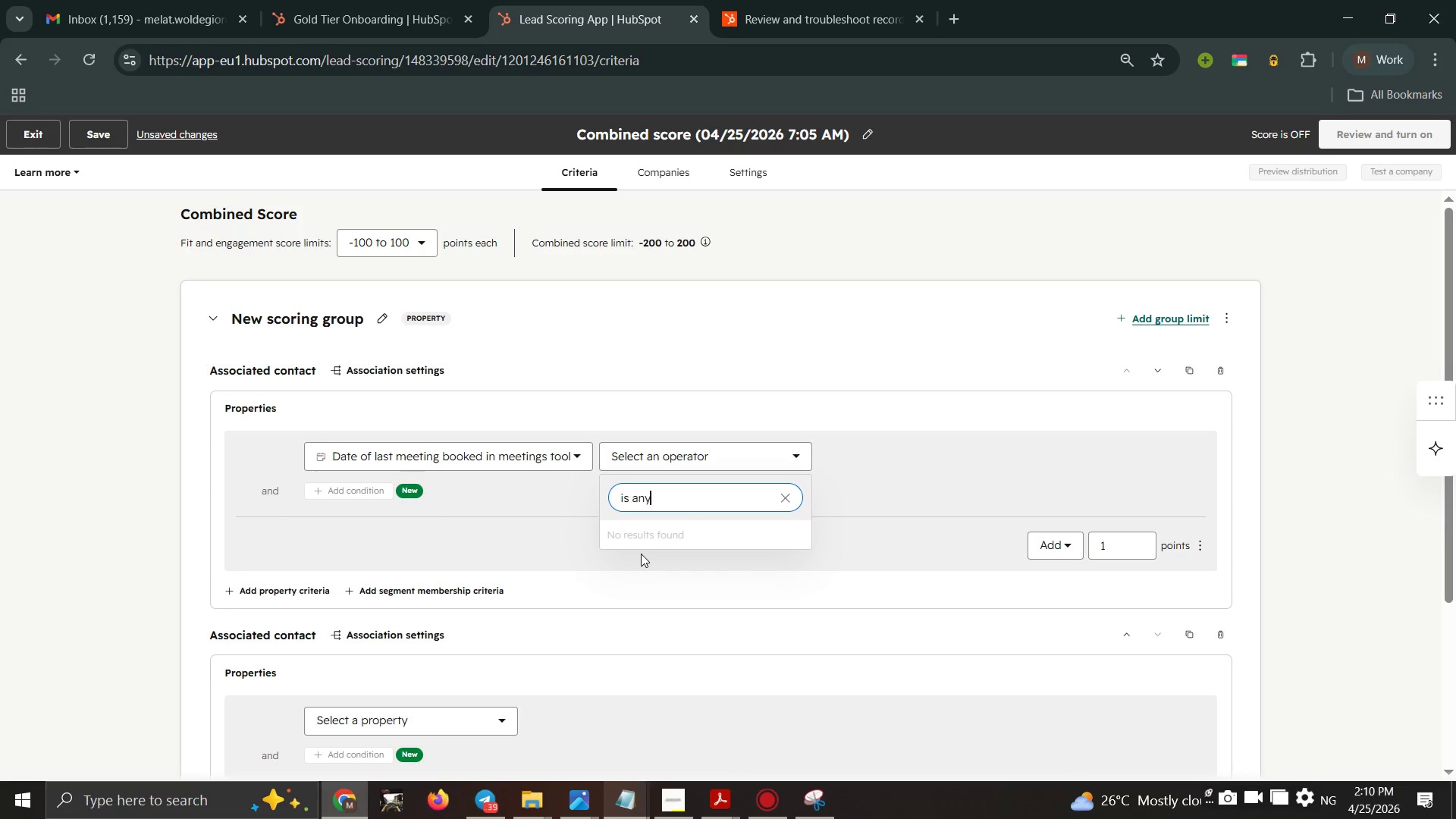 
hold_key(key=Backspace, duration=0.81)
 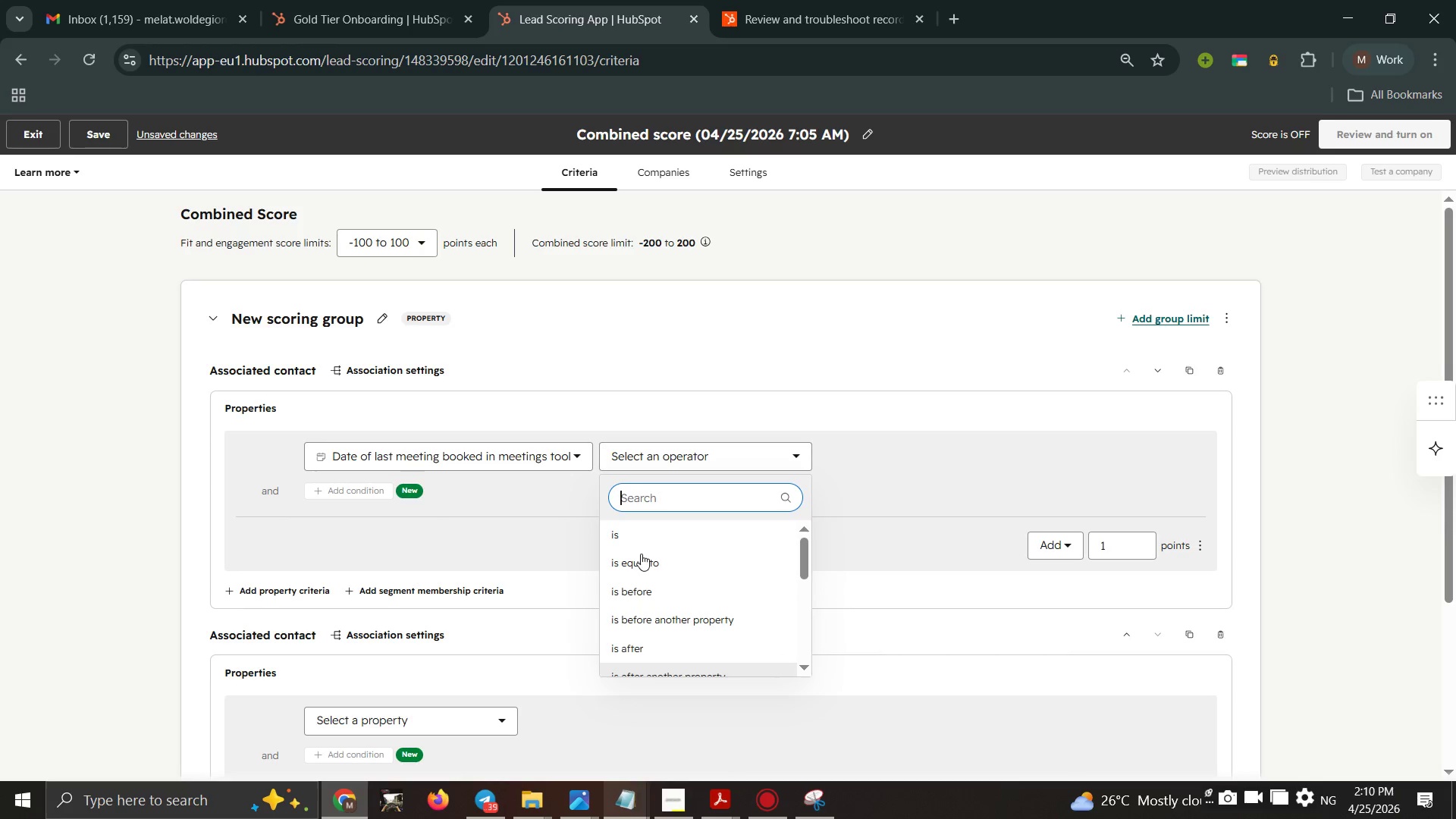 
type(any)
key(Backspace)
key(Backspace)
key(Backspace)
 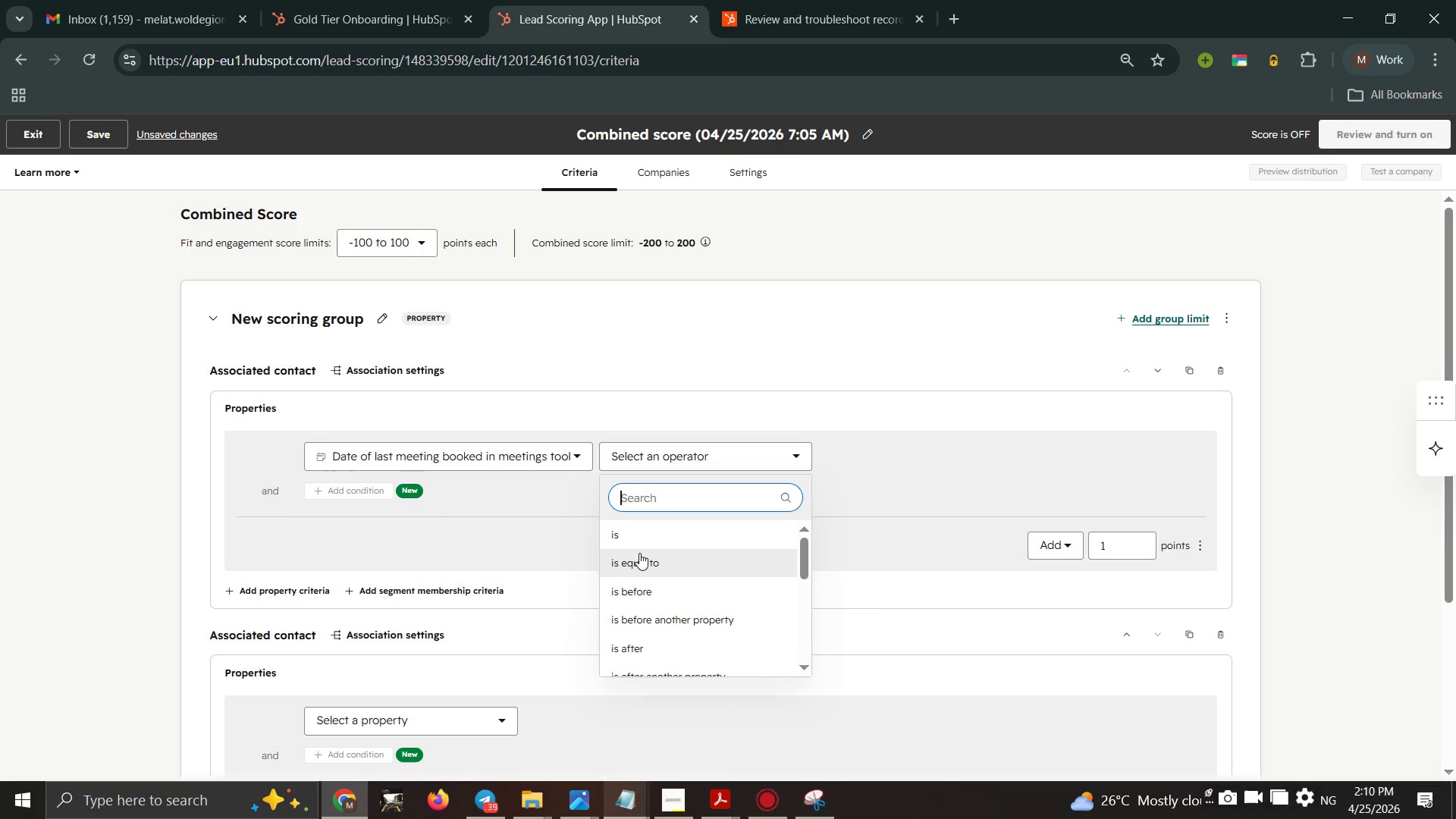 
scroll: coordinate [639, 553], scroll_direction: down, amount: 2.0
 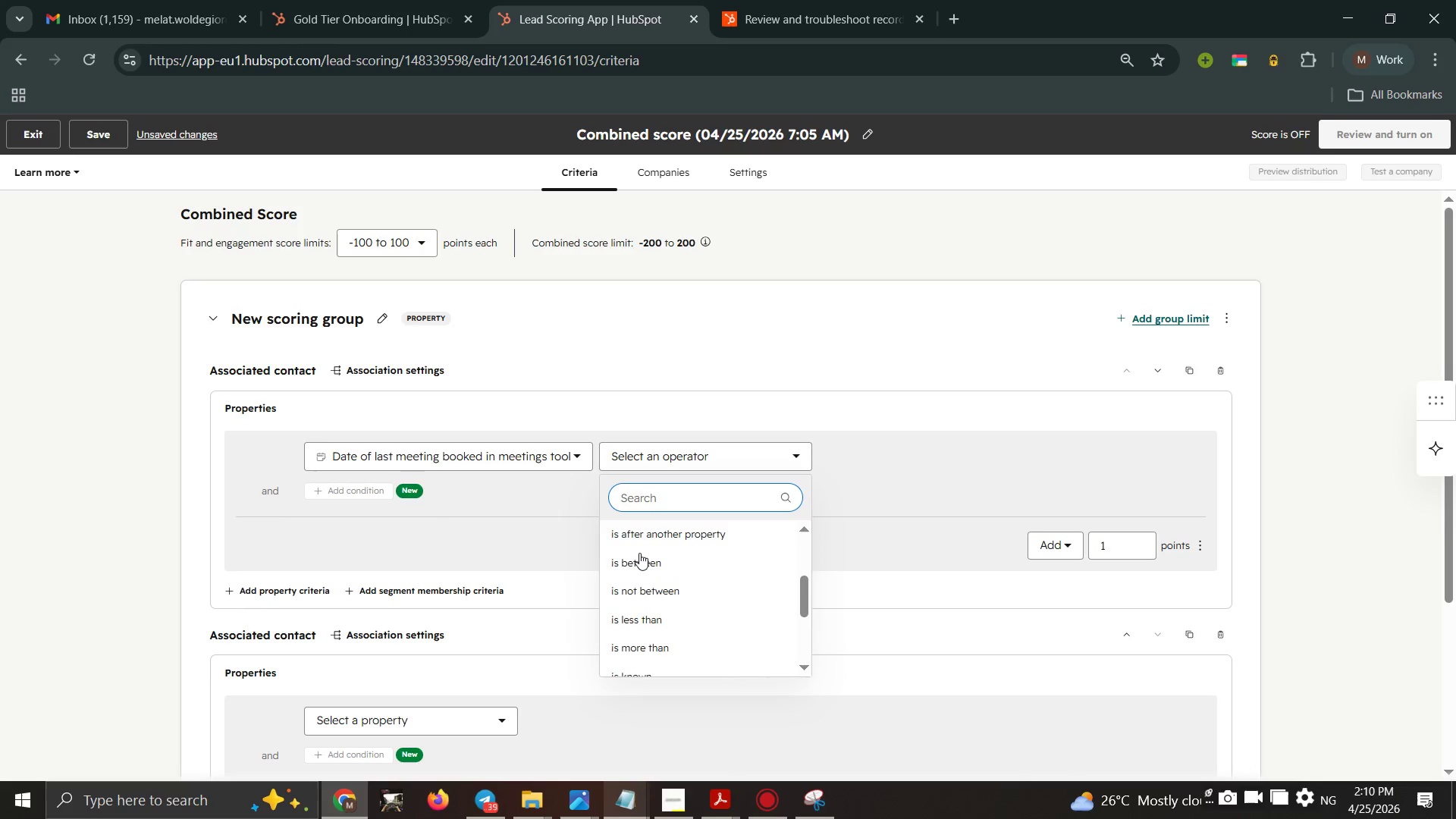 
scroll: coordinate [639, 553], scroll_direction: up, amount: 1.0
 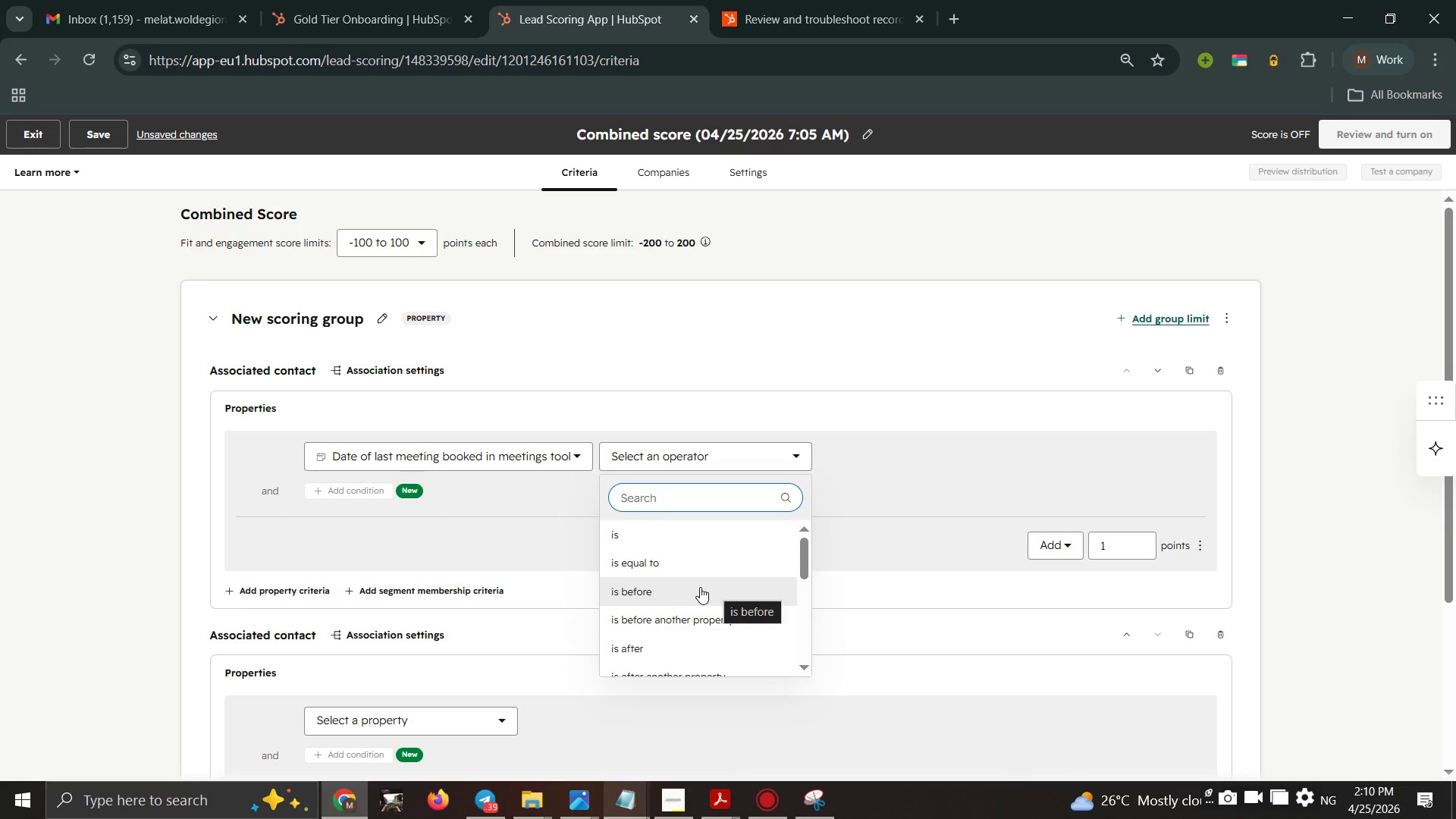 
scroll: coordinate [674, 595], scroll_direction: none, amount: 0.0
 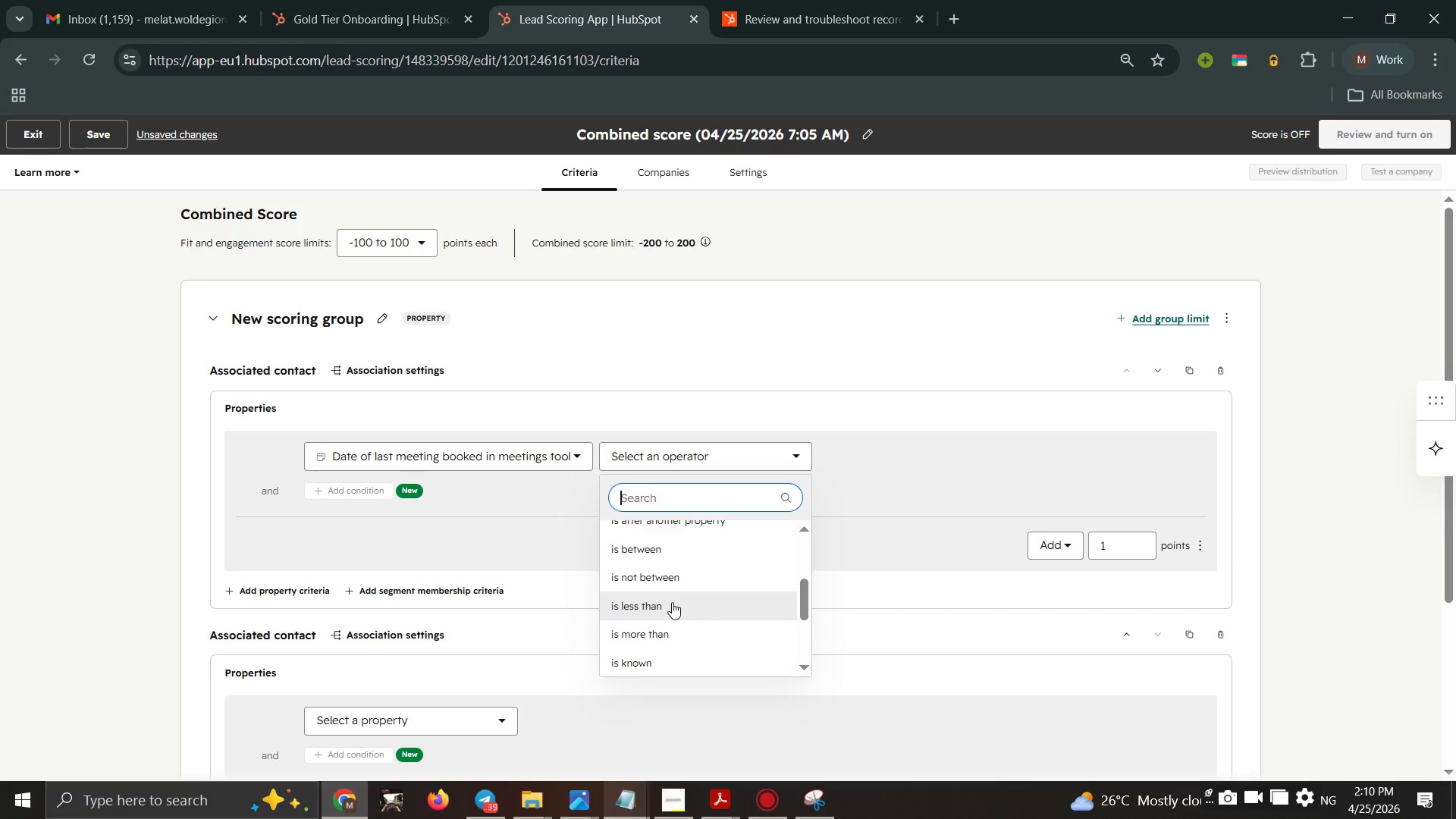 
scroll: coordinate [672, 602], scroll_direction: up, amount: 2.0
 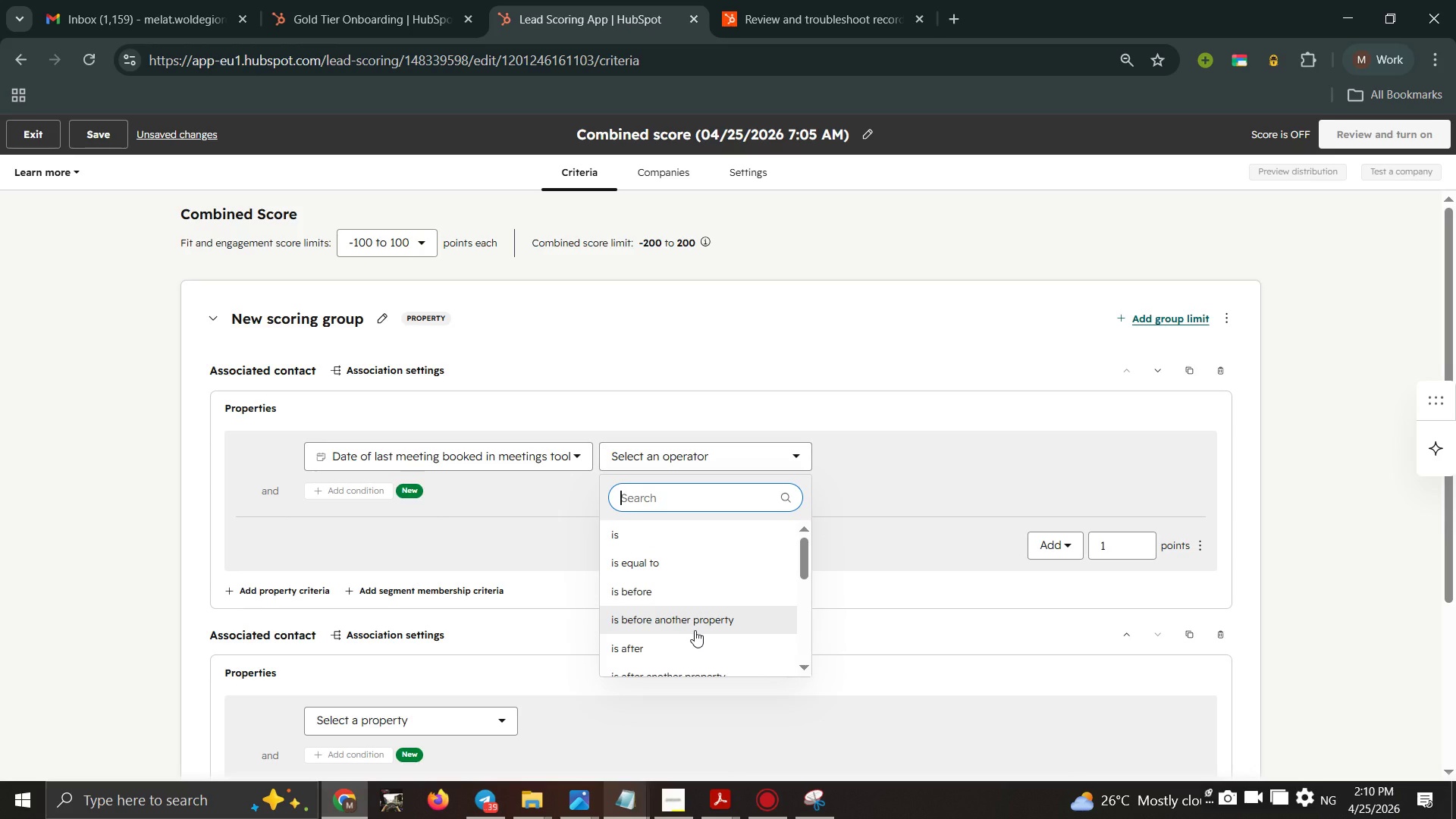 
scroll: coordinate [695, 630], scroll_direction: none, amount: 0.0
 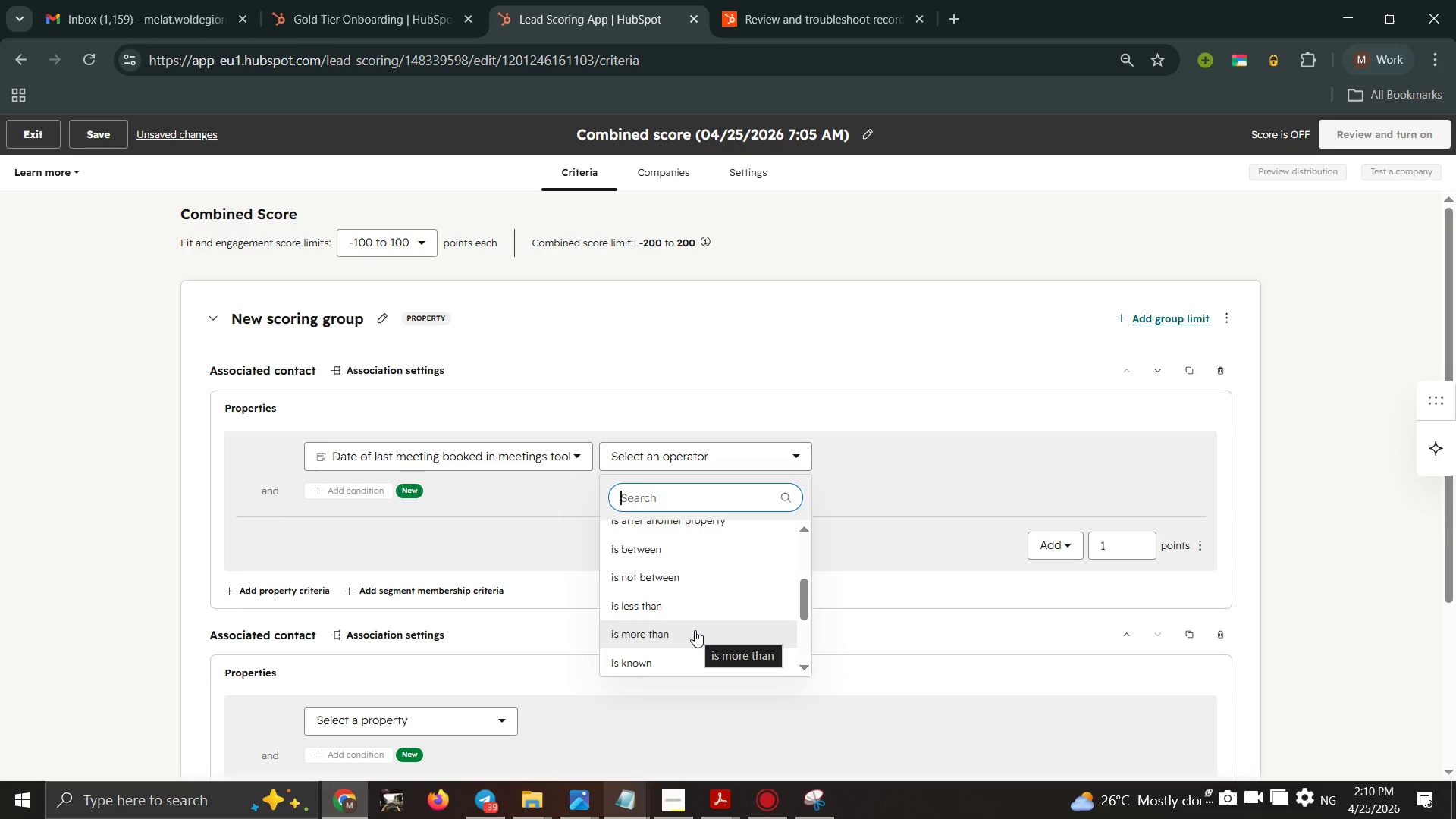 
scroll: coordinate [695, 630], scroll_direction: down, amount: 2.0
 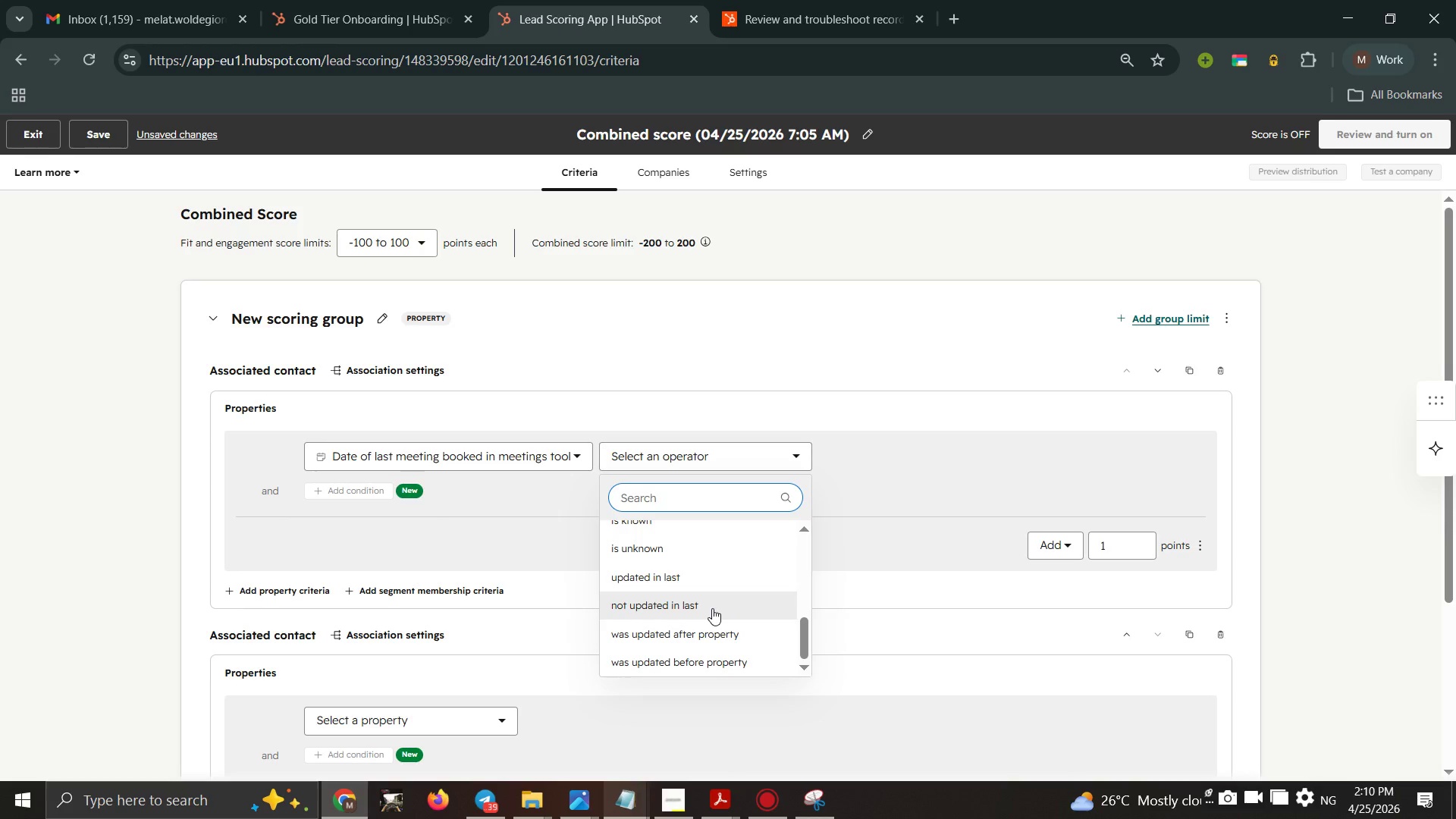 
scroll: coordinate [714, 604], scroll_direction: up, amount: 3.0
 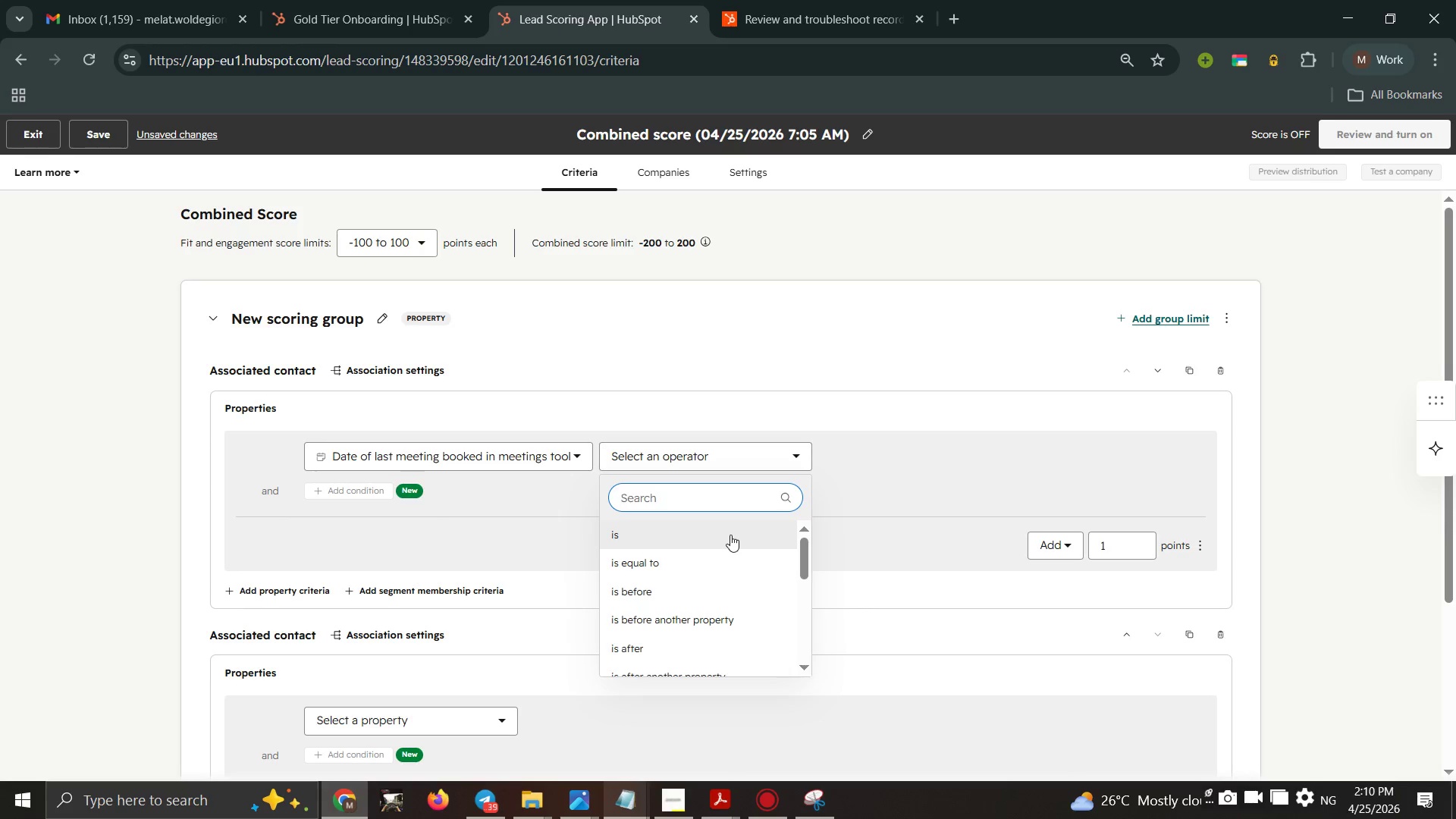 
left_click([732, 534])
 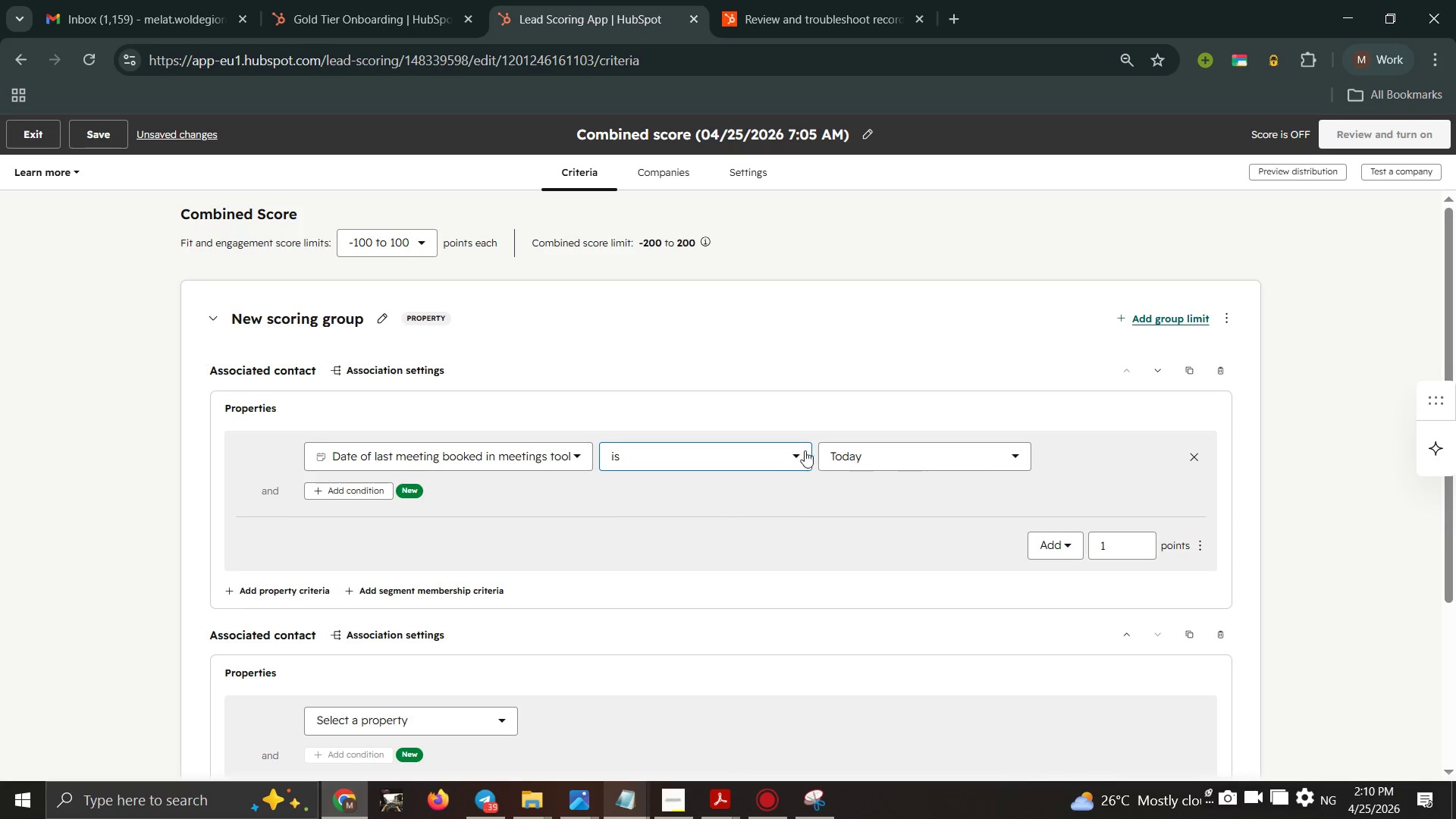 
left_click([755, 450])
 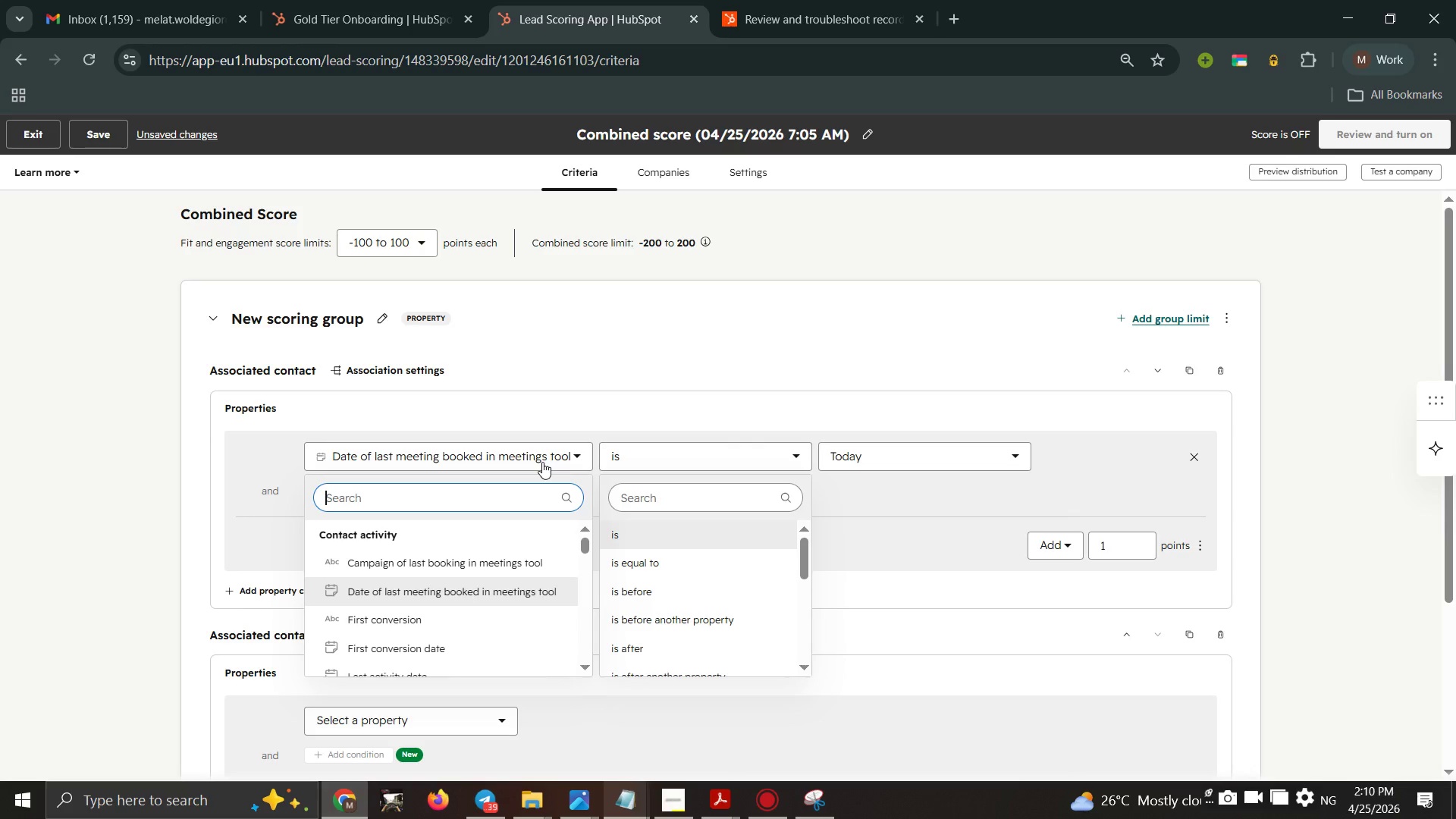 
left_click([458, 494])
 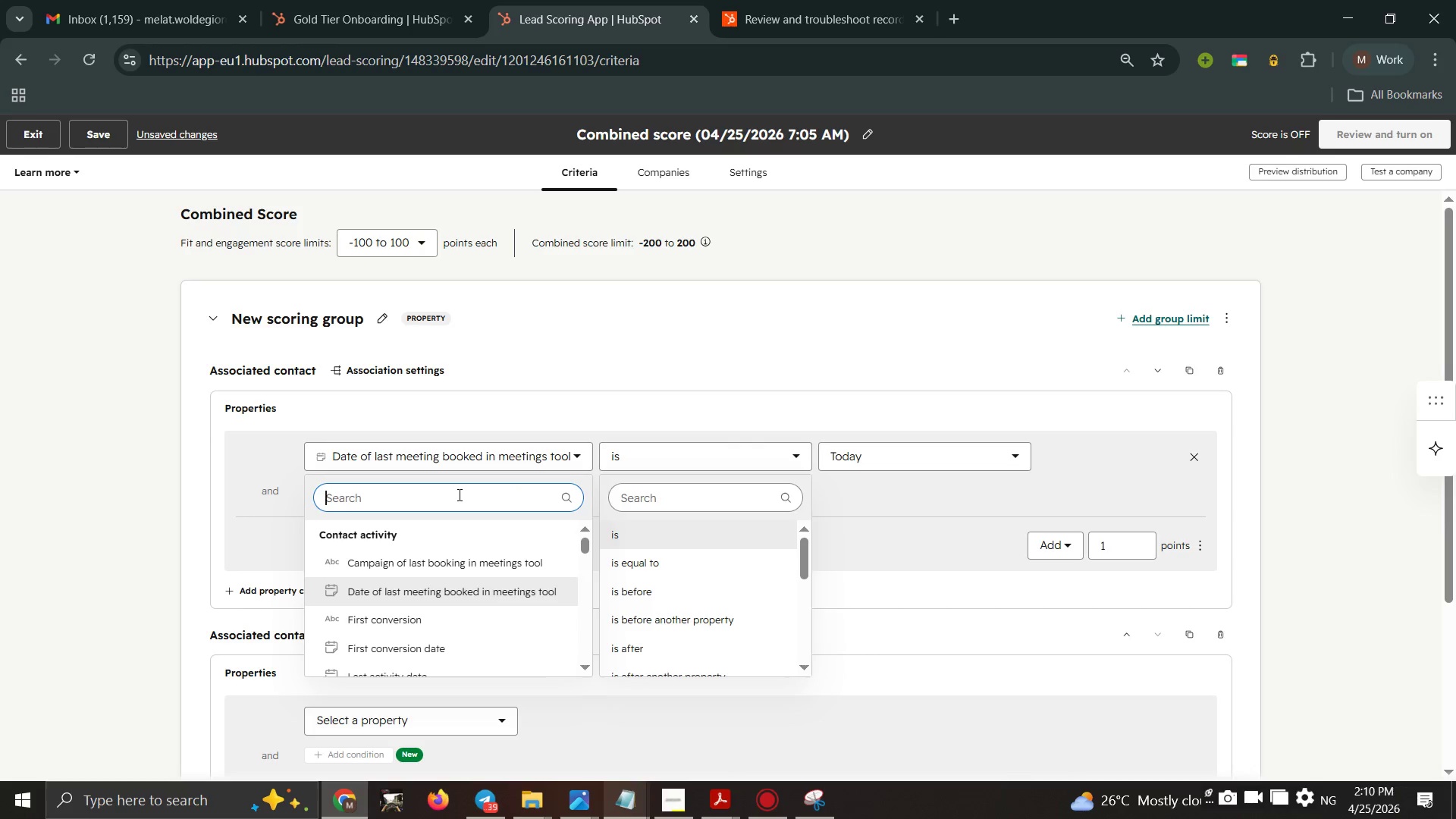 
type(goa)
 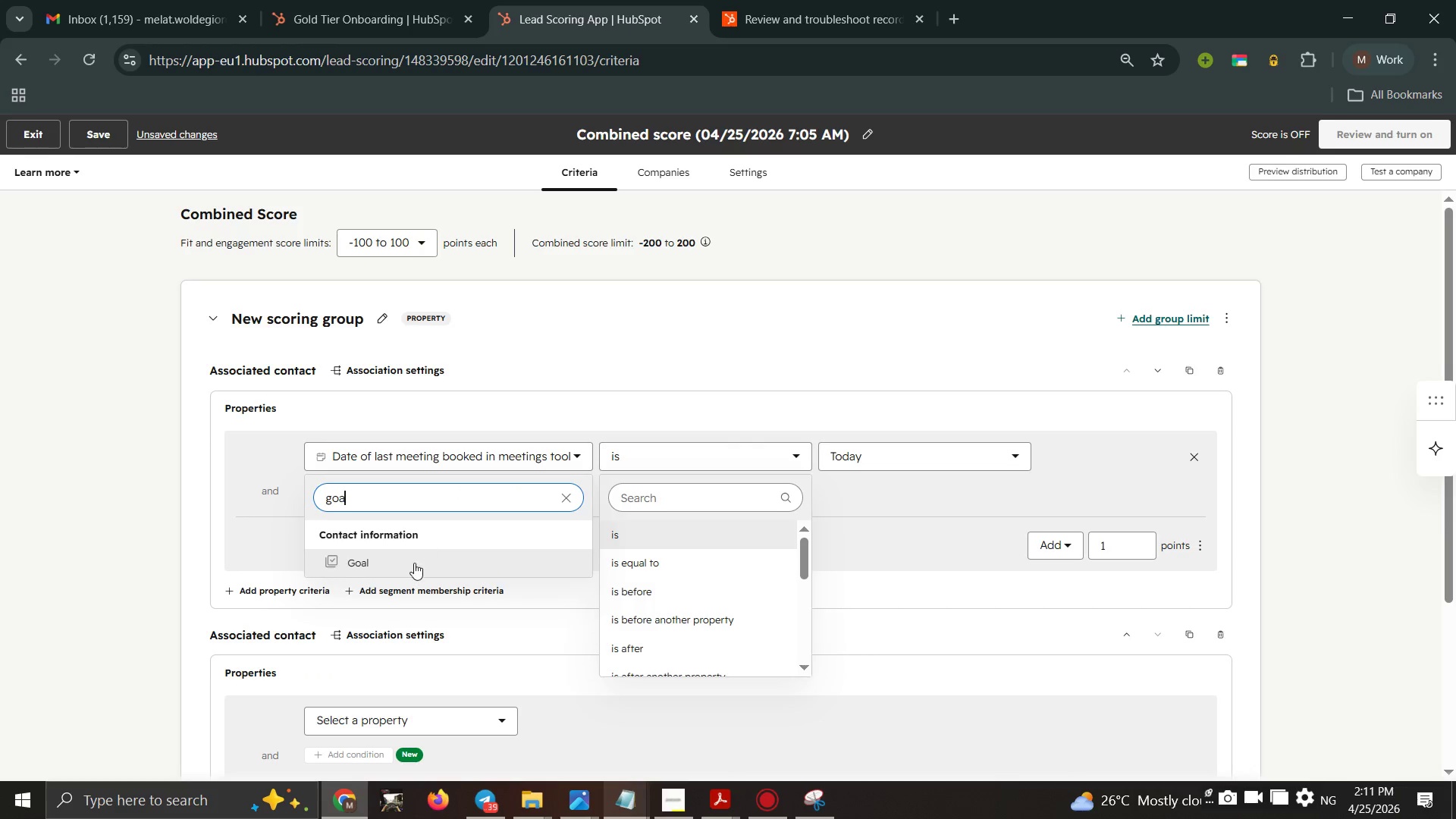 
left_click([412, 565])
 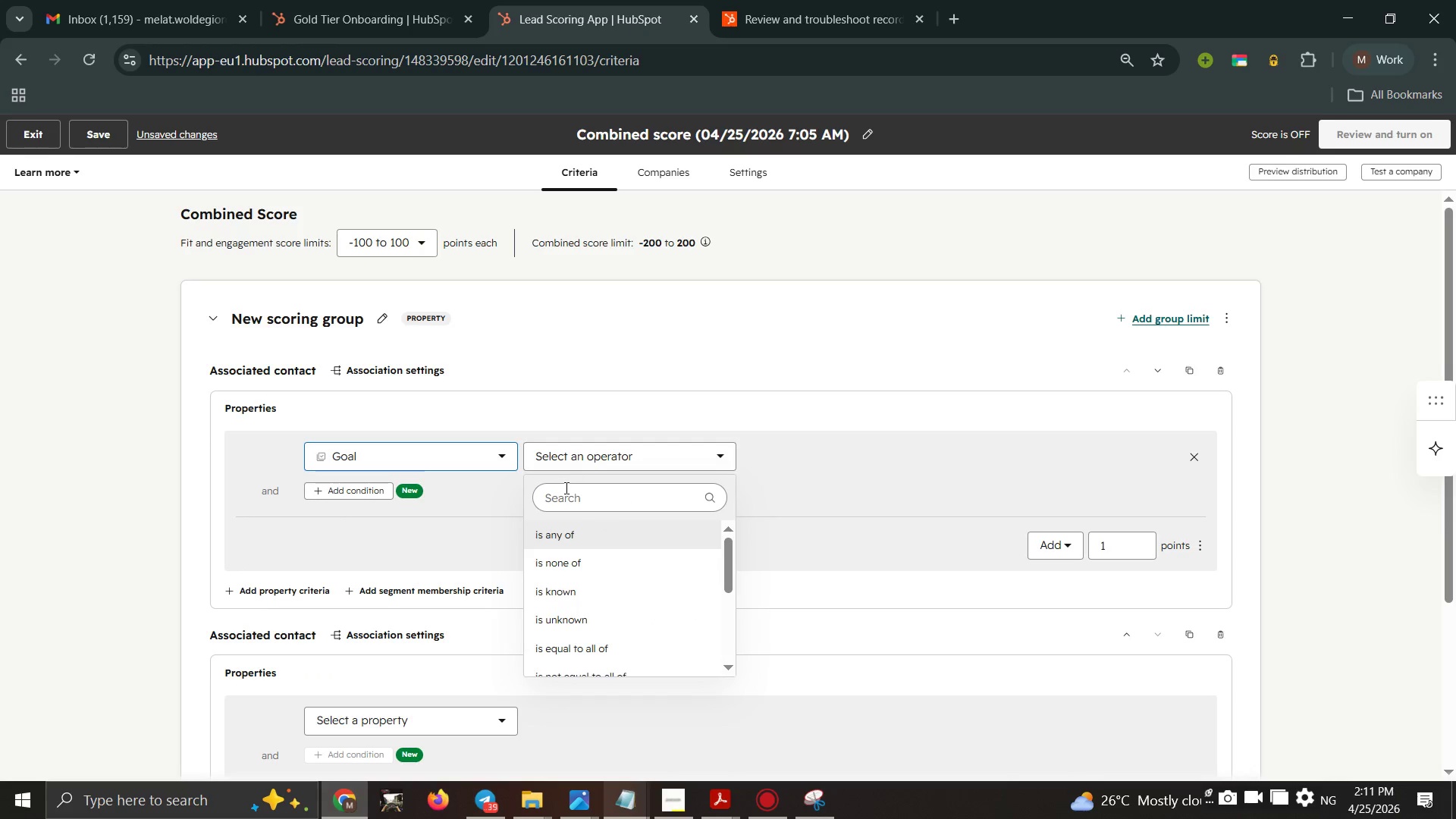 
left_click([551, 531])
 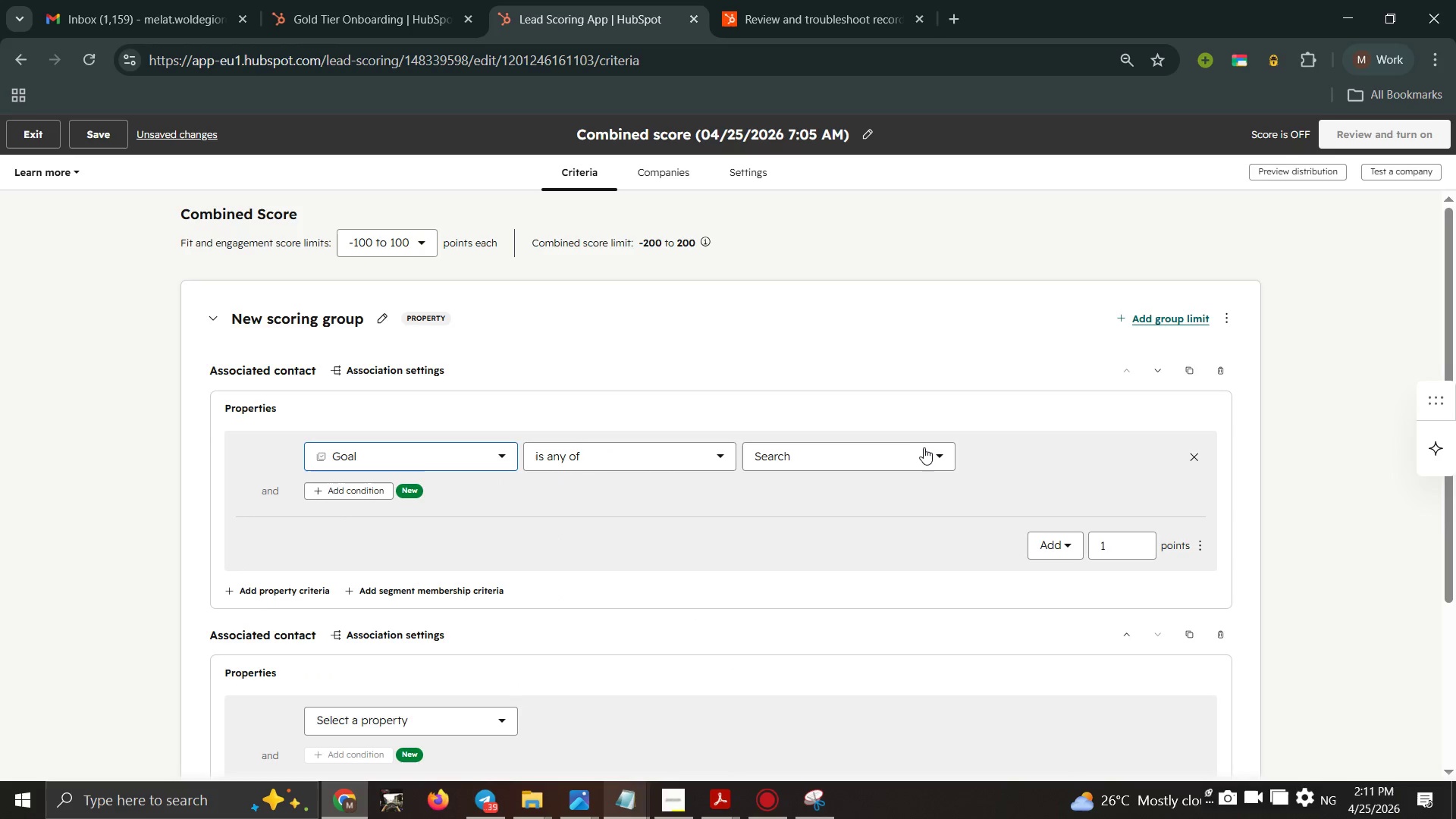 
left_click_drag(start_coordinate=[916, 447], to_coordinate=[907, 450])
 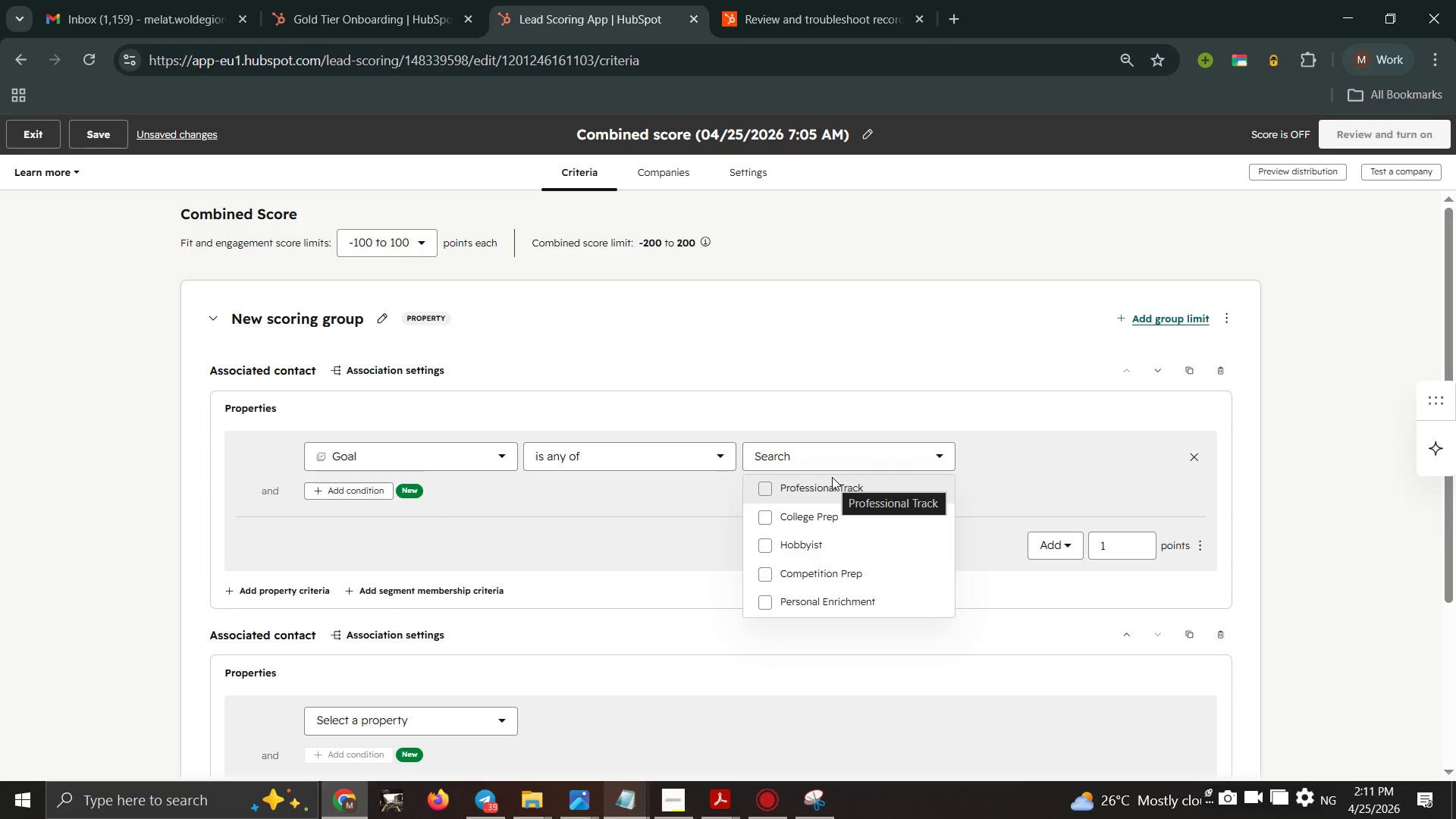 
left_click([832, 477])
 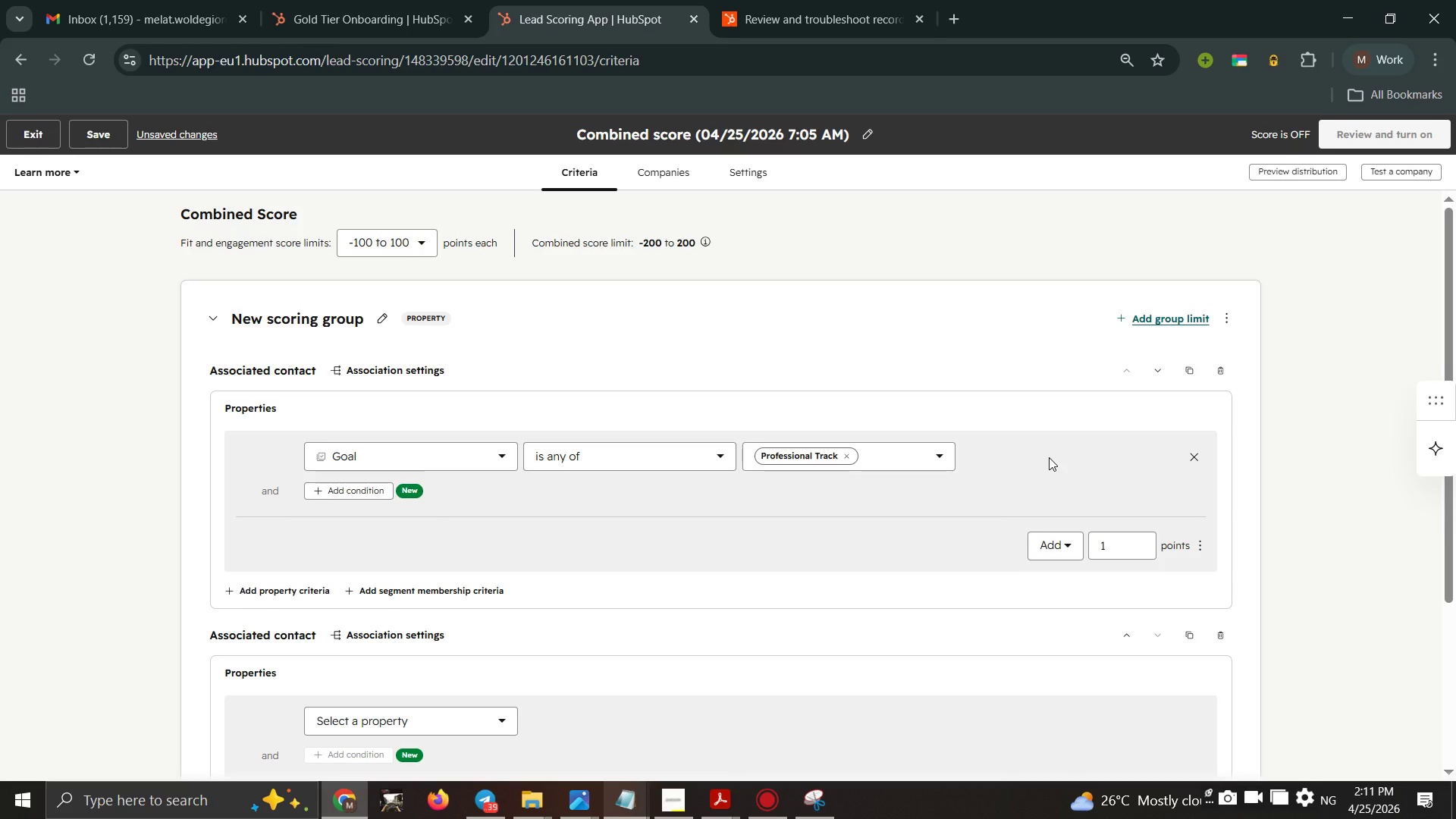 
scroll: coordinate [1049, 457], scroll_direction: none, amount: 0.0
 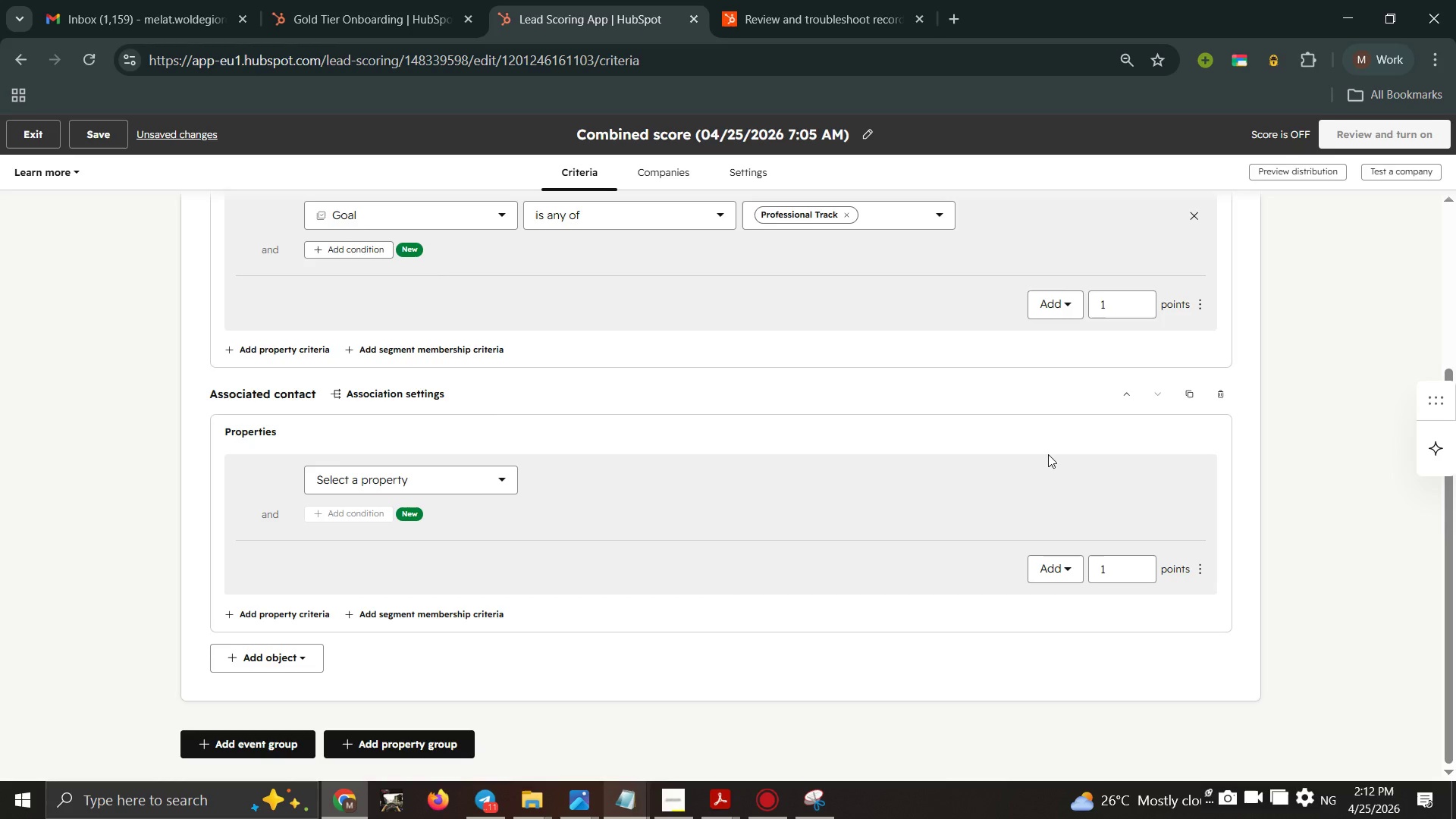 
wait(56.42)
 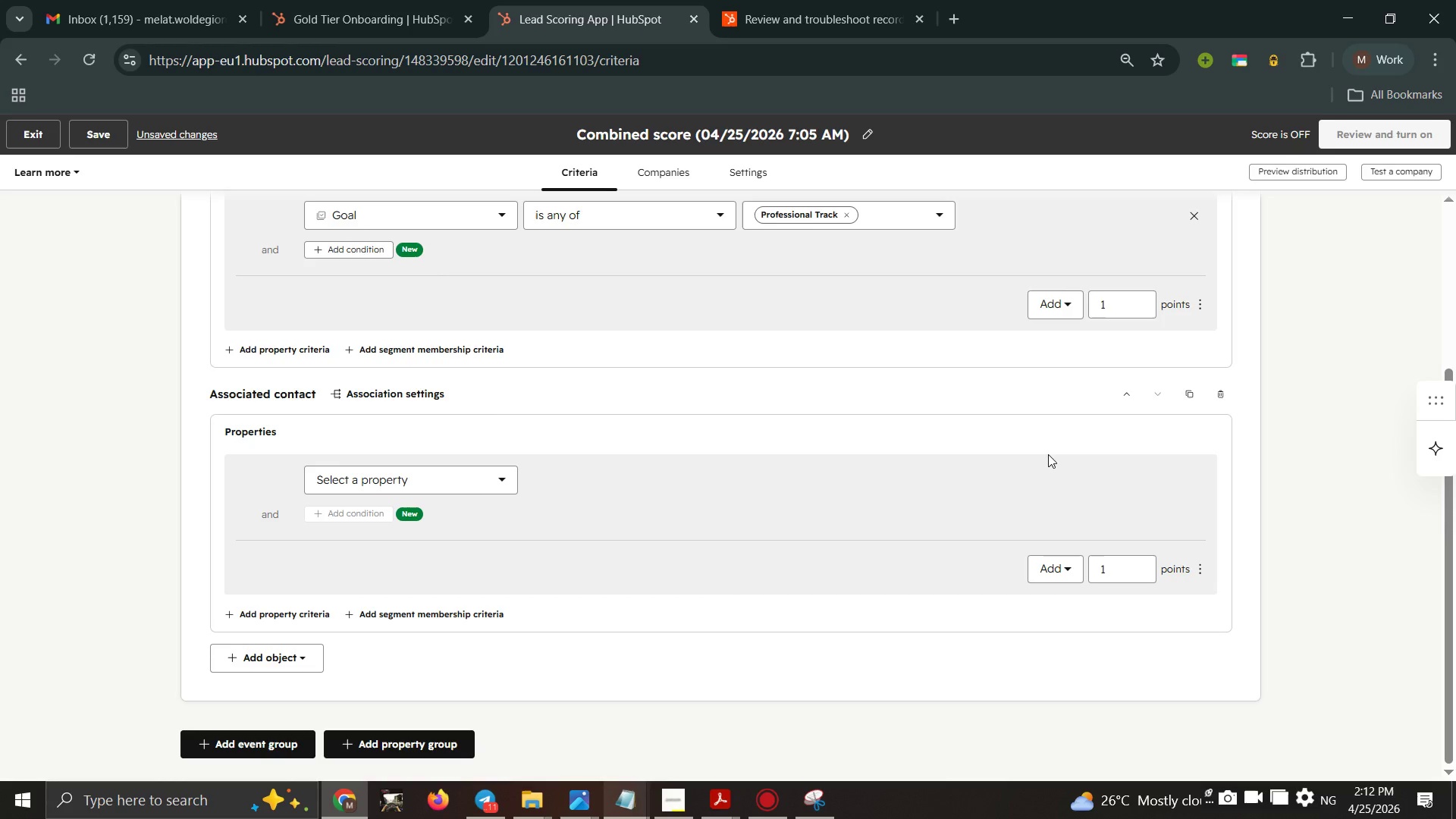 
scroll: coordinate [1275, 463], scroll_direction: up, amount: 1.0
 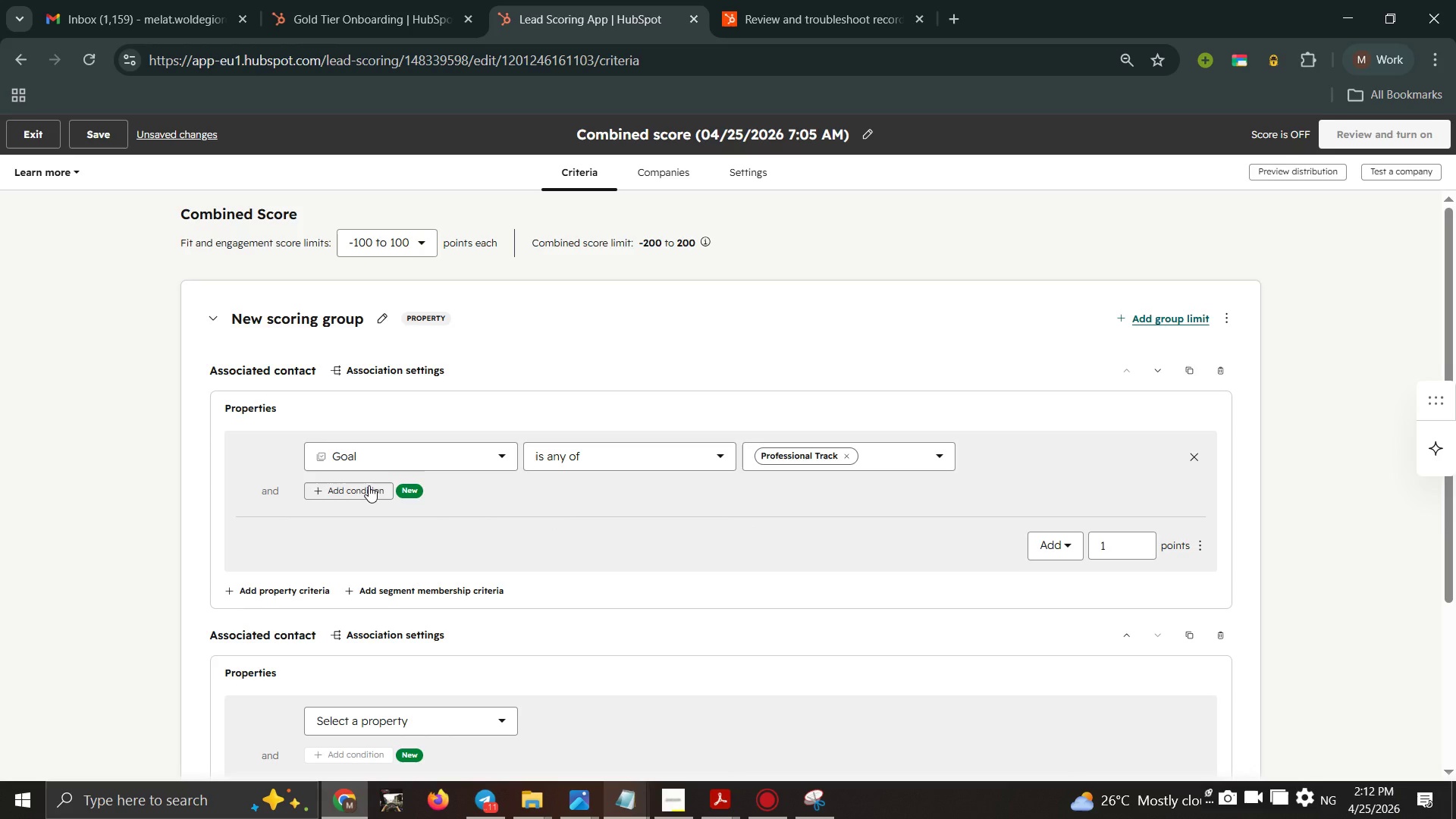 
left_click([369, 485])
 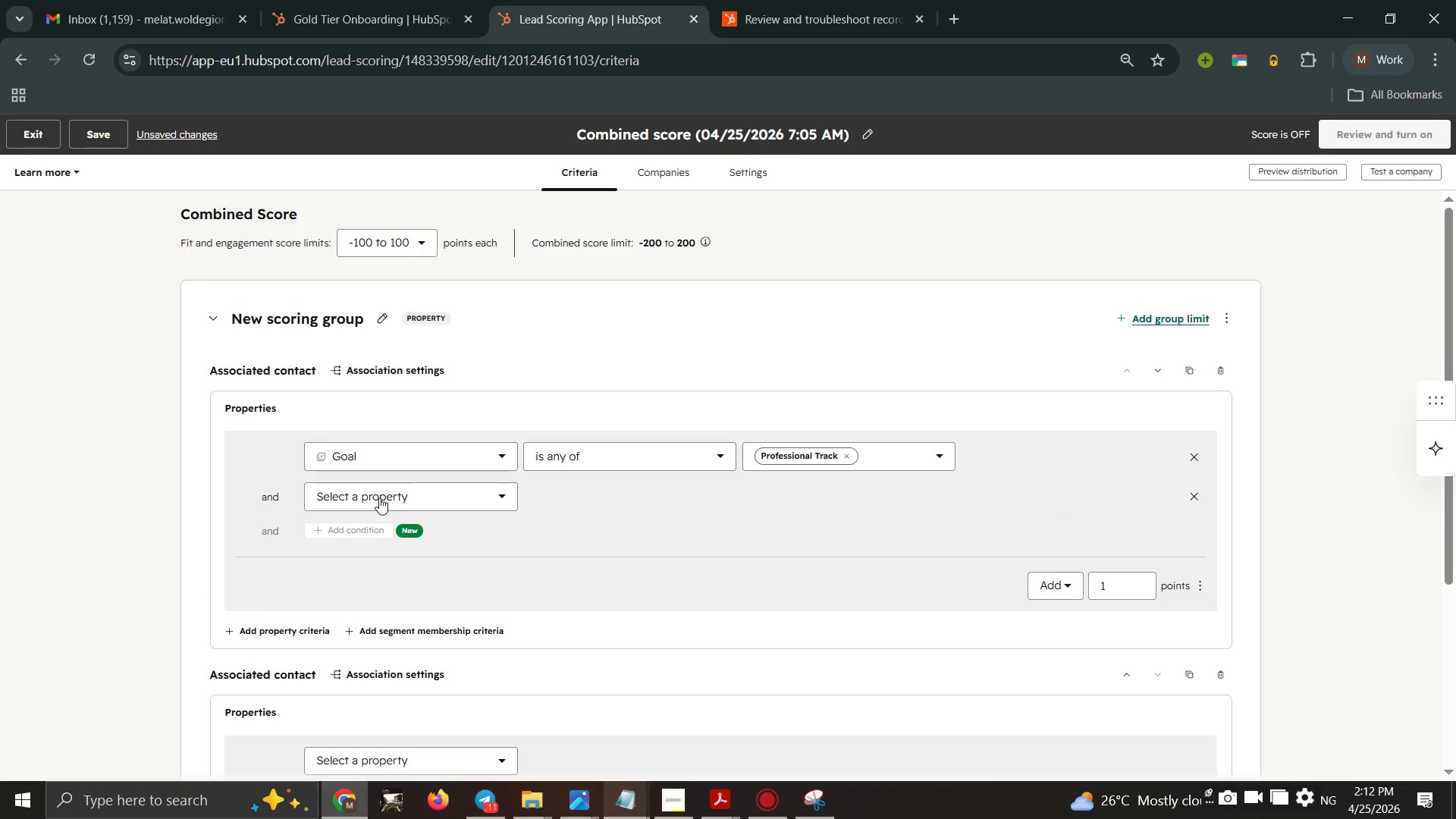 
left_click([379, 497])
 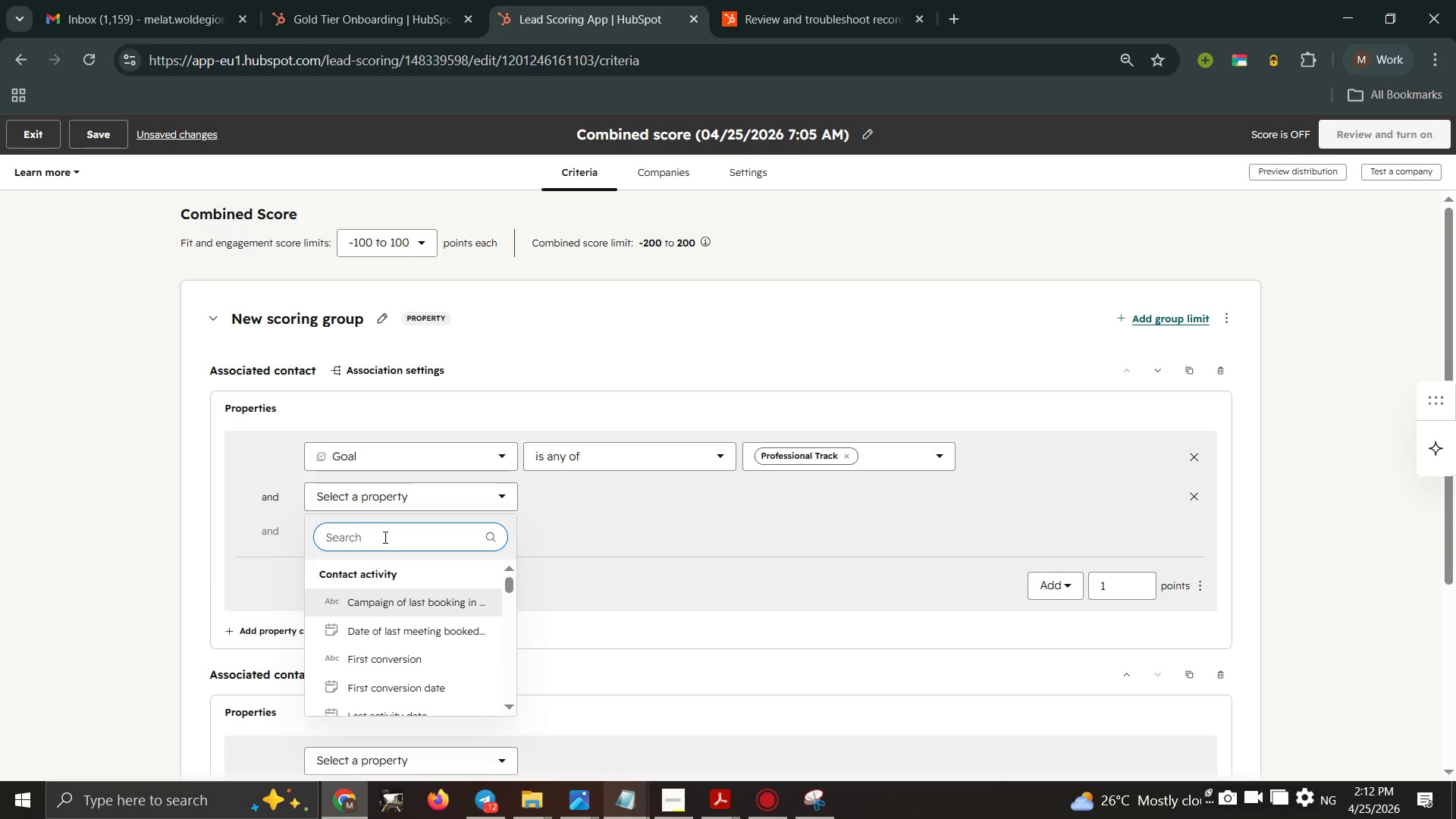 
left_click([384, 537])
 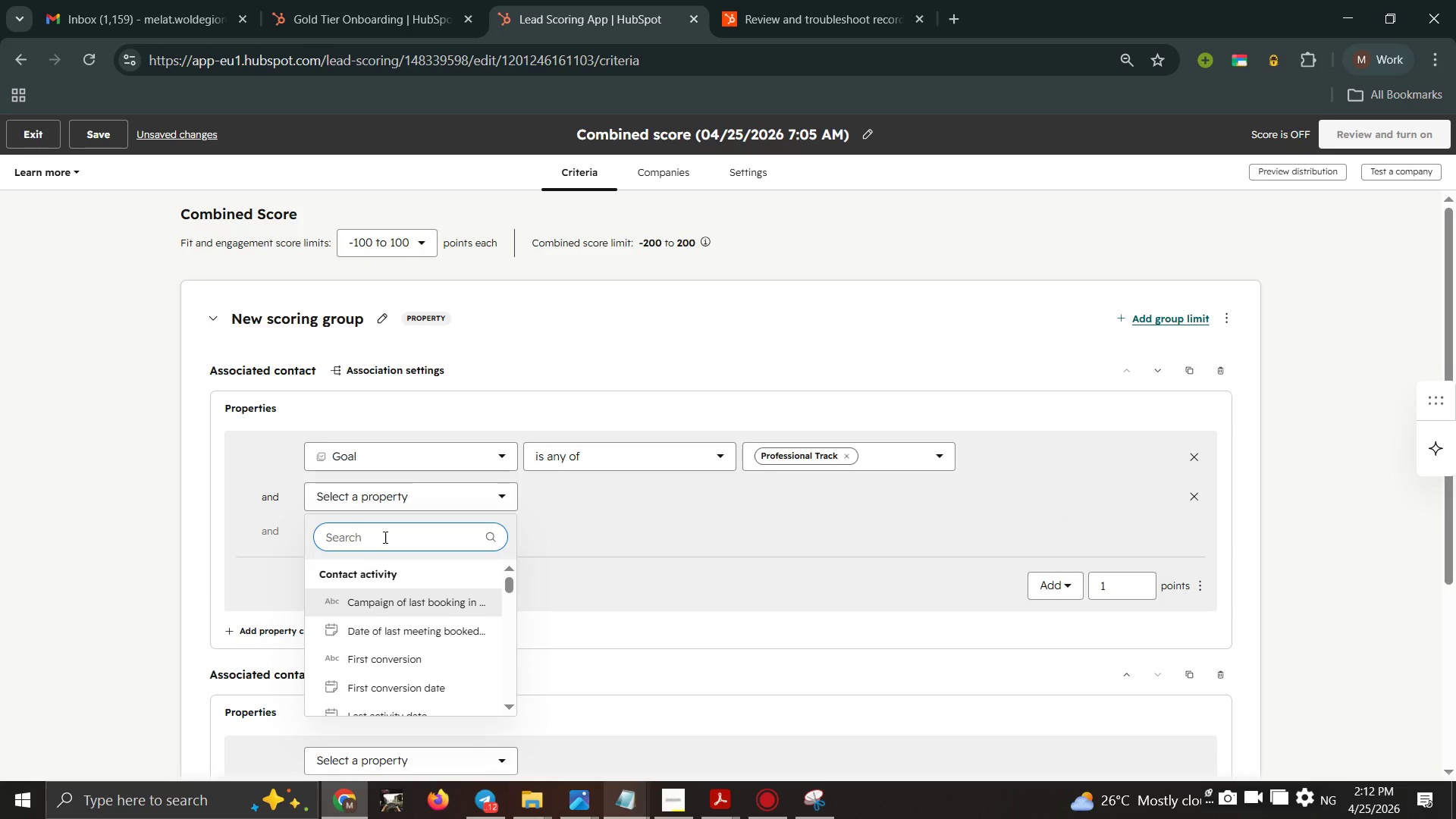 
type(exp)
 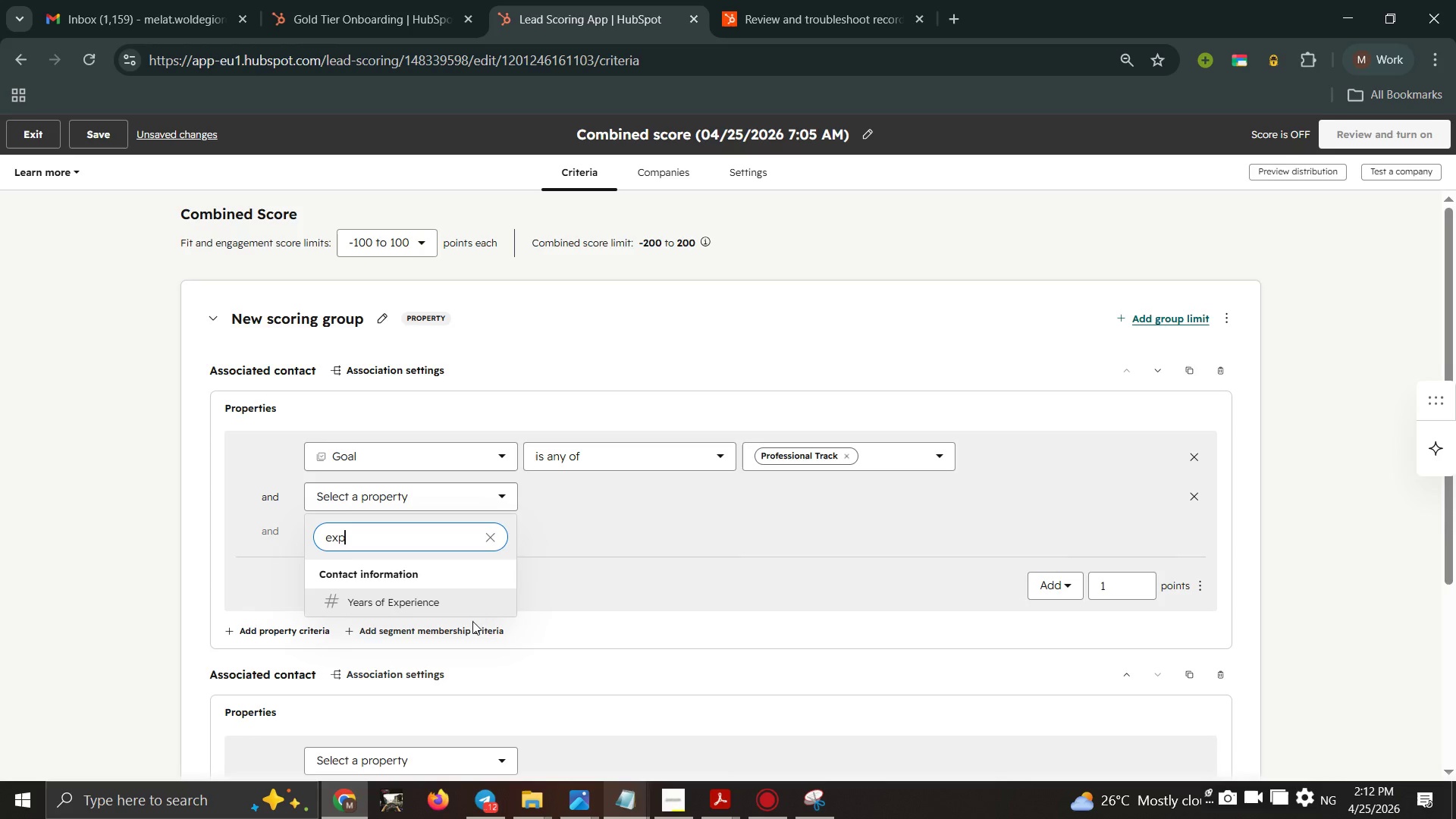 
left_click([476, 601])
 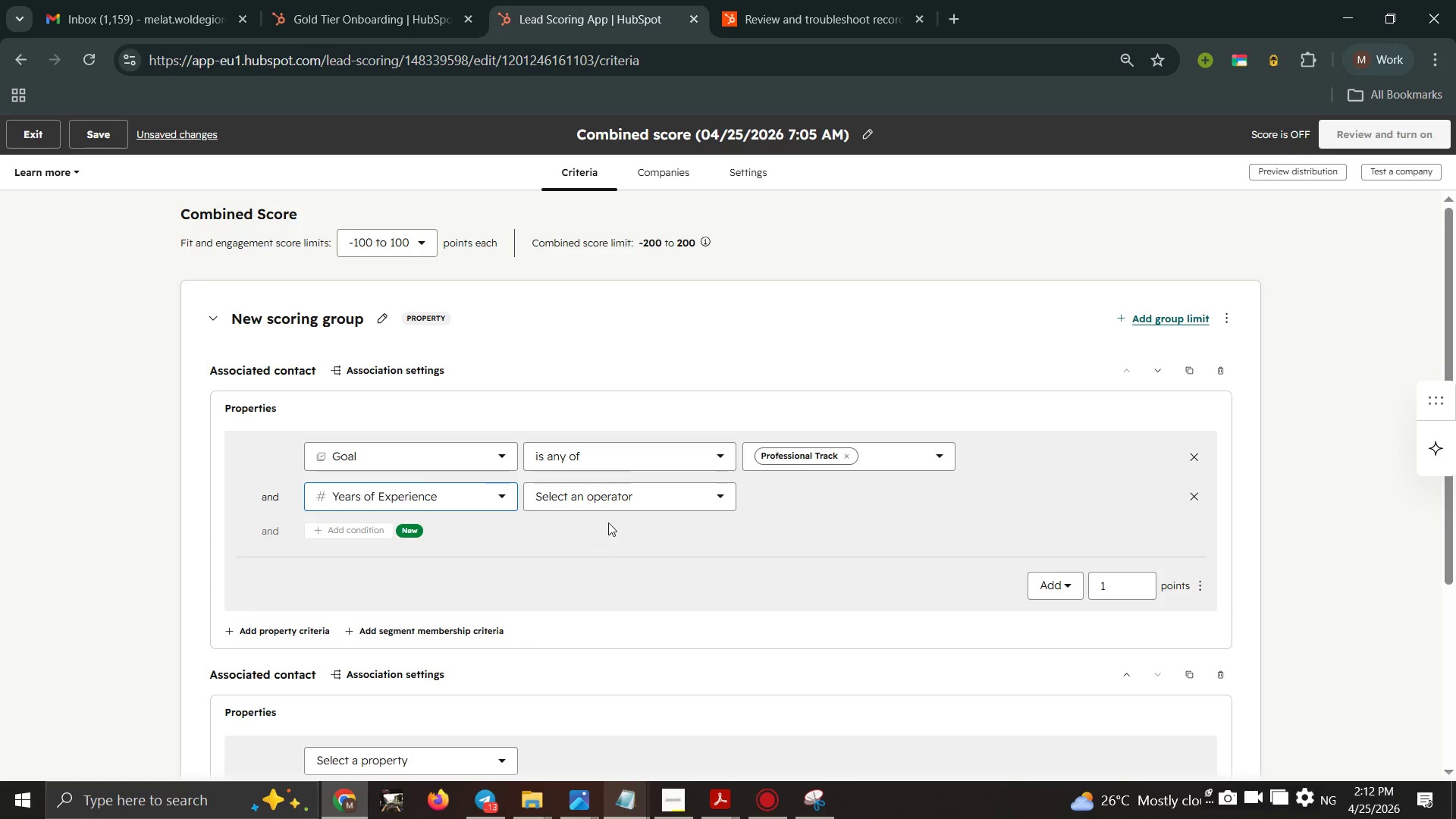 
left_click([623, 498])
 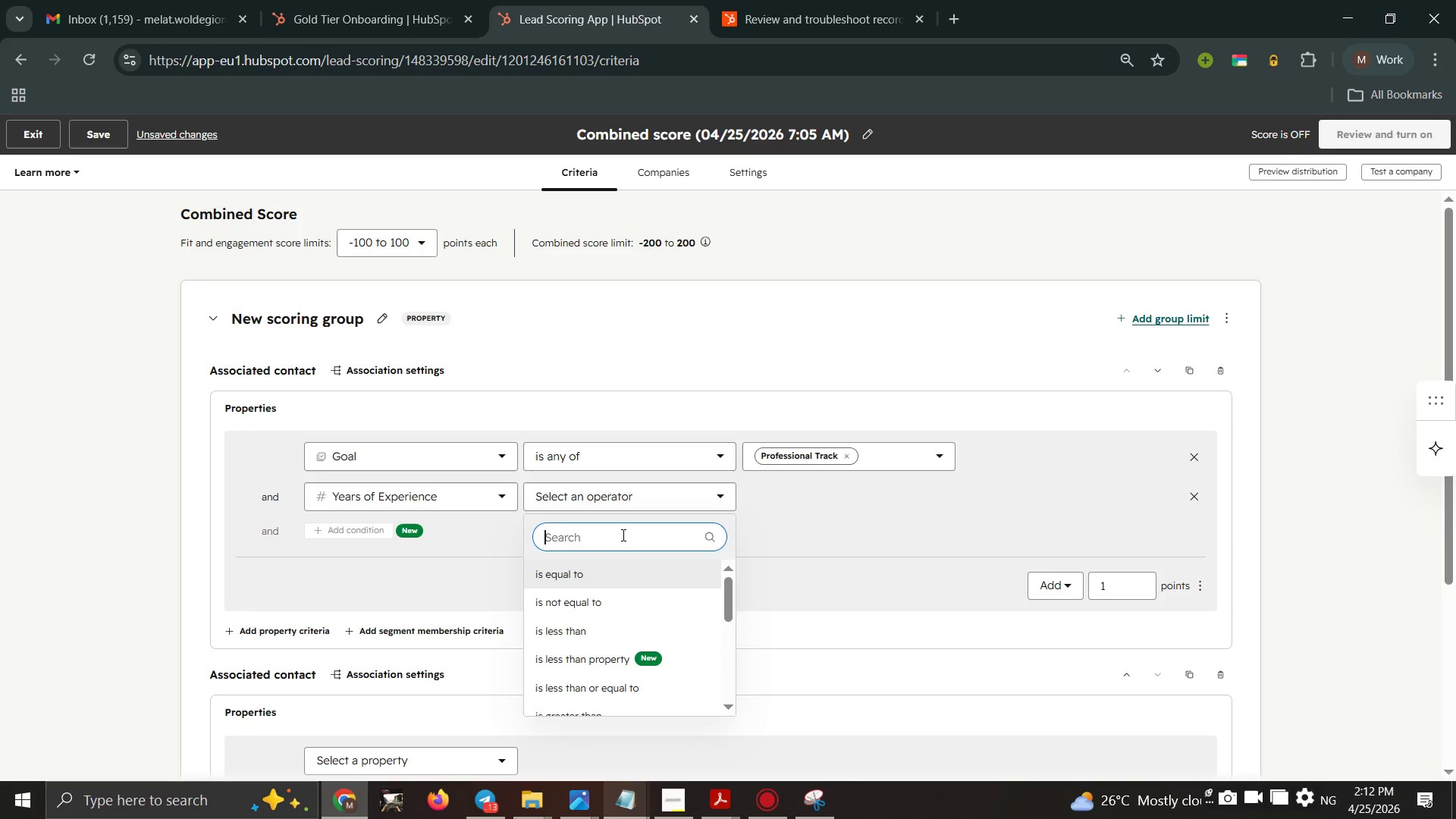 
type(gre)
 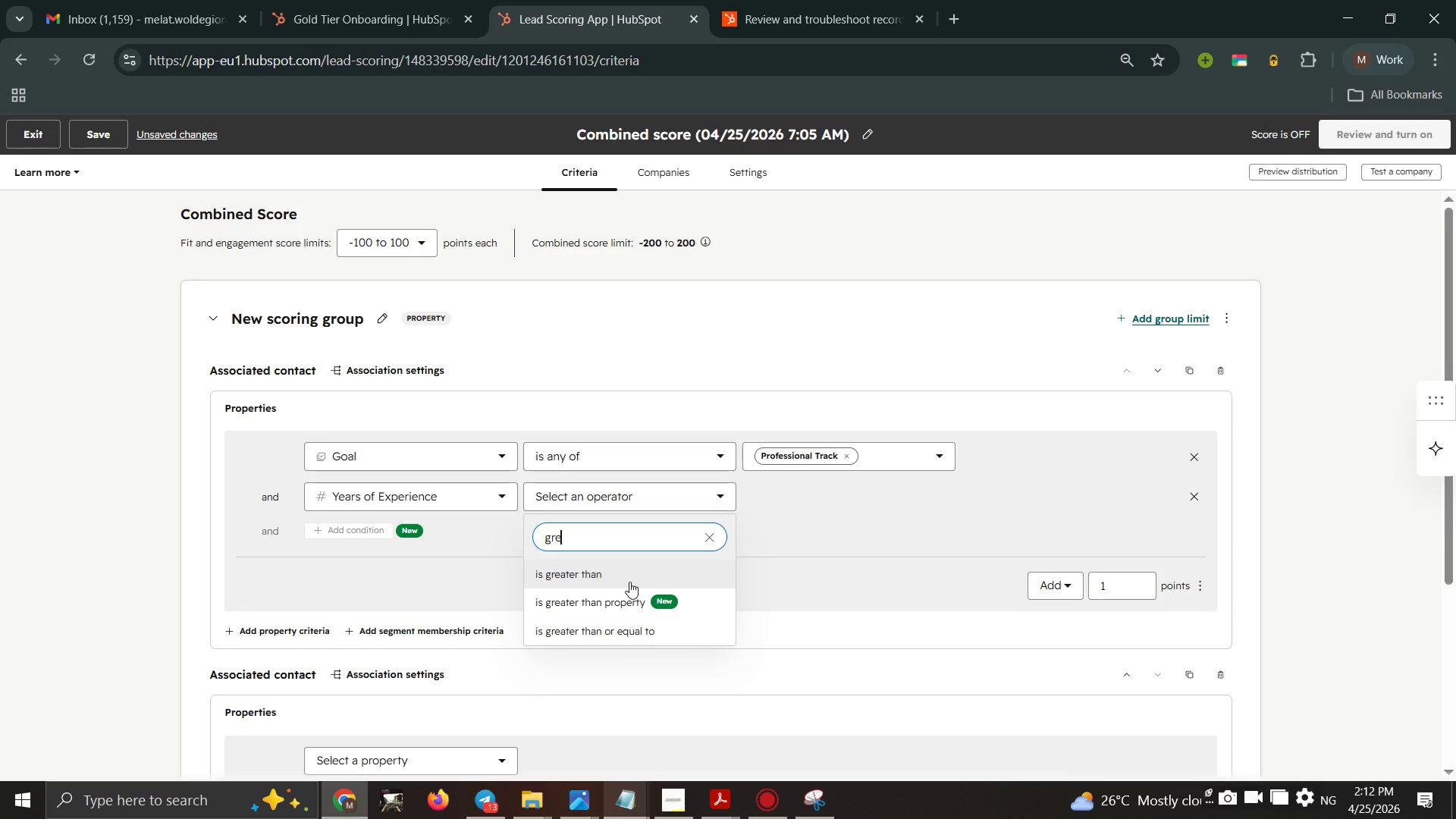 
left_click([630, 582])
 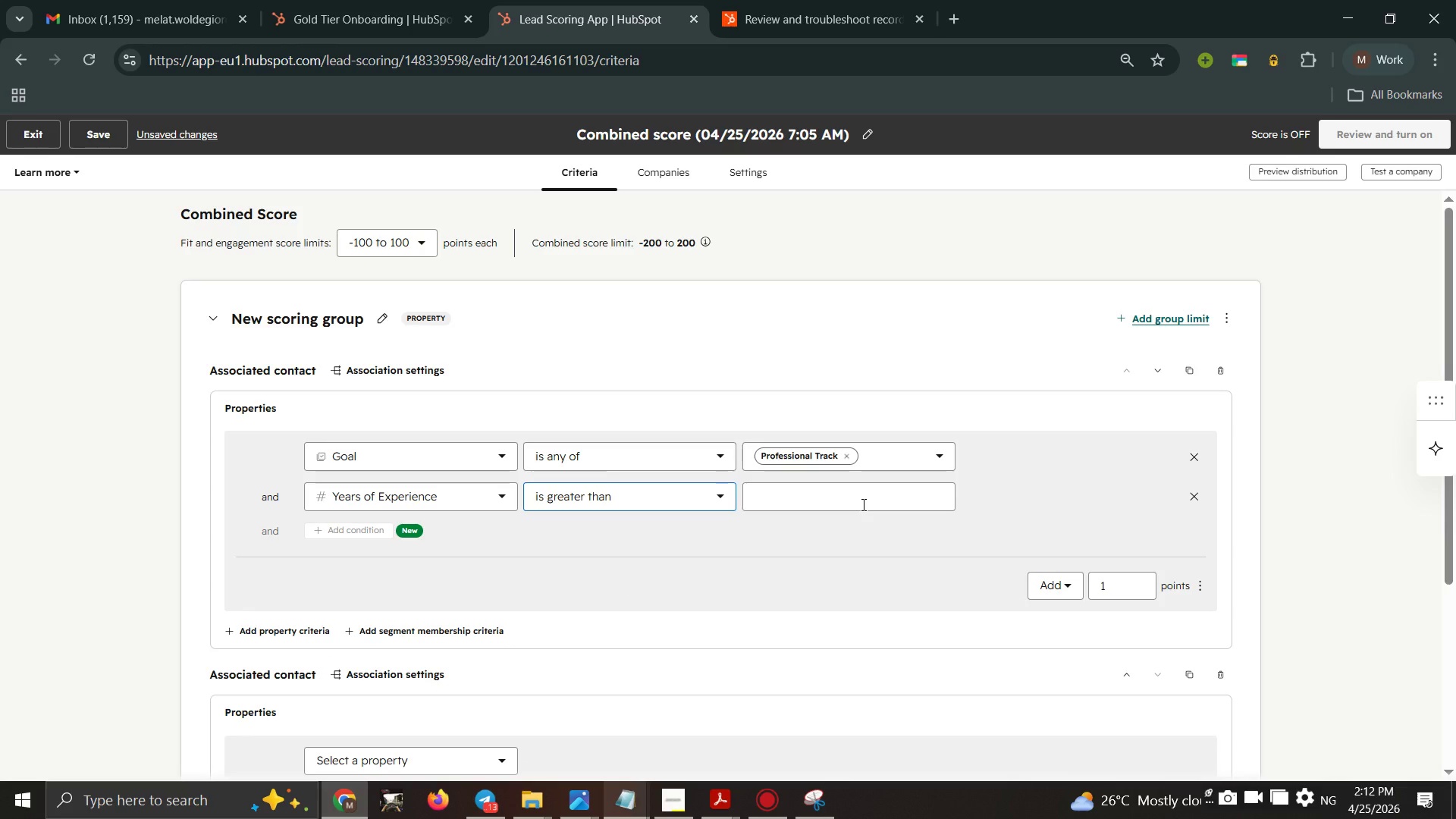 
left_click([862, 504])
 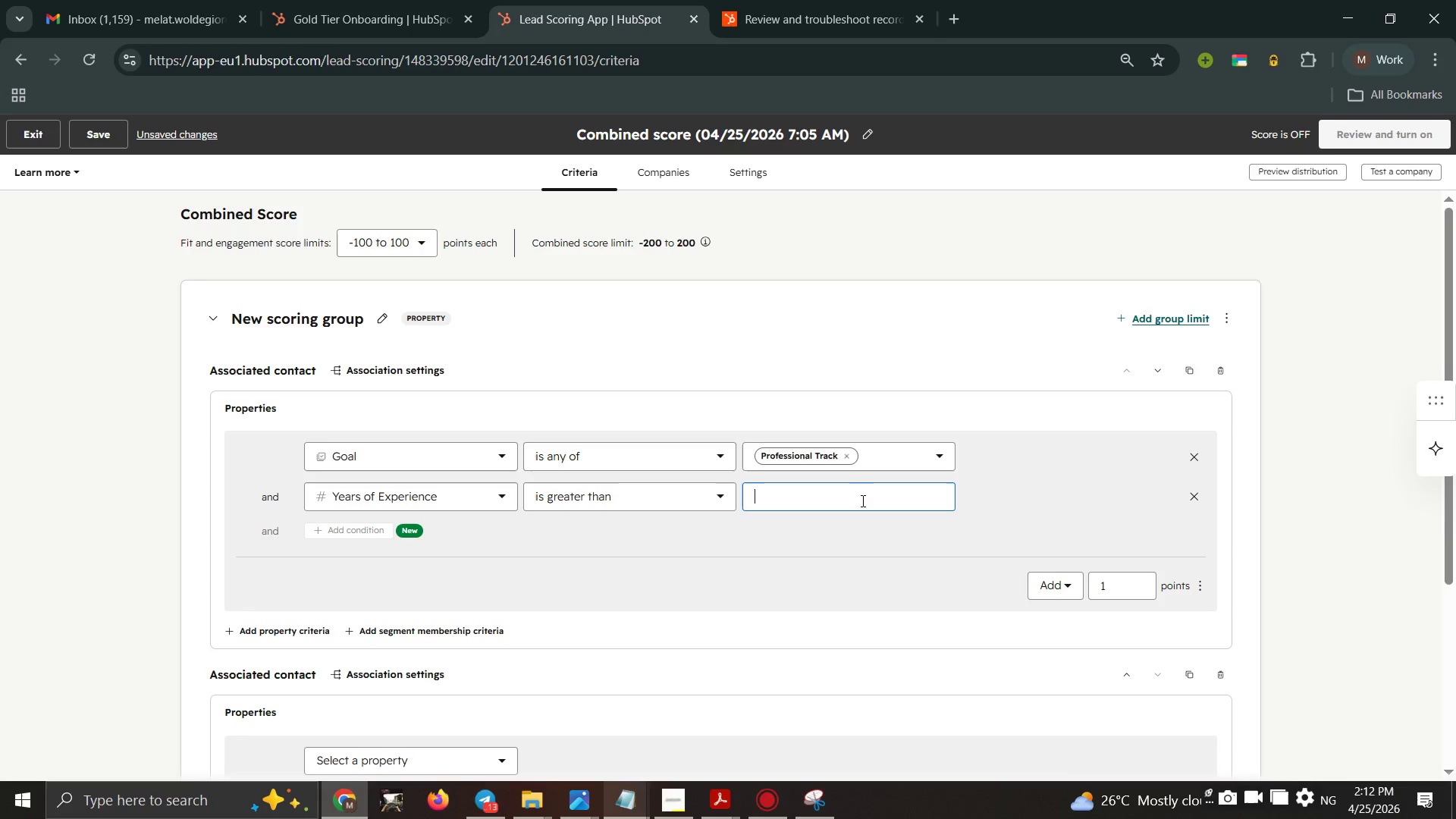 
key(4)
 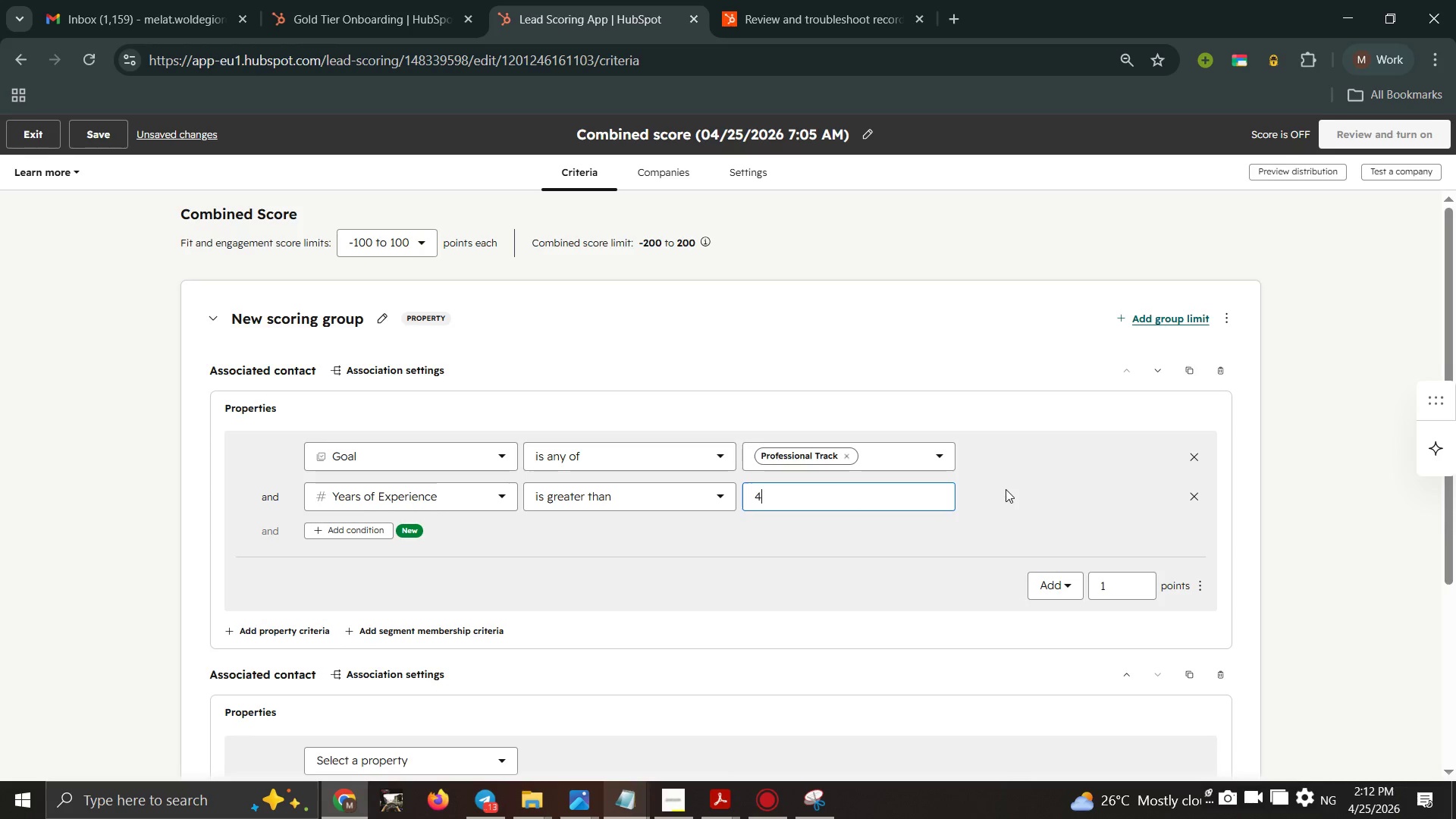 
double_click([1006, 489])
 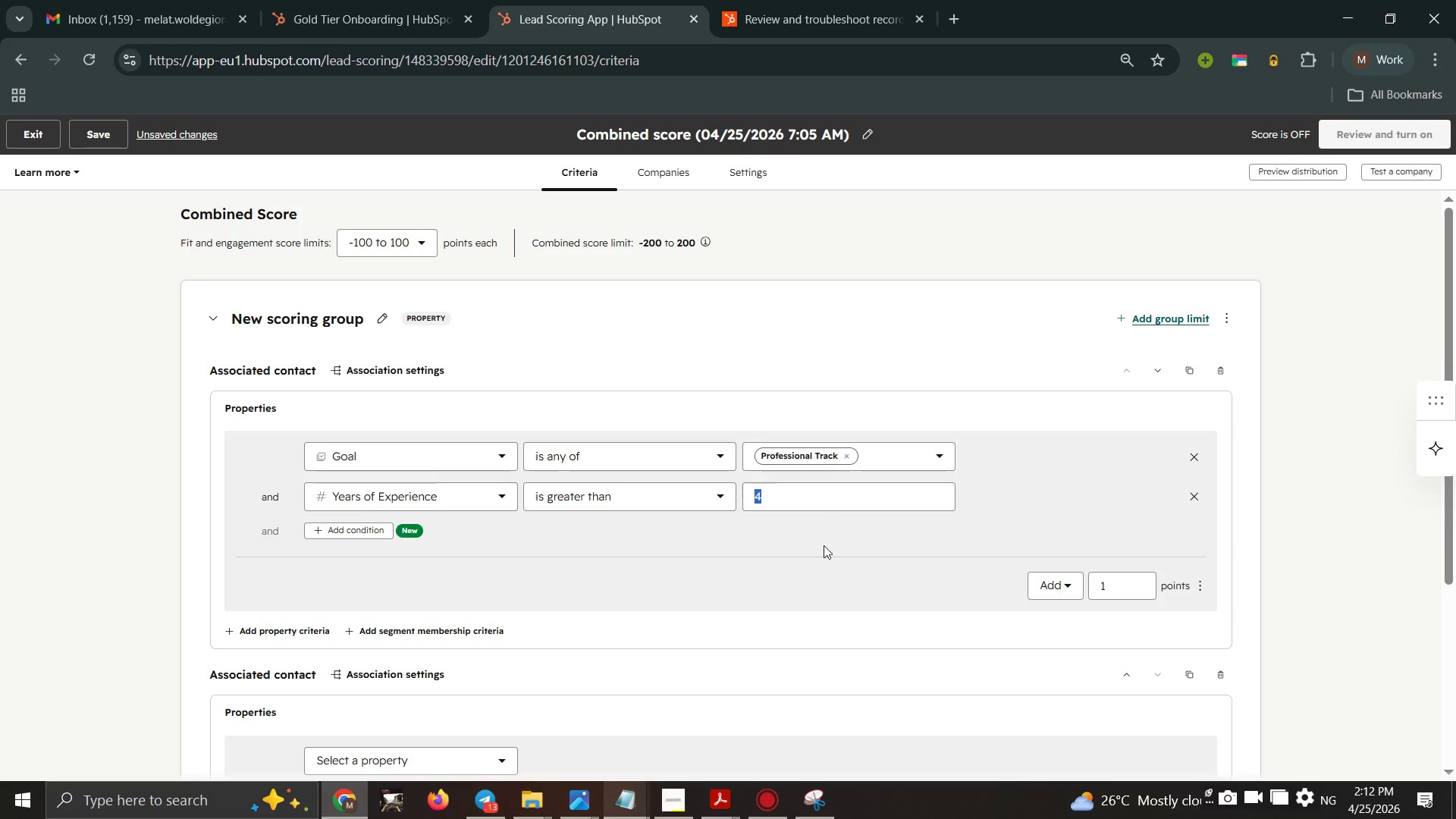 
left_click([817, 564])
 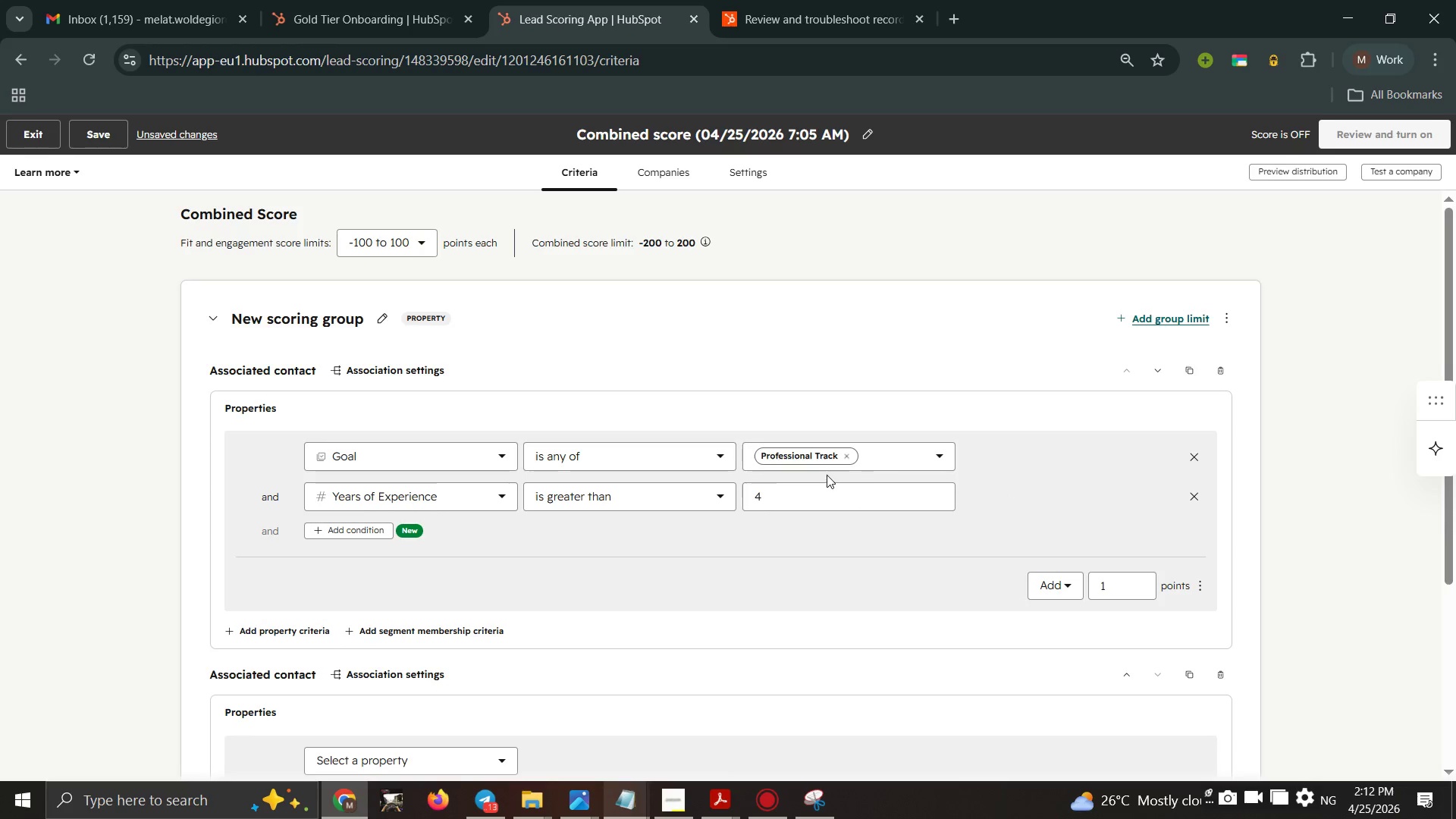 
wait(6.69)
 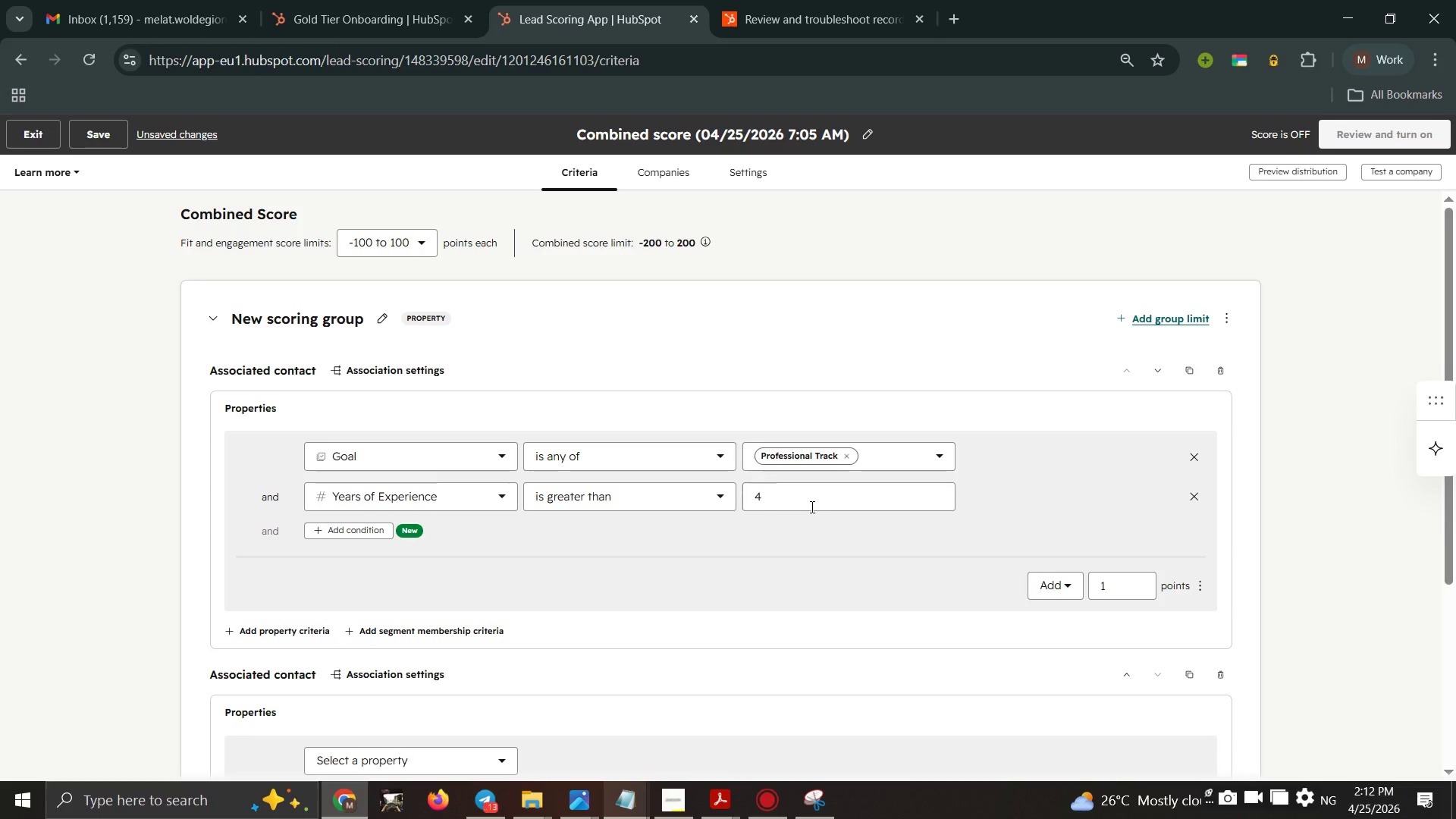 
scroll: coordinate [977, 400], scroll_direction: none, amount: 0.0
 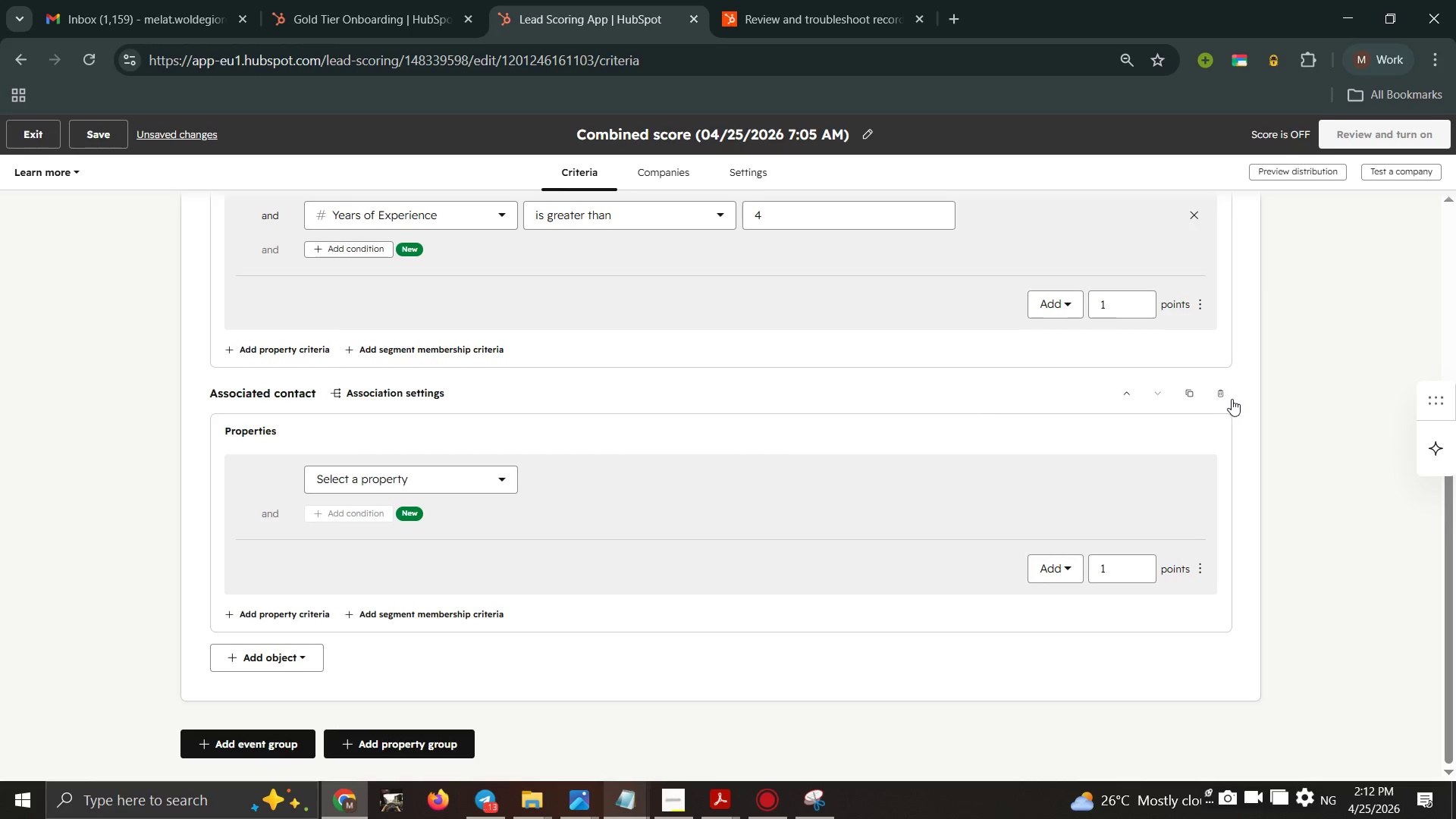 
left_click([1221, 397])
 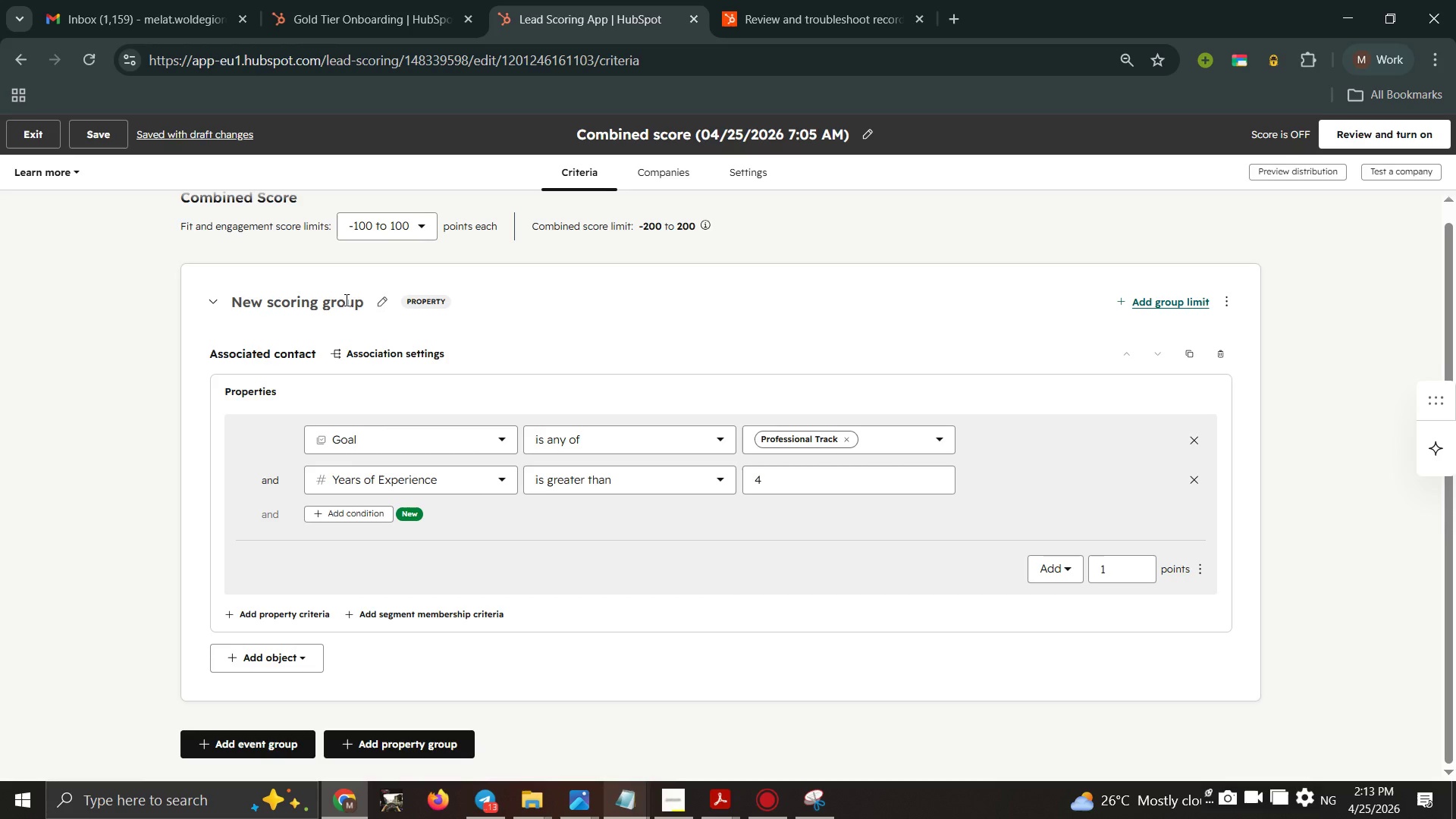 
wait(25.19)
 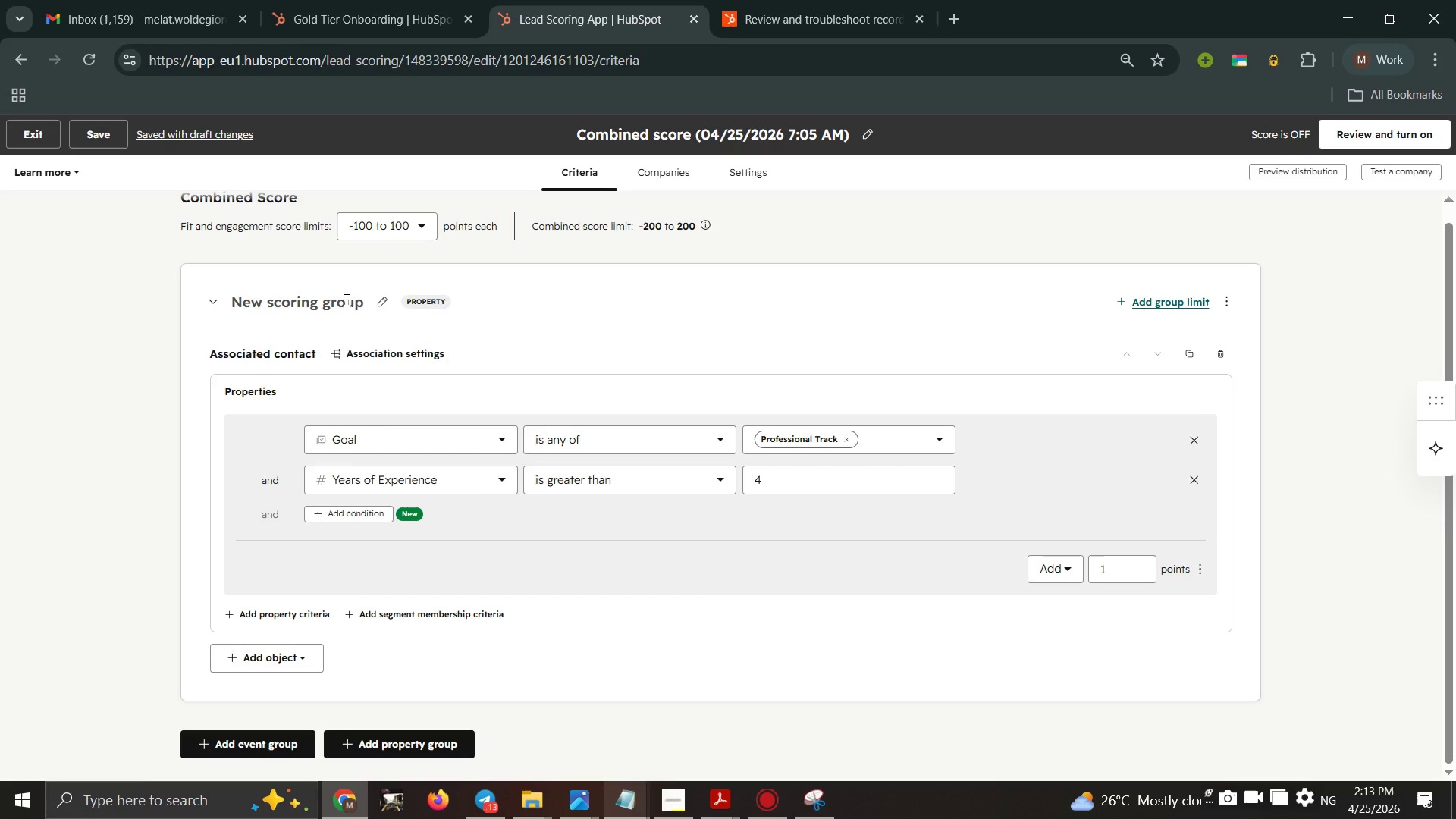 
double_click([1188, 483])
 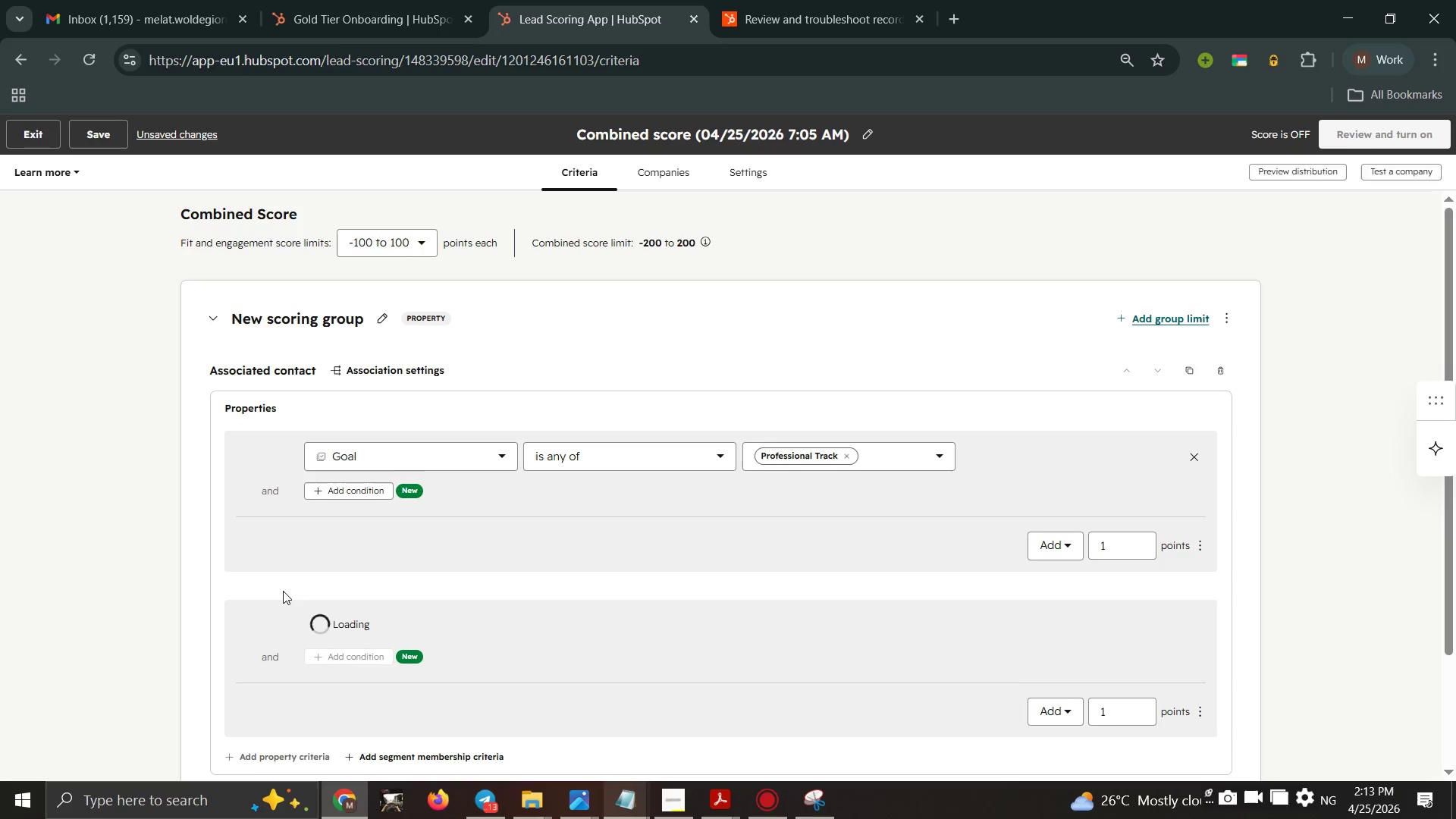 
left_click([402, 626])
 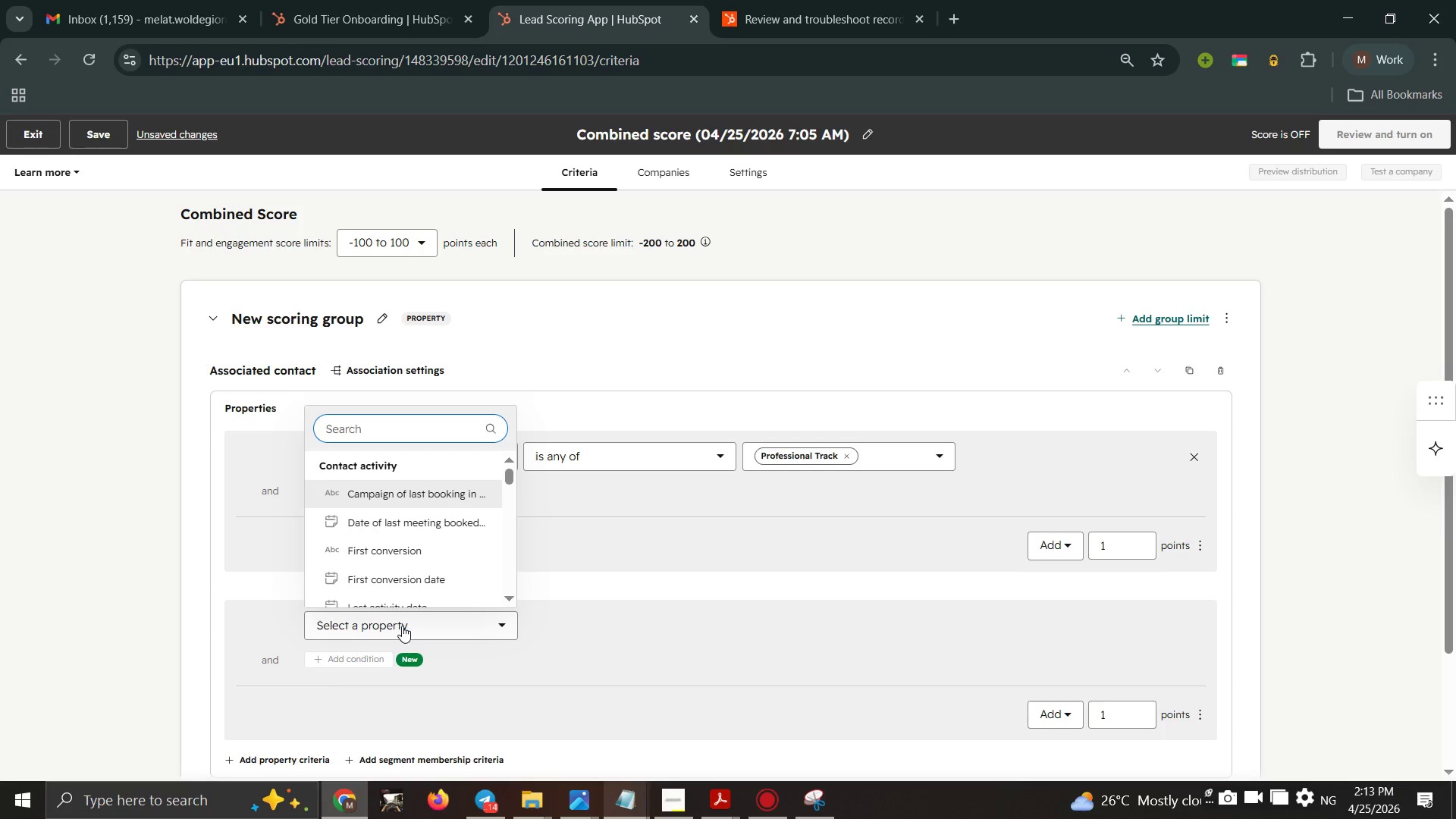 
type(exper)
 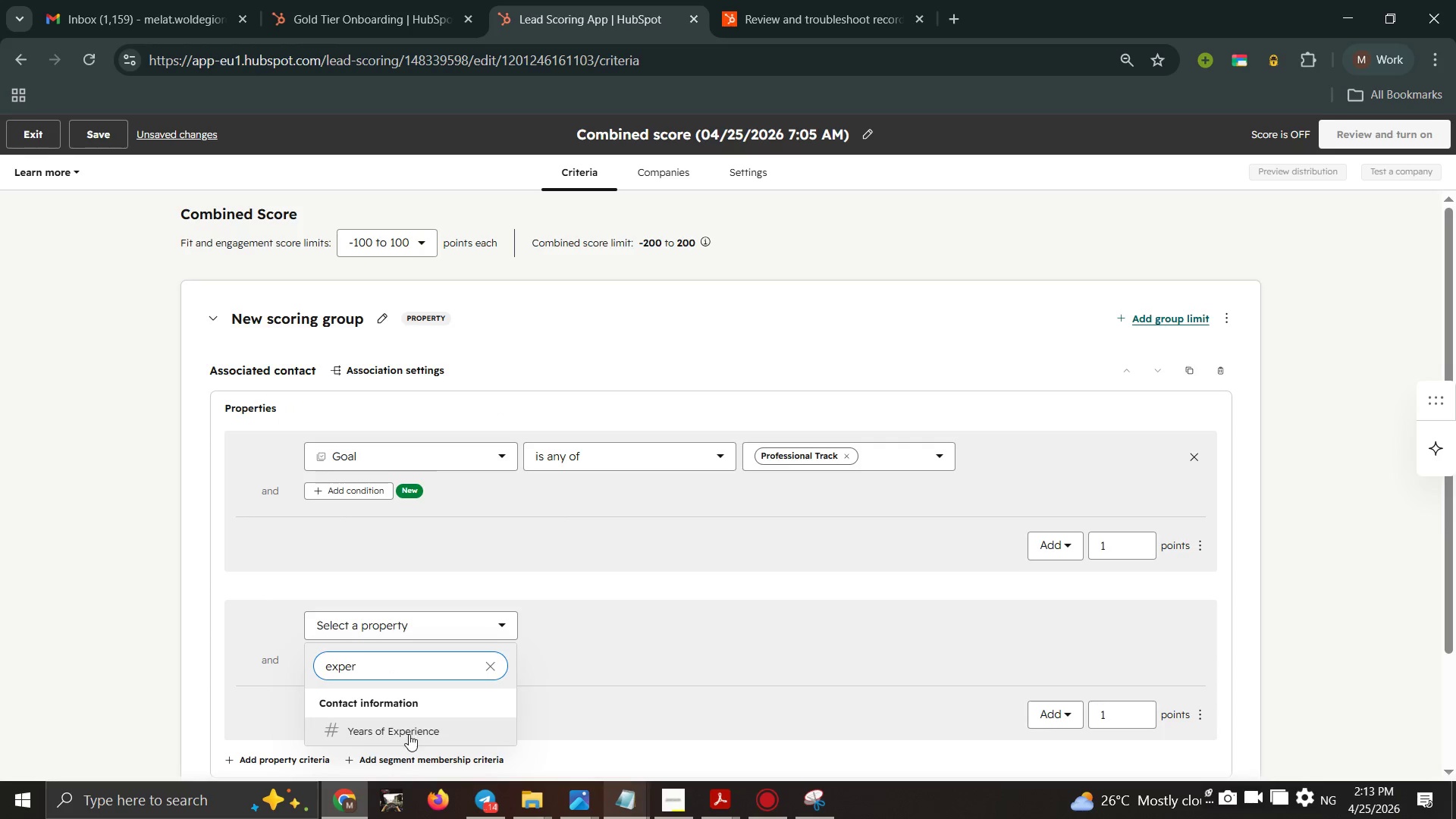 
left_click([410, 734])
 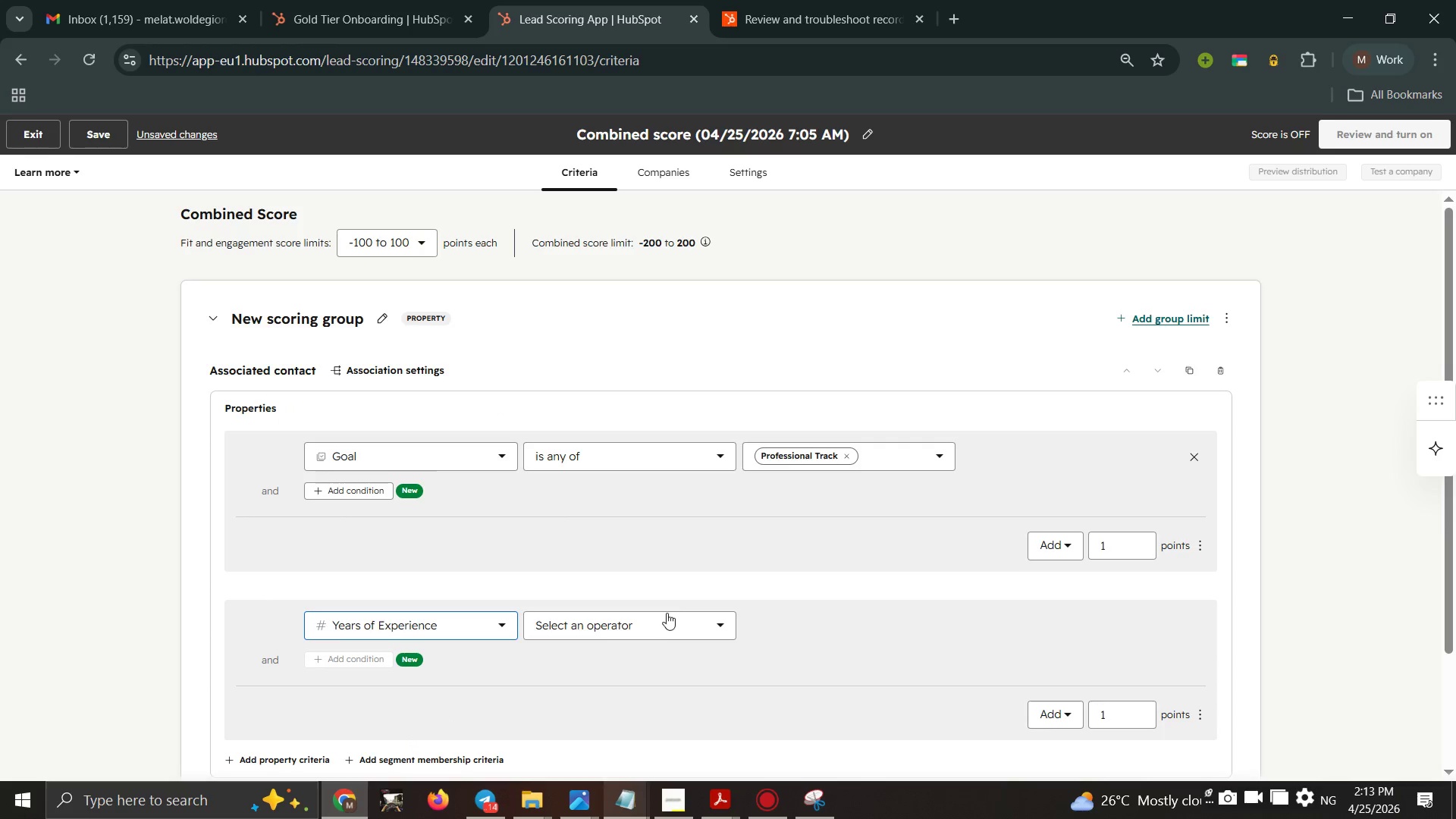 
left_click_drag(start_coordinate=[671, 610], to_coordinate=[667, 616])
 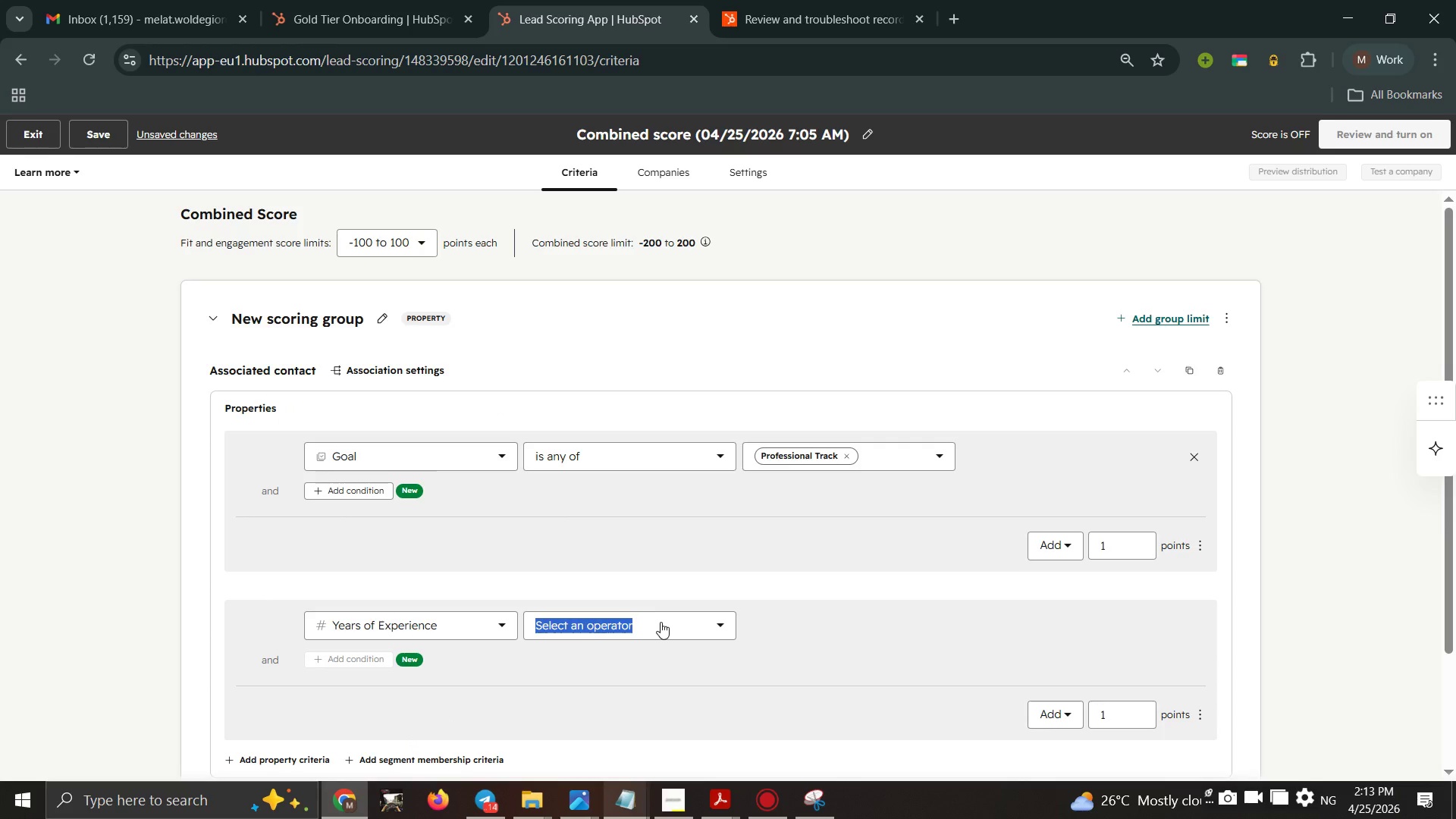 
left_click([661, 622])
 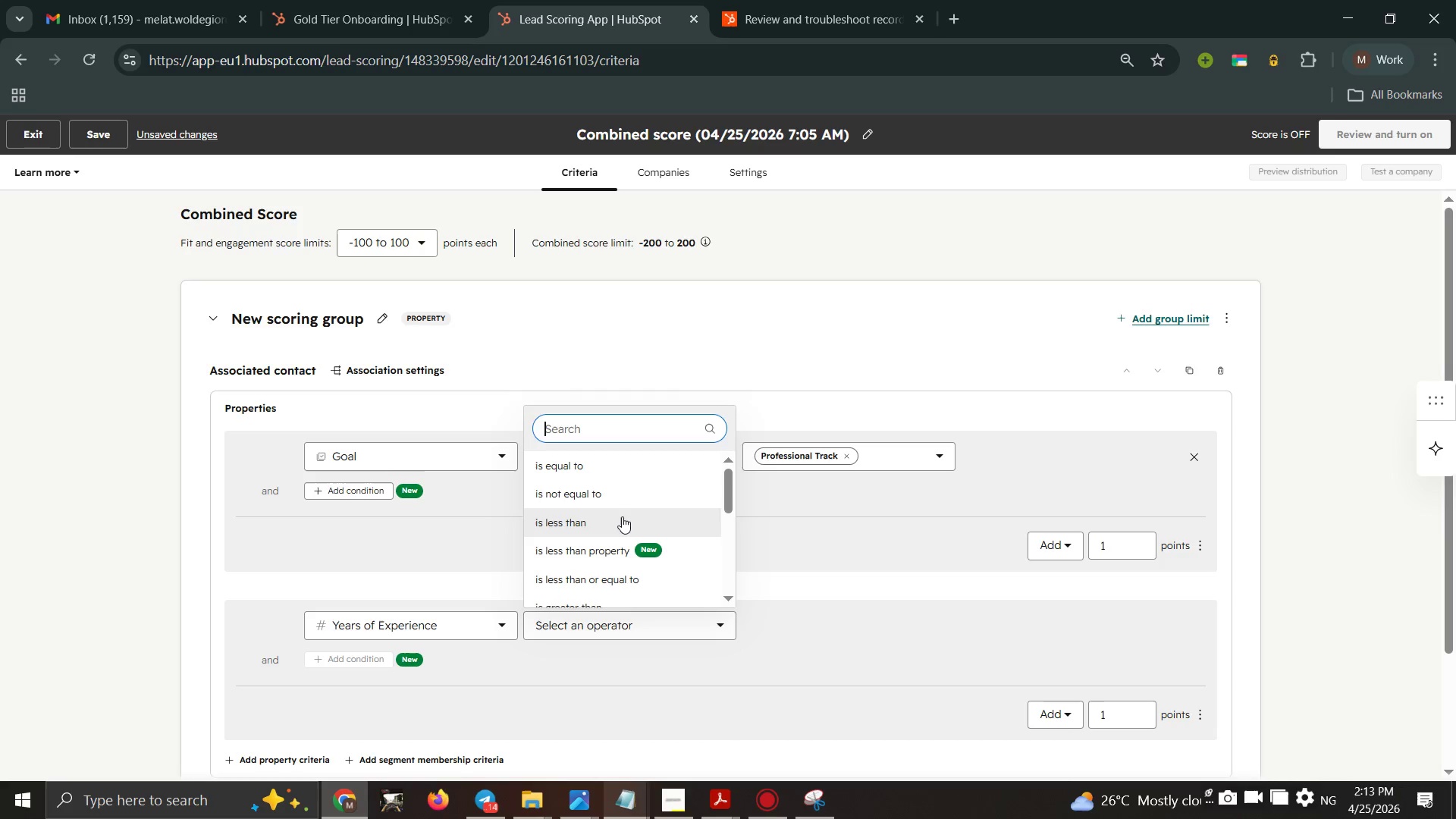 
type(is any)
 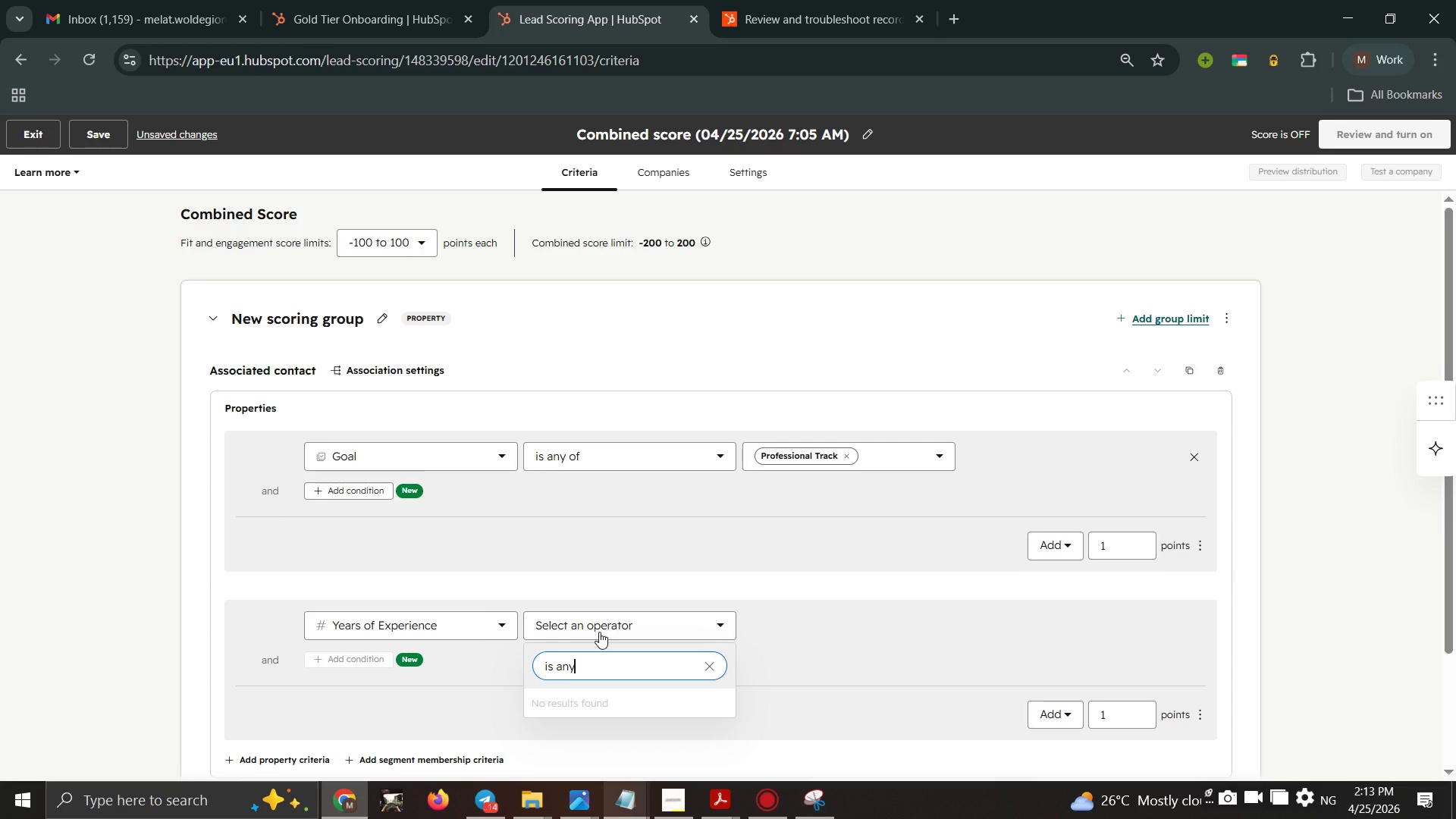 
wait(10.53)
 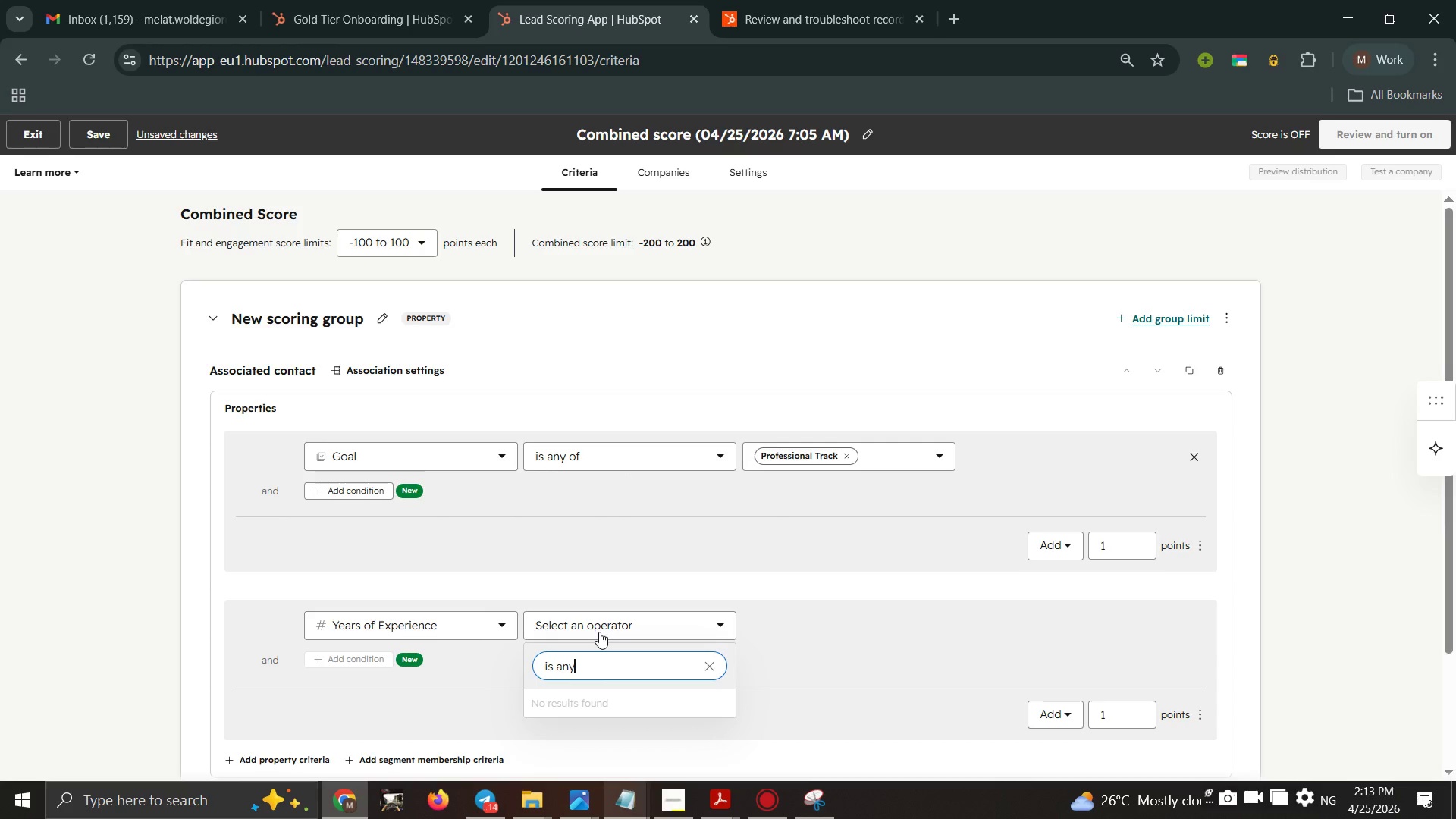 
left_click([466, 623])
 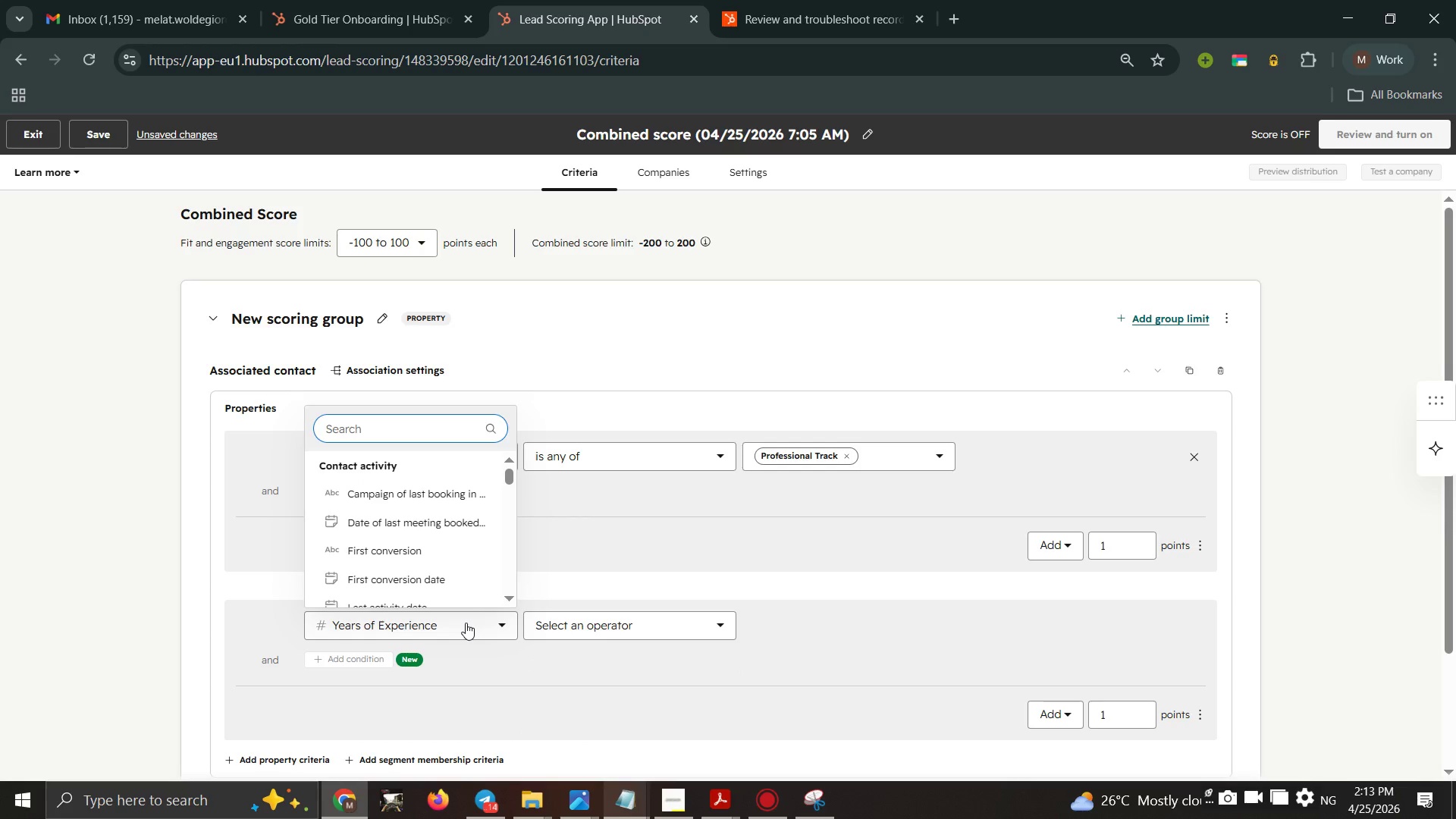 
type(aud)
 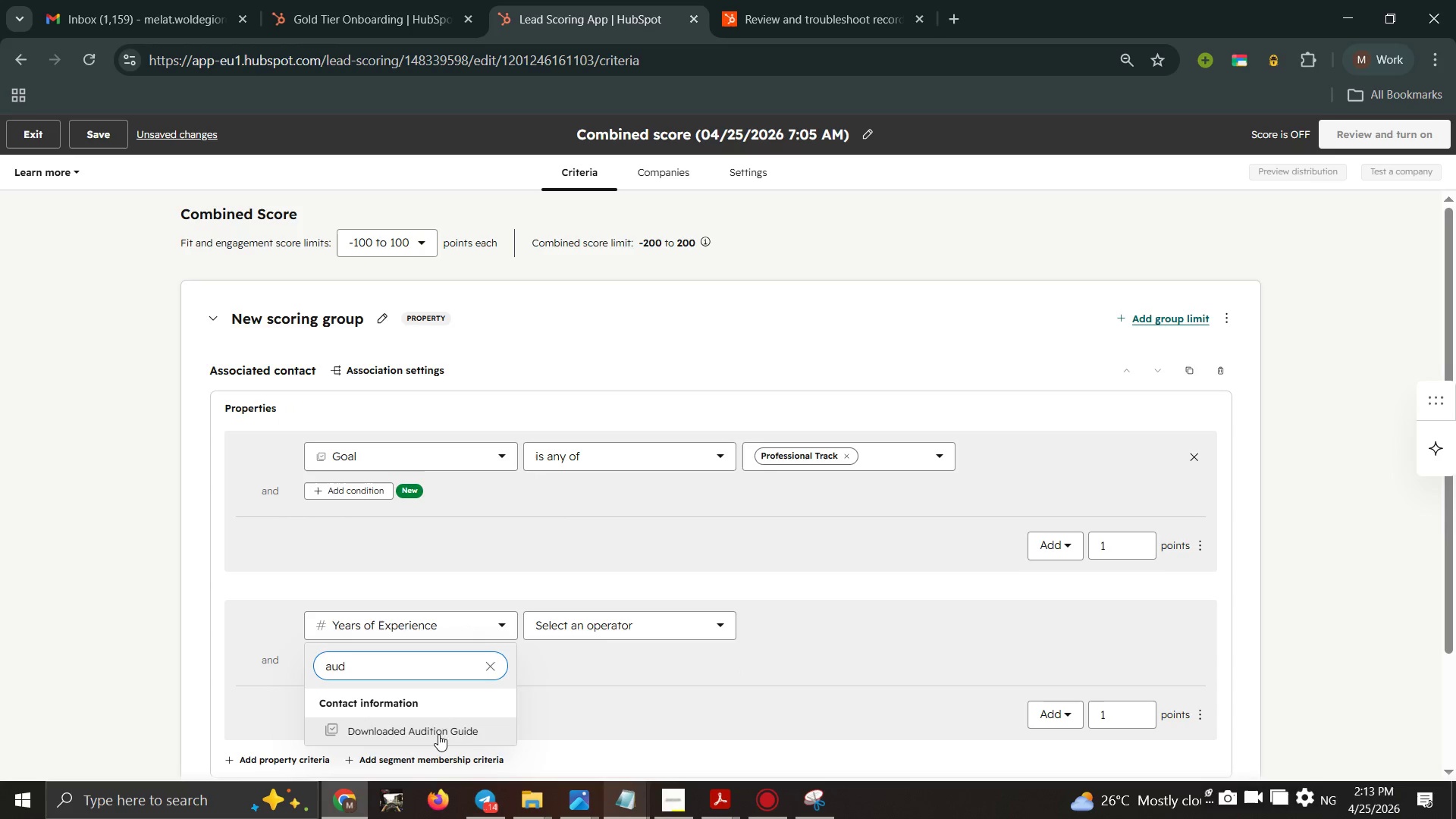 
left_click([446, 724])
 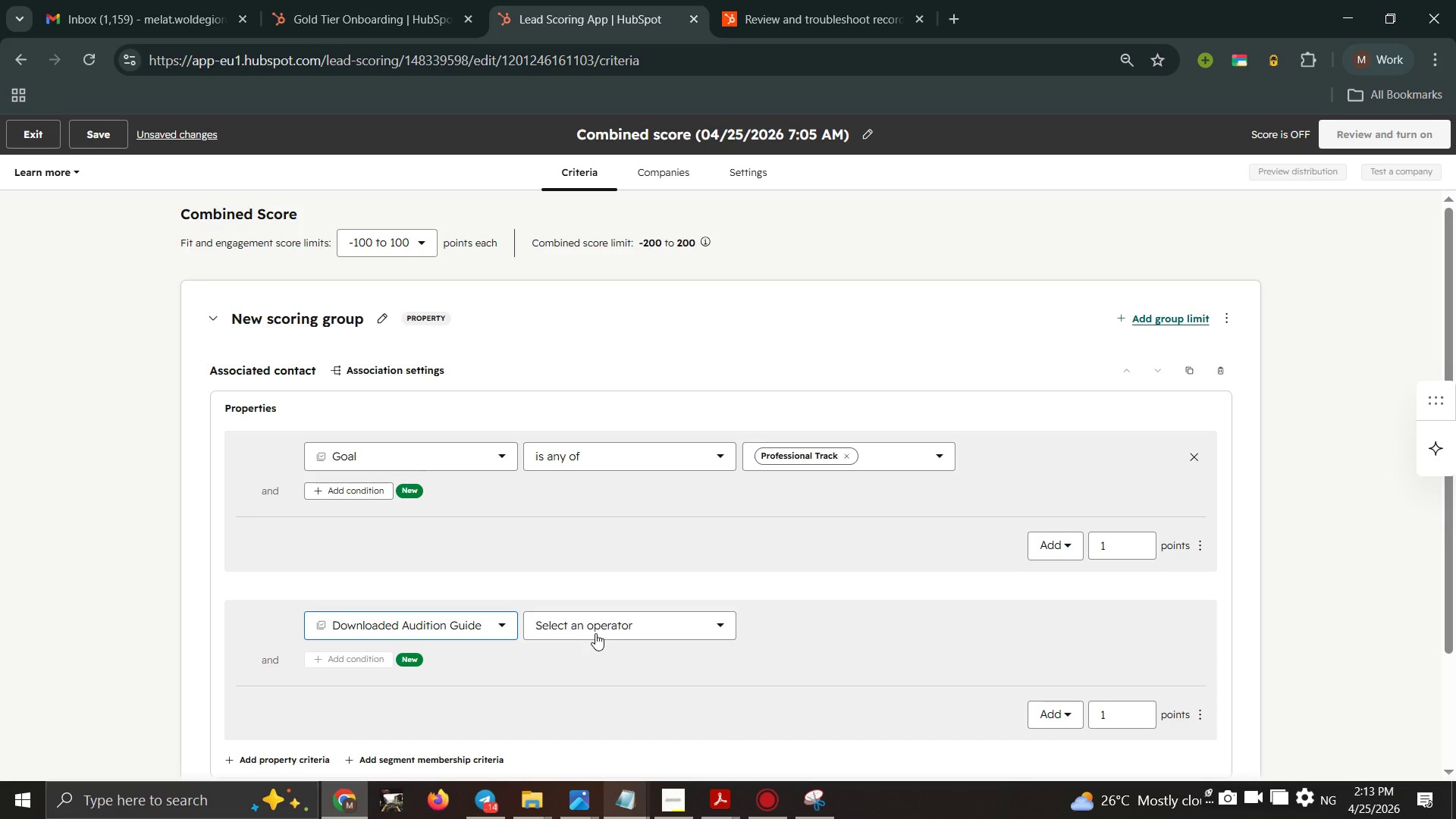 
left_click([595, 633])
 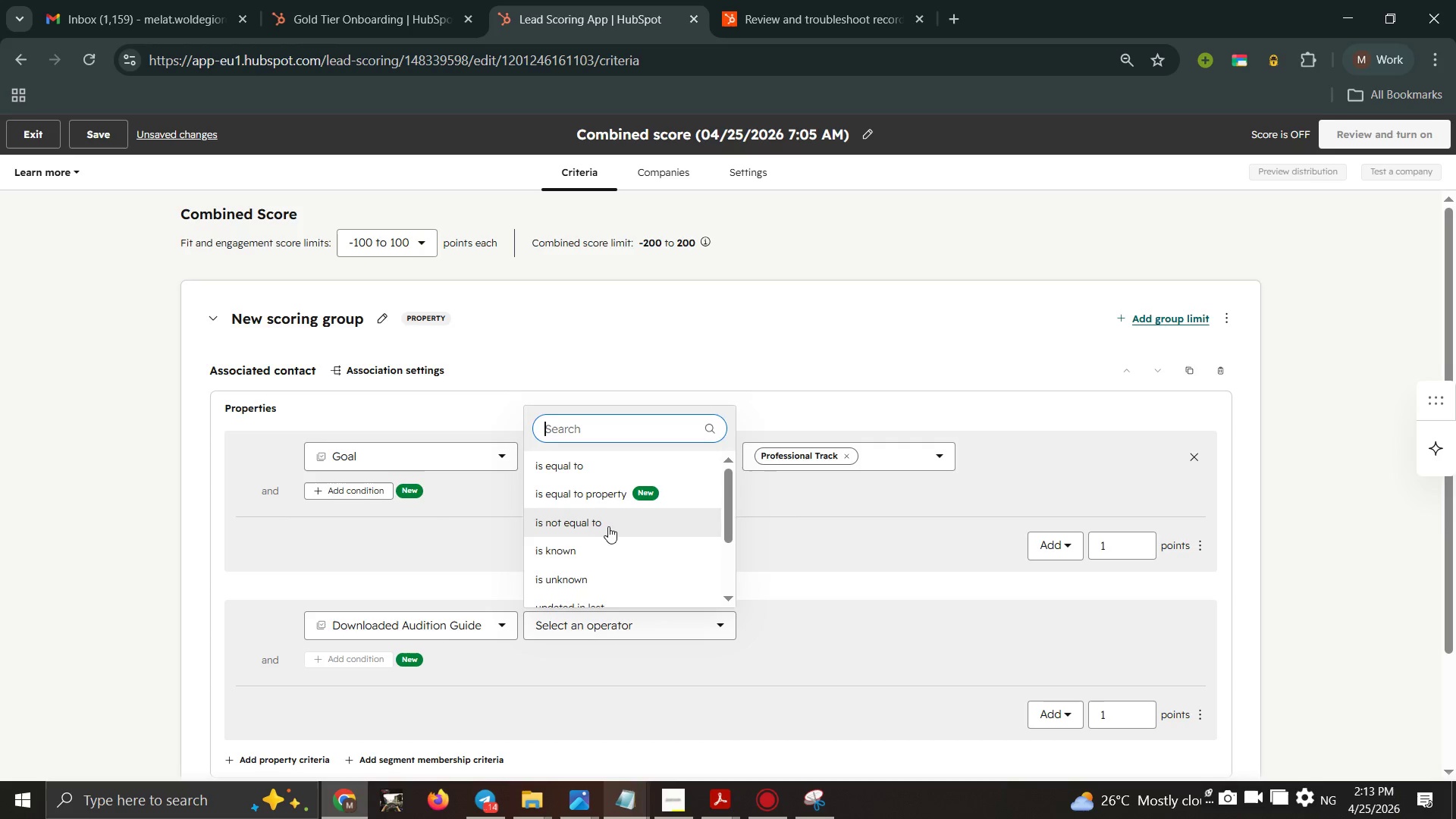 
scroll: coordinate [606, 529], scroll_direction: down, amount: 2.0
 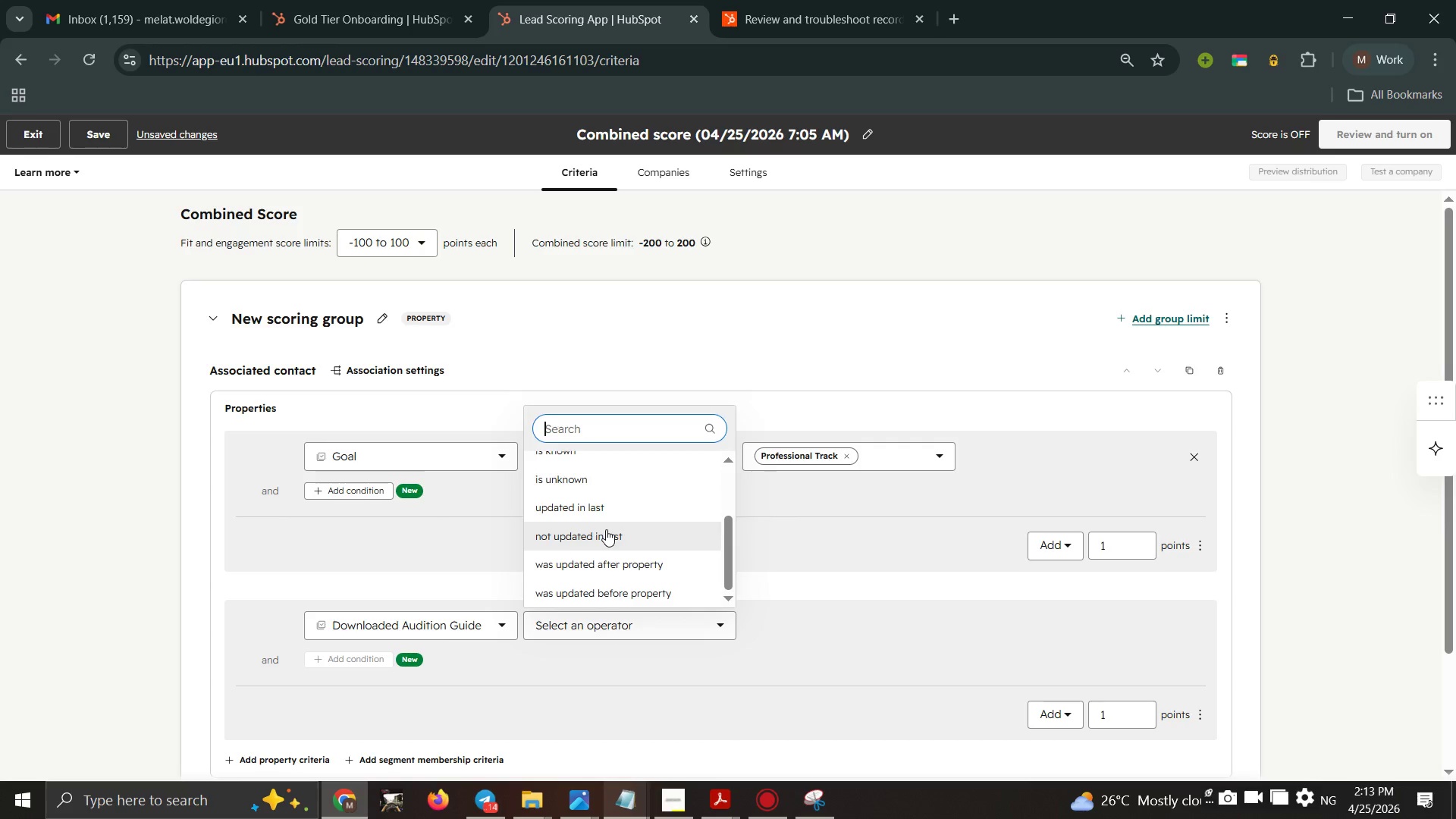 
scroll: coordinate [606, 529], scroll_direction: up, amount: 1.0
 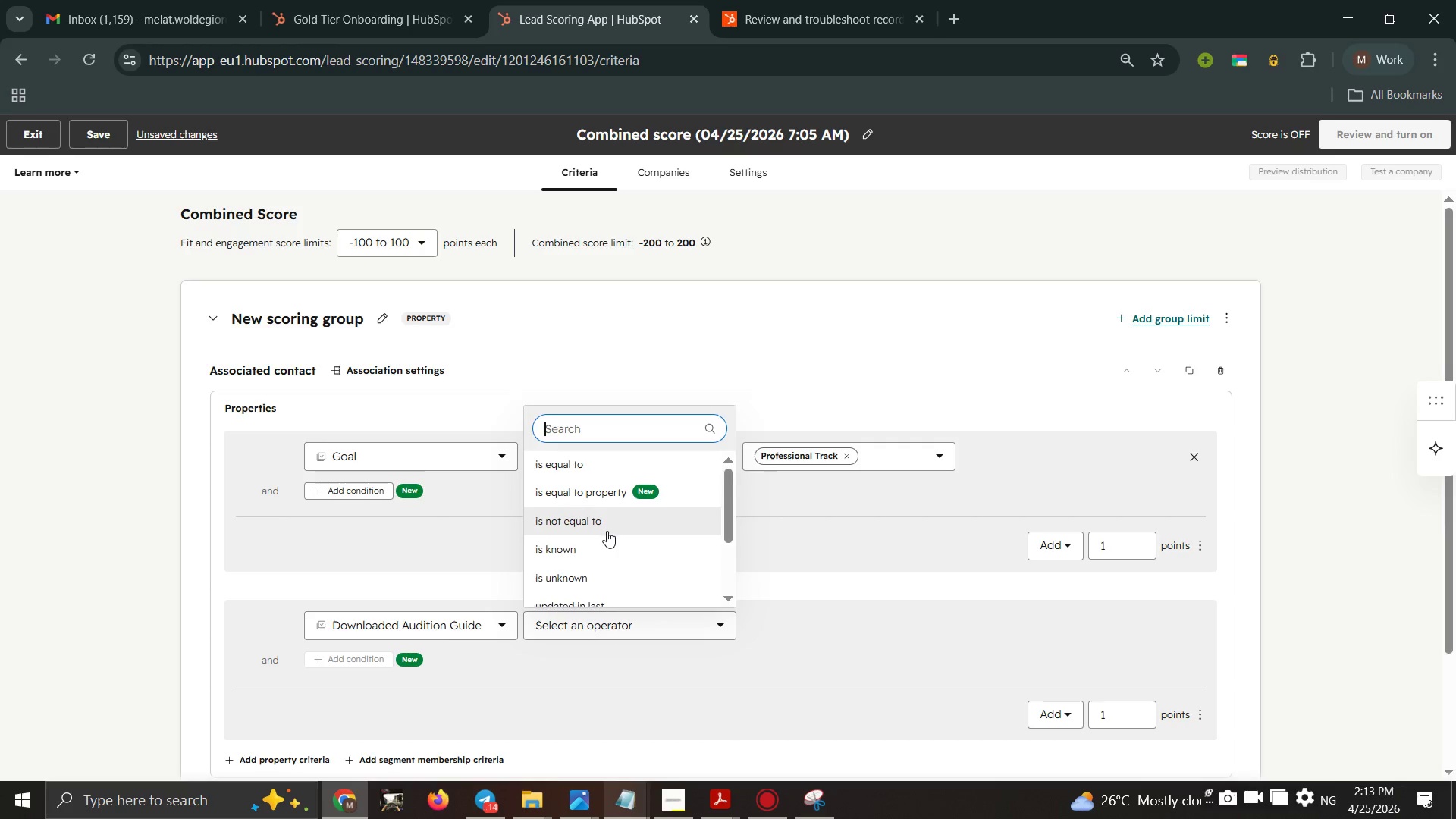 
scroll: coordinate [593, 487], scroll_direction: down, amount: 4.0
 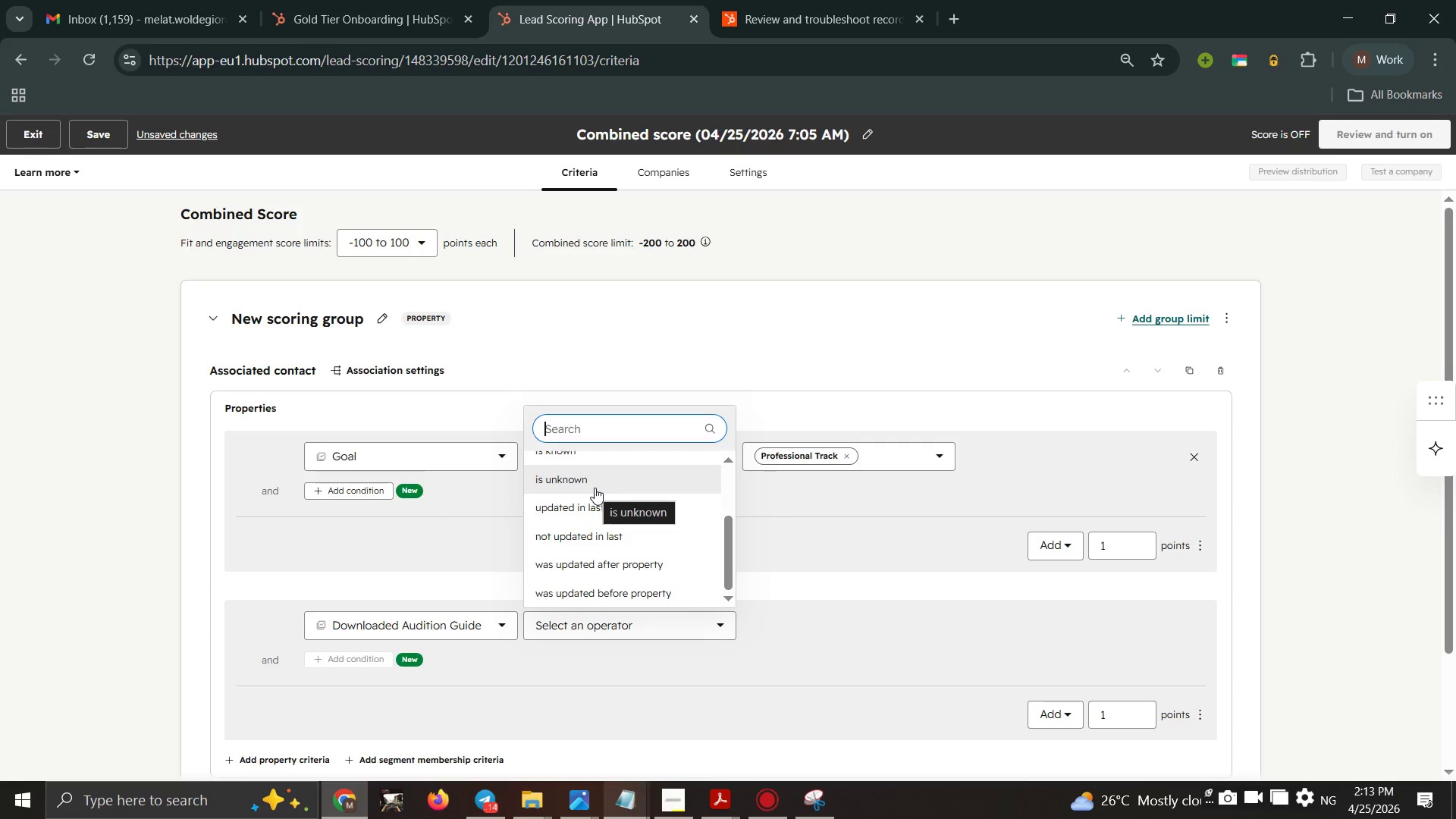 
scroll: coordinate [595, 488], scroll_direction: up, amount: 5.0
 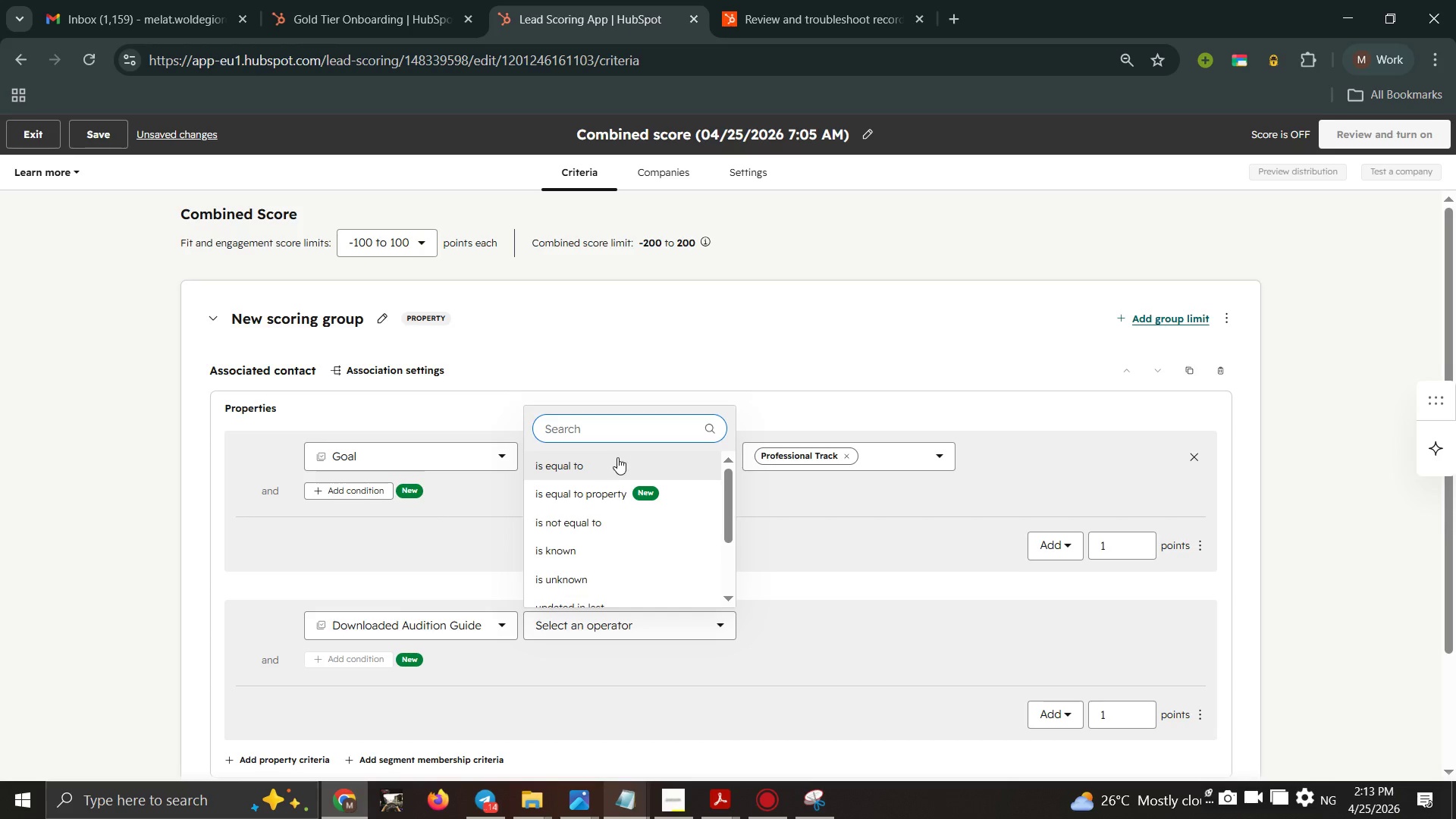 
left_click([617, 457])
 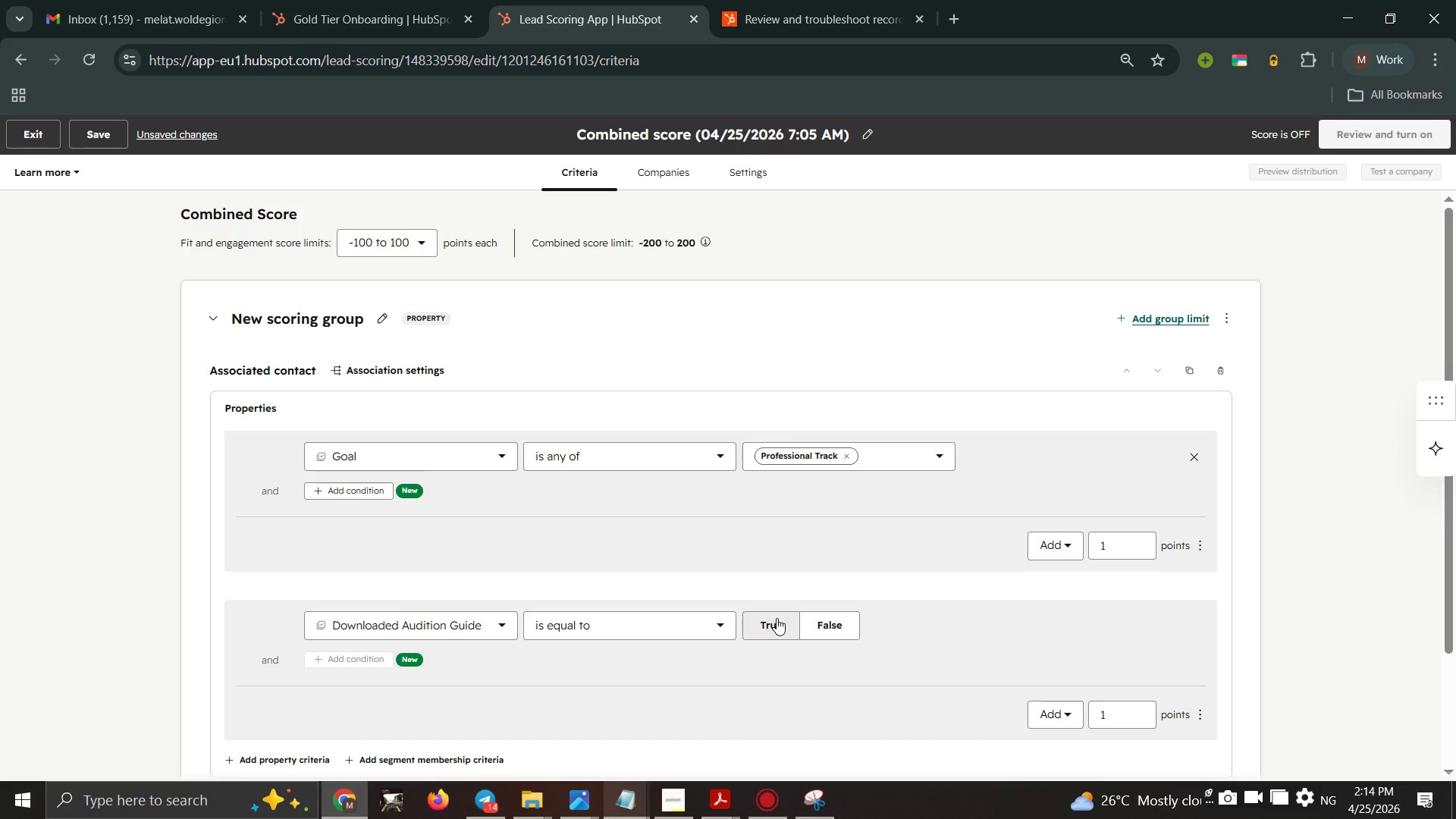 
wait(5.97)
 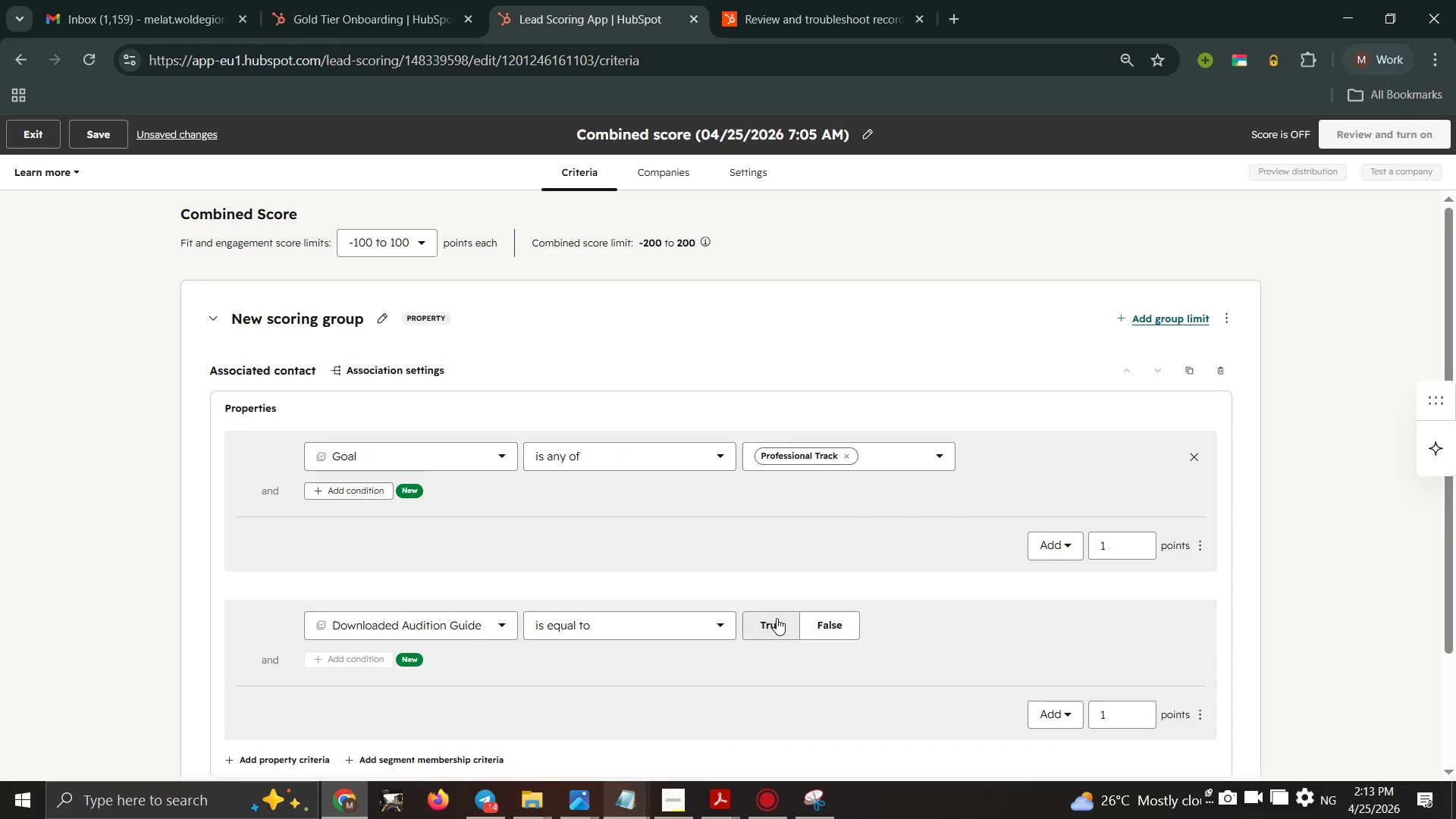 
left_click([777, 618])
 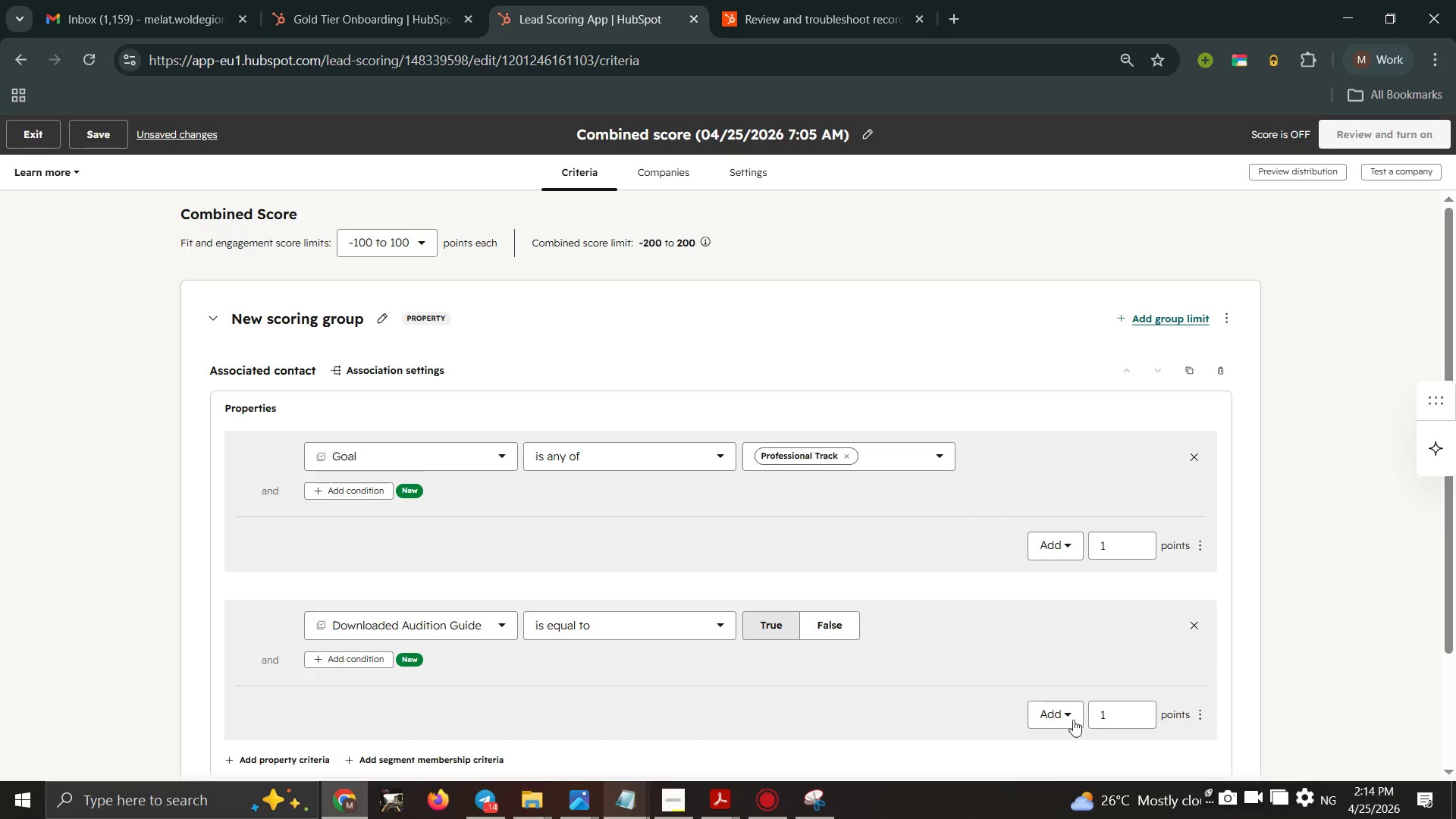 
left_click_drag(start_coordinate=[1112, 718], to_coordinate=[1078, 714])
 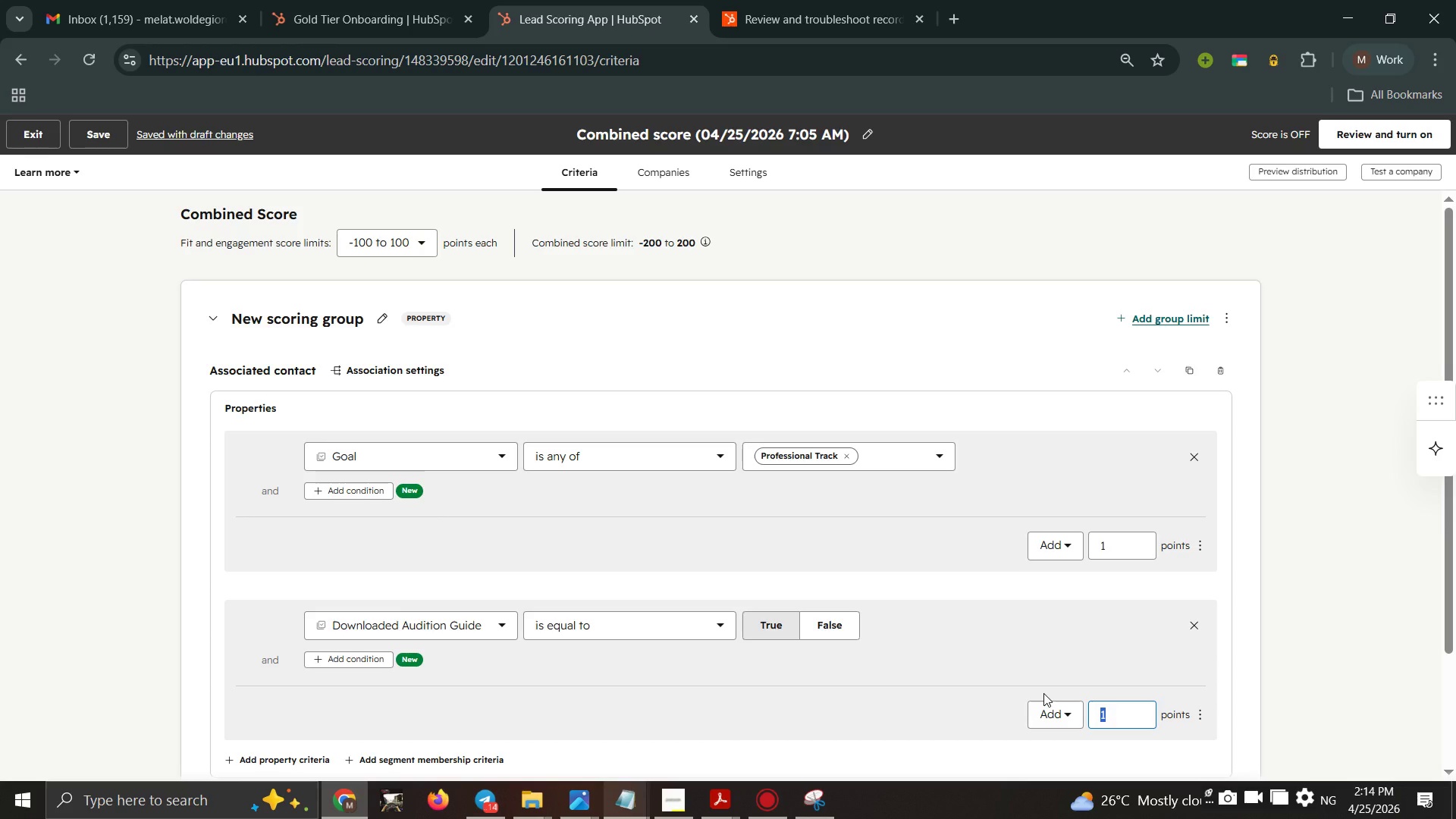 
wait(8.06)
 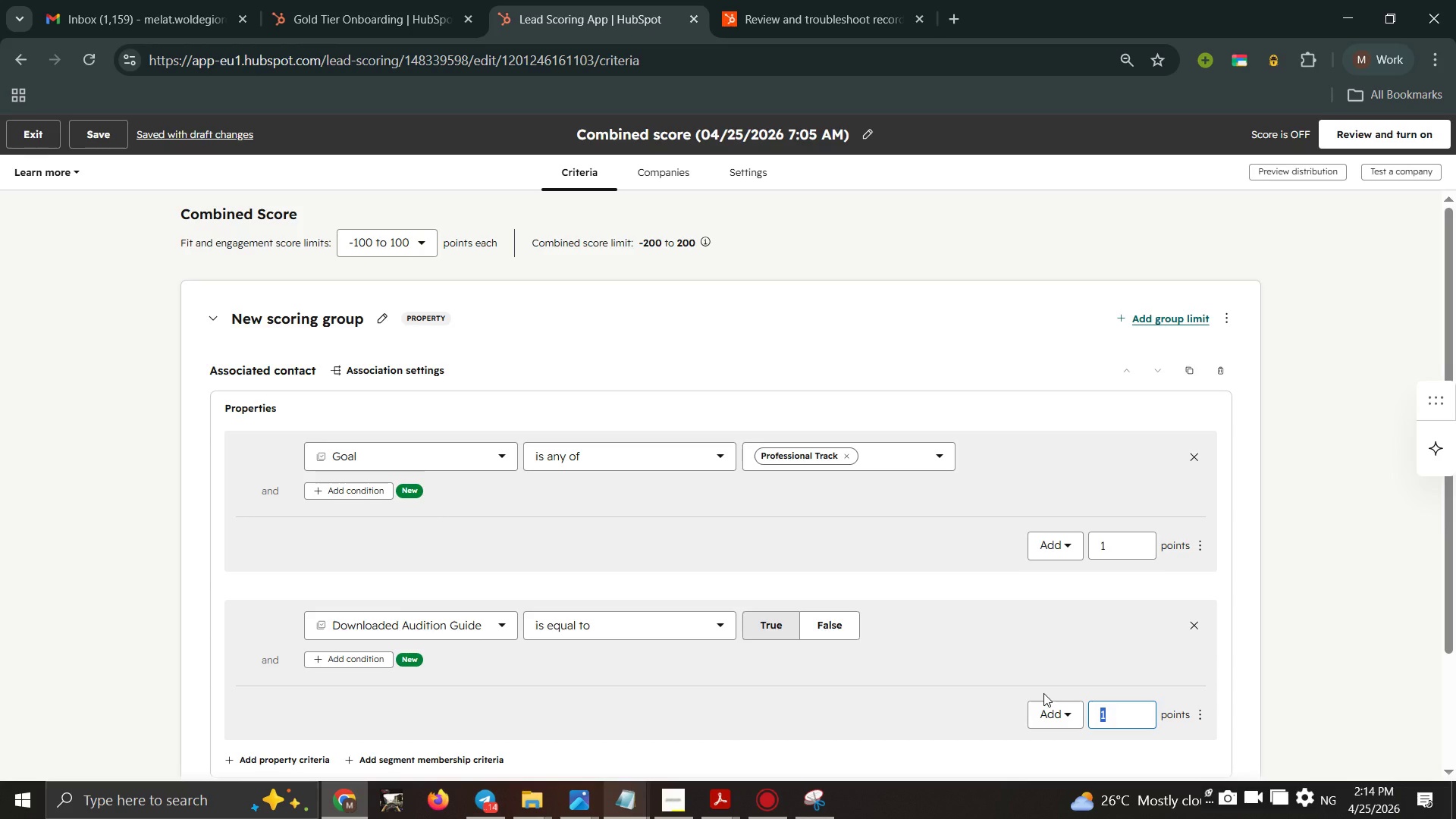 
type(20)
 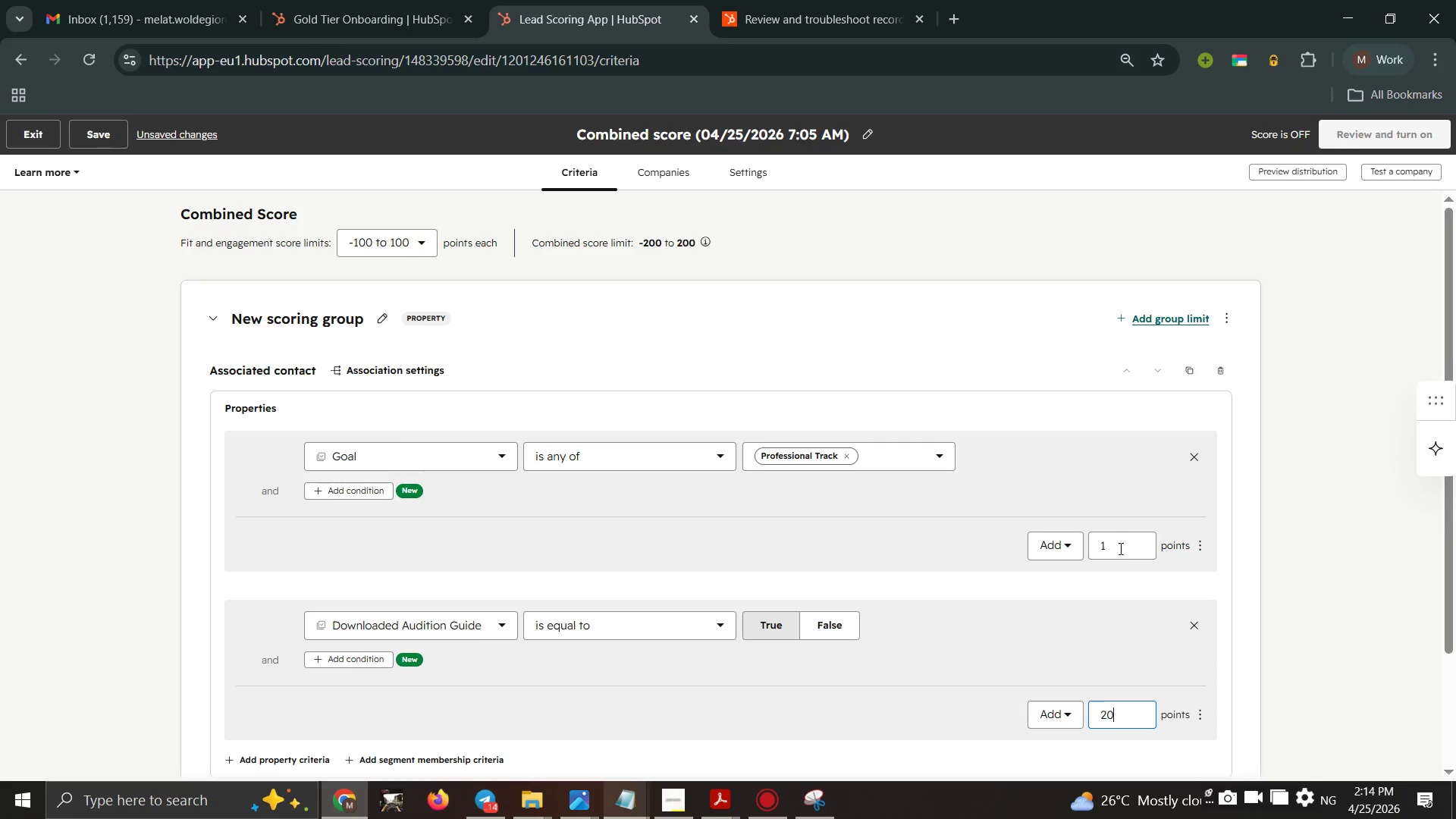 
left_click([1119, 548])
 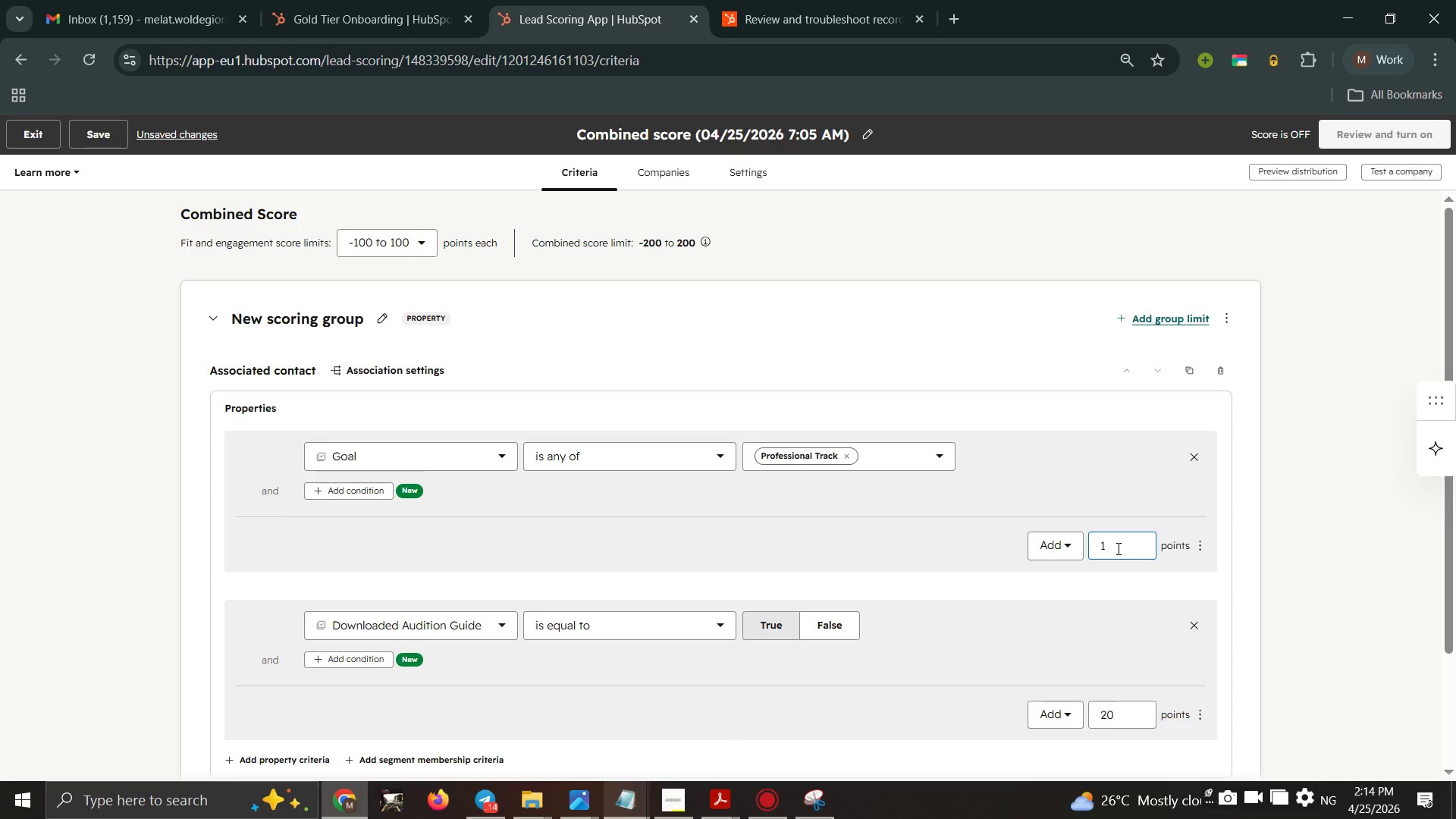 
key(Backspace)
type(25)
 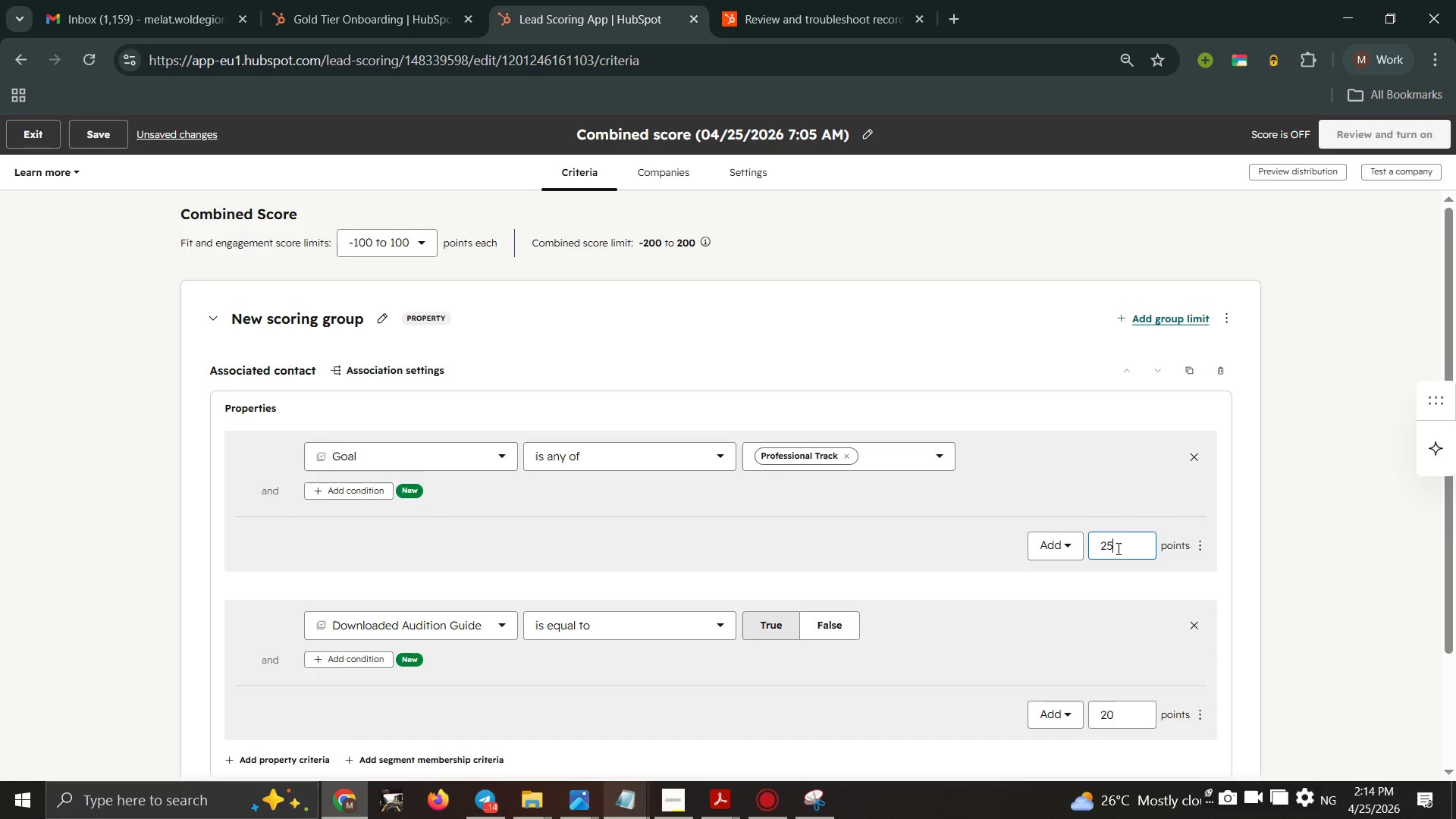 
scroll: coordinate [1117, 548], scroll_direction: none, amount: 0.0
 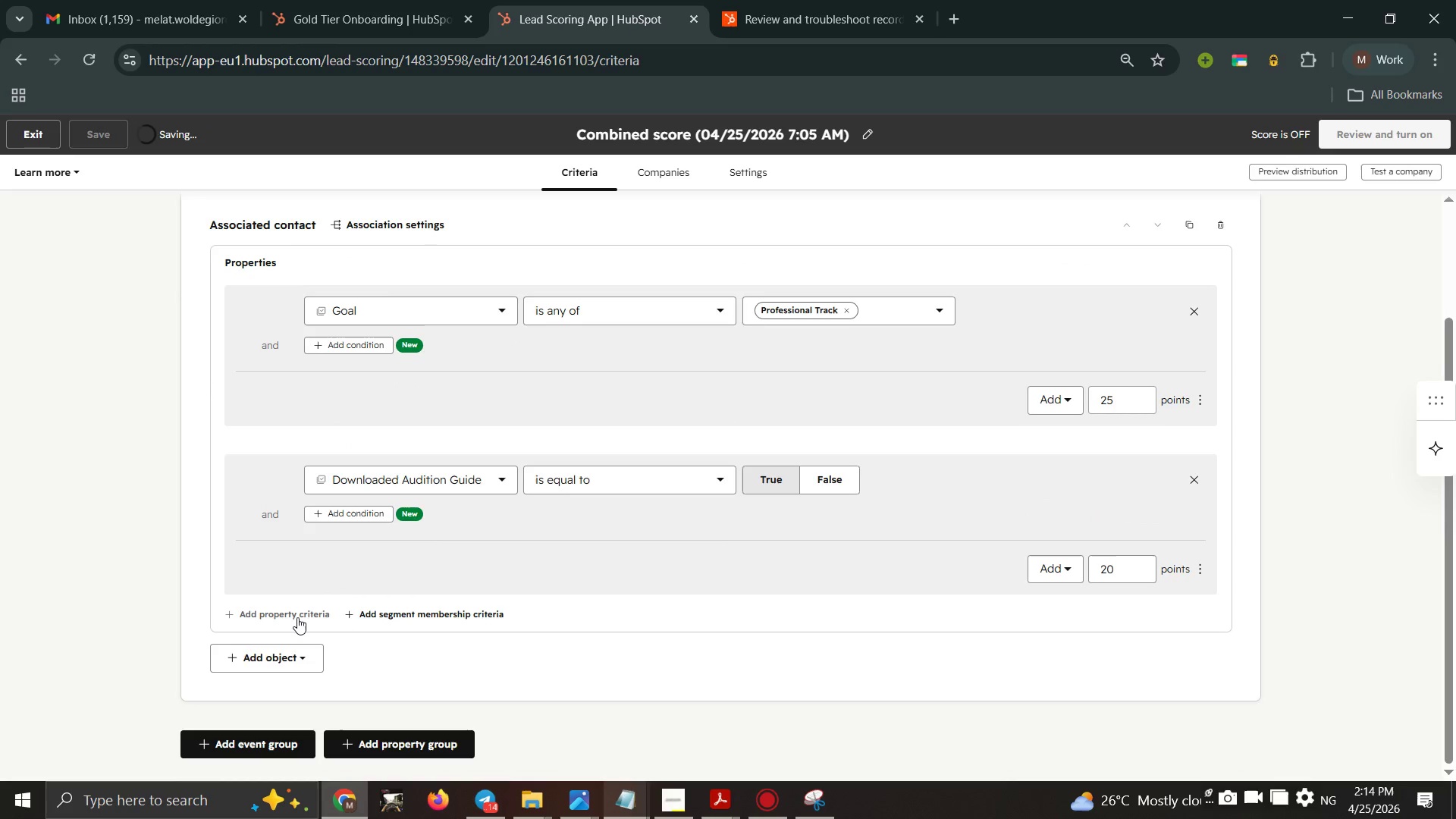 
scroll: coordinate [453, 577], scroll_direction: down, amount: 2.0
 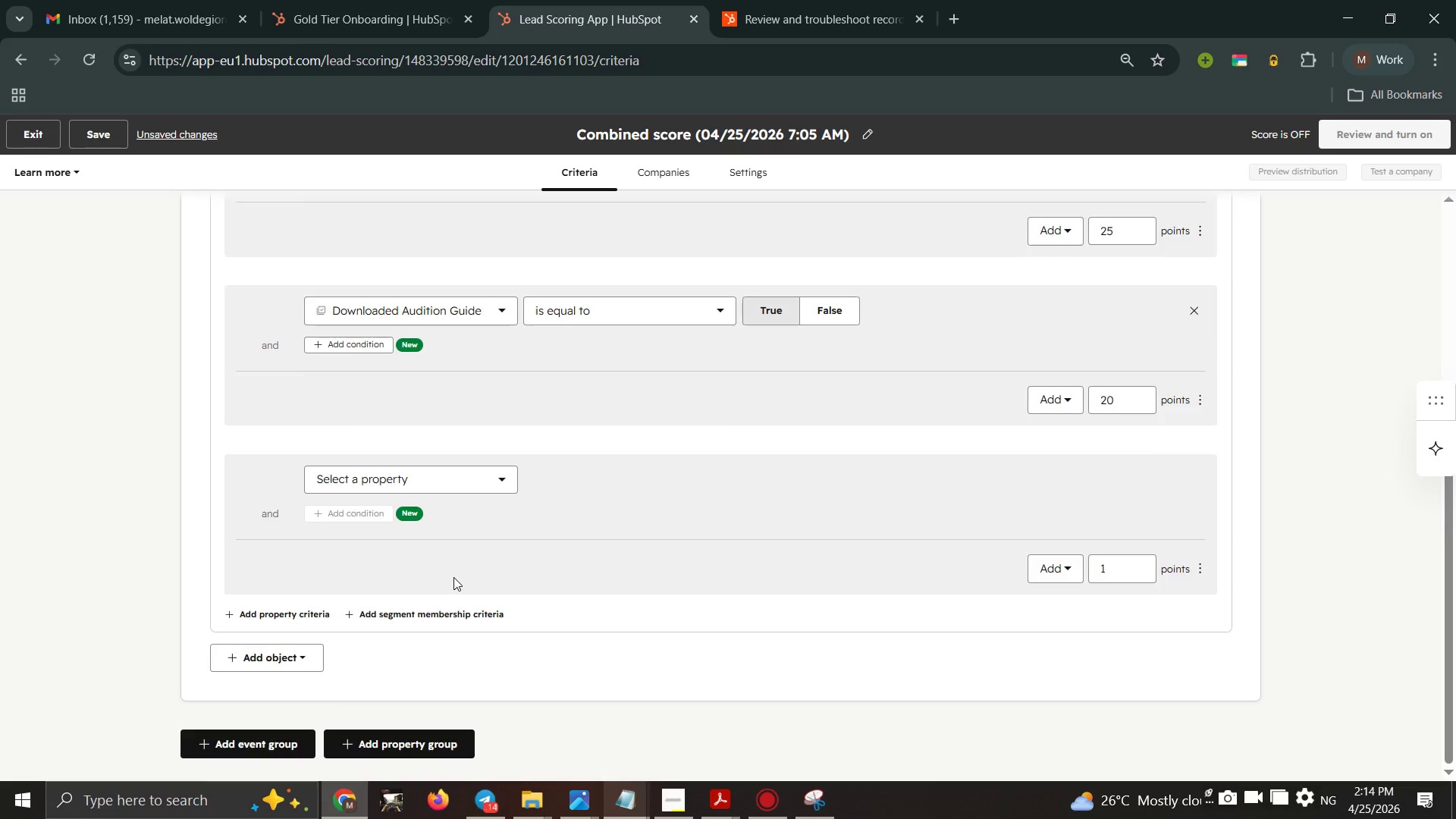 
scroll: coordinate [453, 577], scroll_direction: up, amount: 2.0
 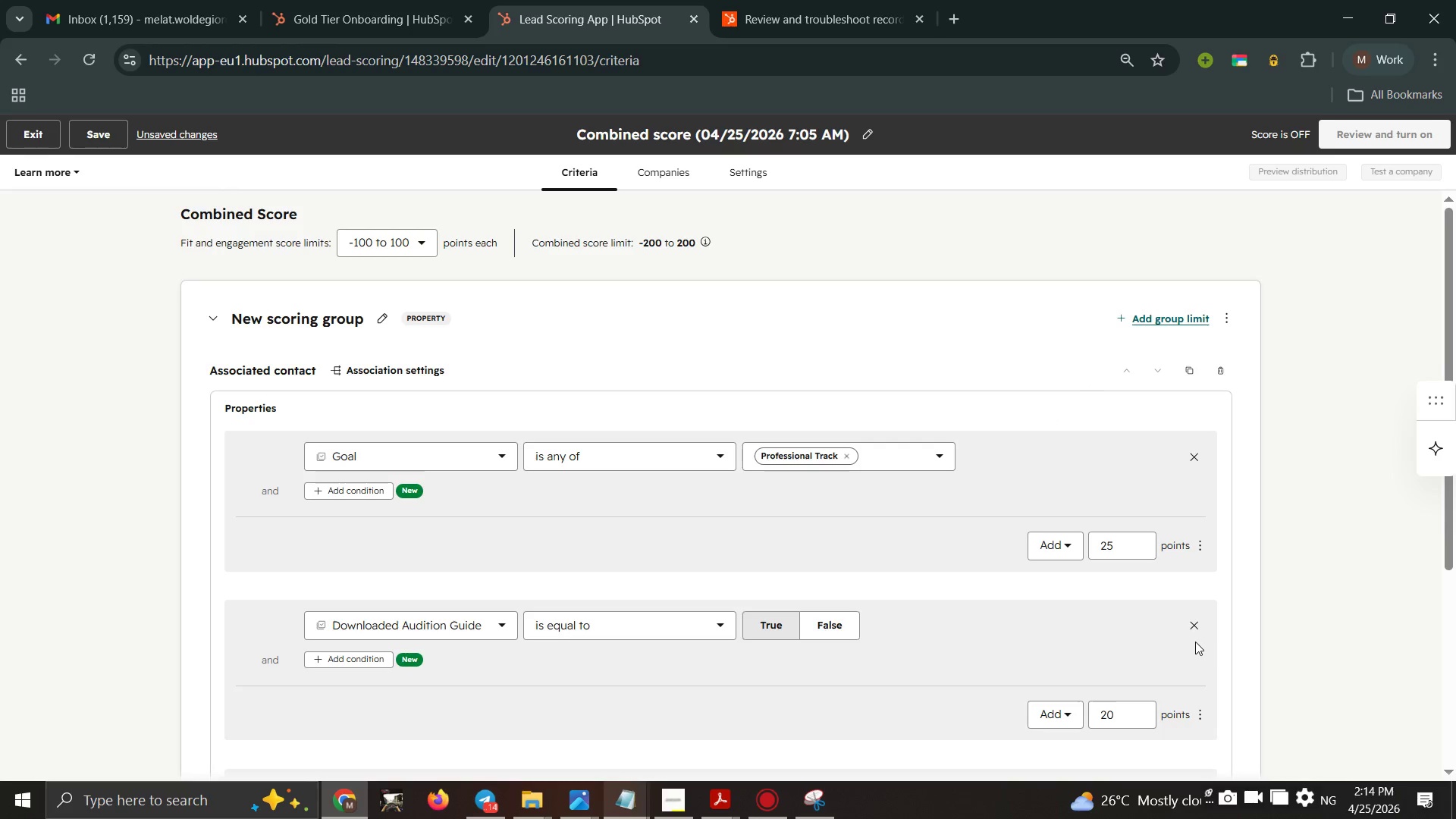 
left_click([1201, 626])
 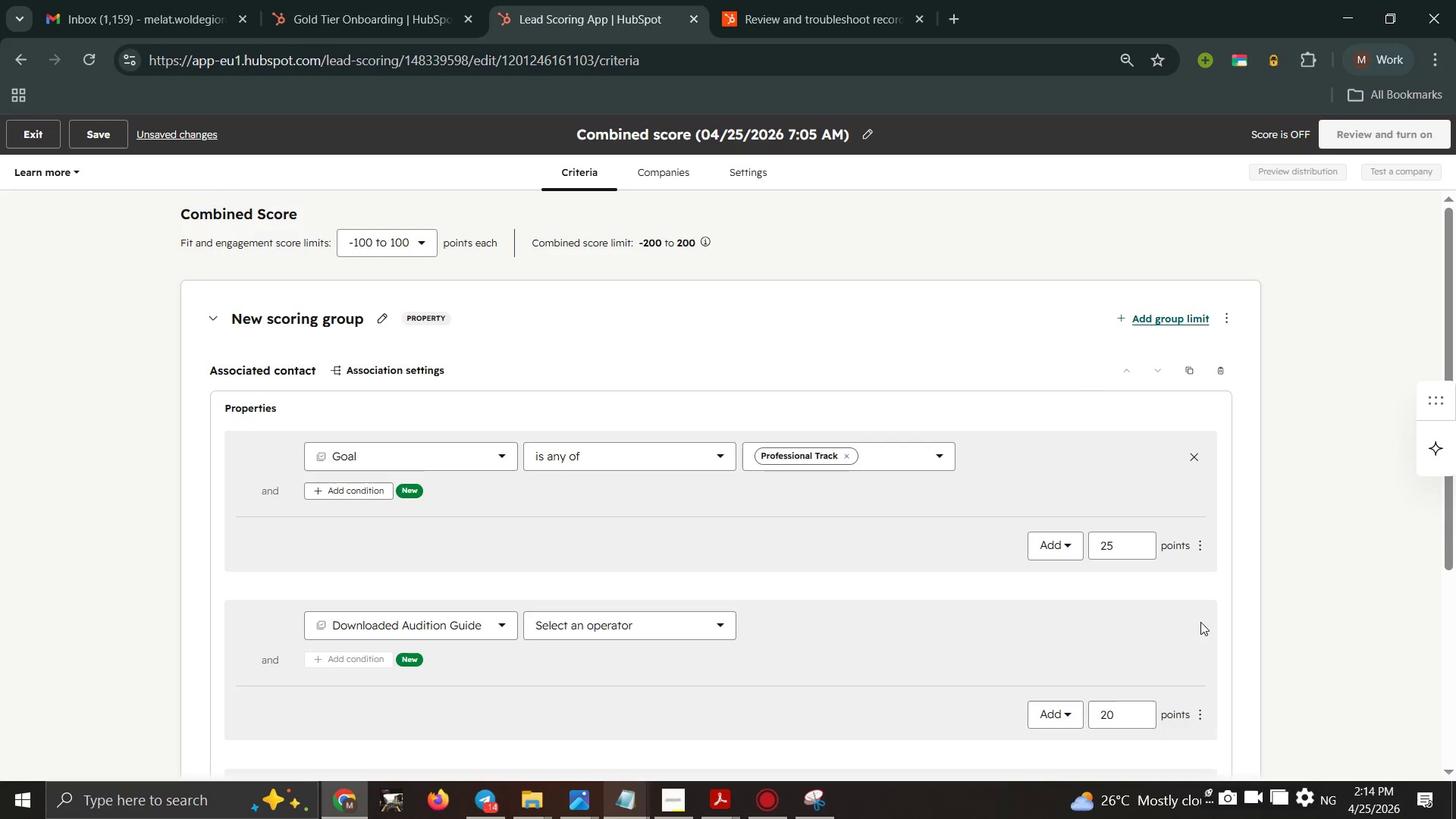 
left_click([1279, 636])
 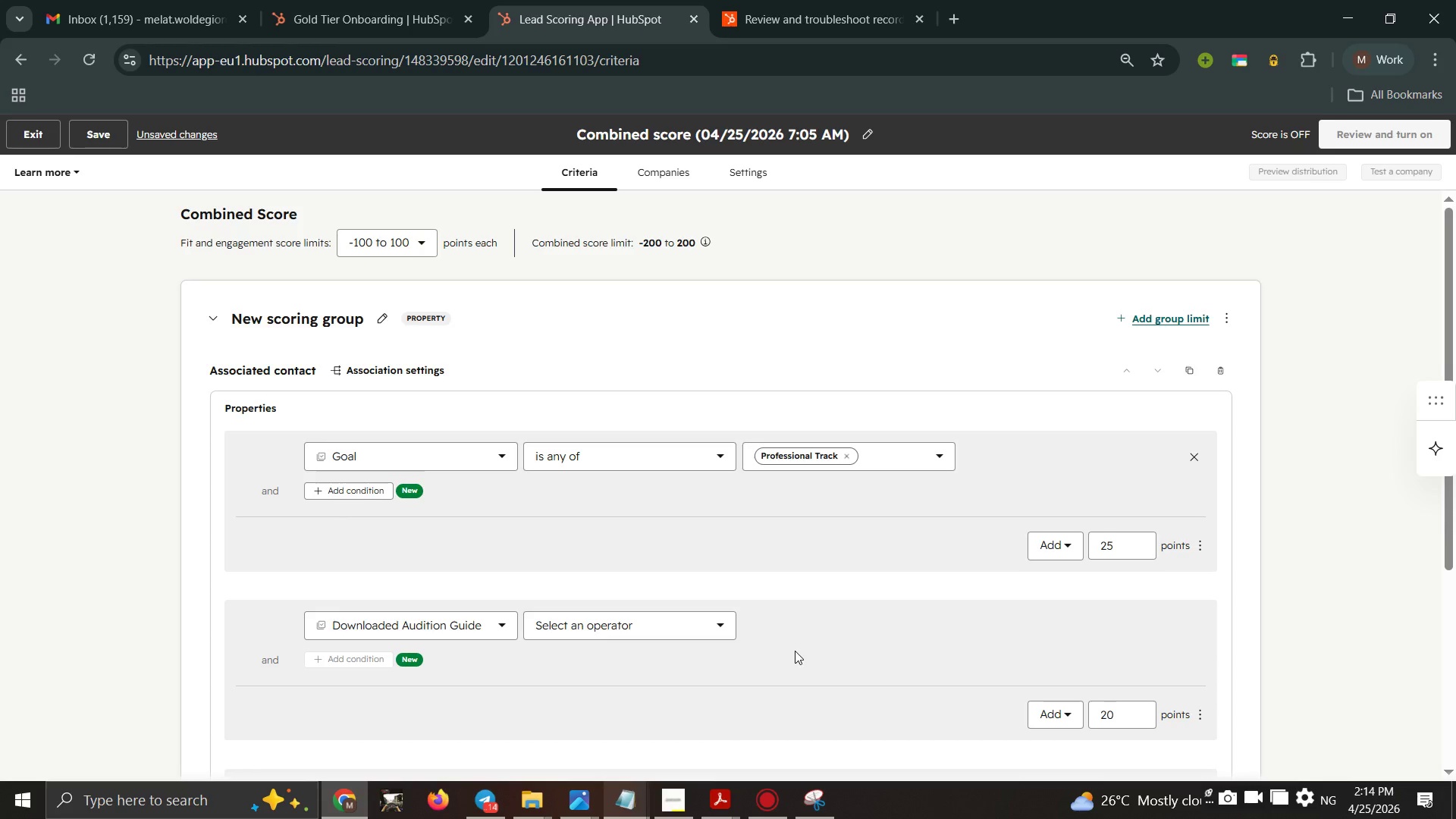 
scroll: coordinate [795, 651], scroll_direction: none, amount: 0.0
 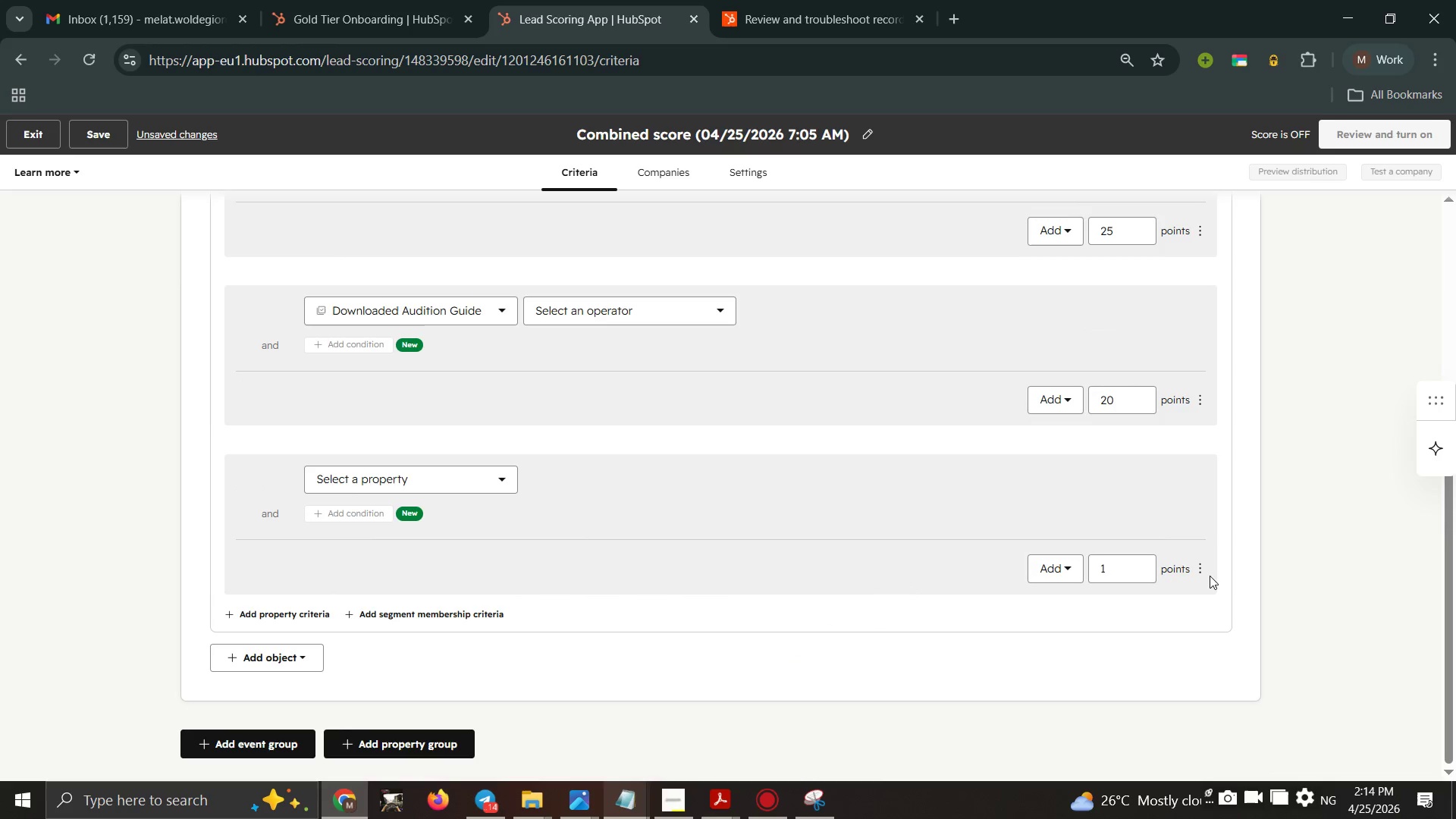 
left_click([884, 639])
 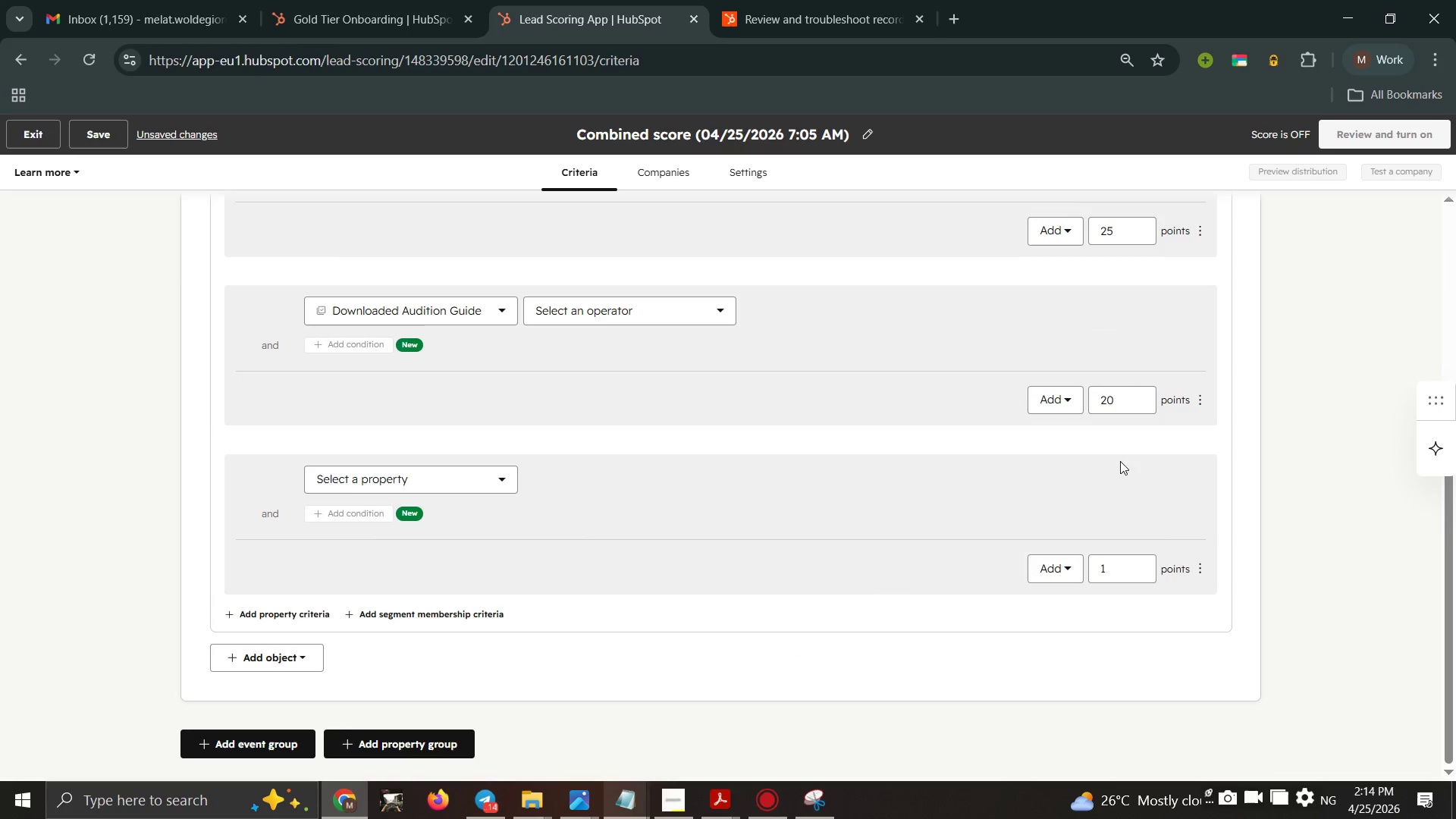 
scroll: coordinate [598, 397], scroll_direction: none, amount: 0.0
 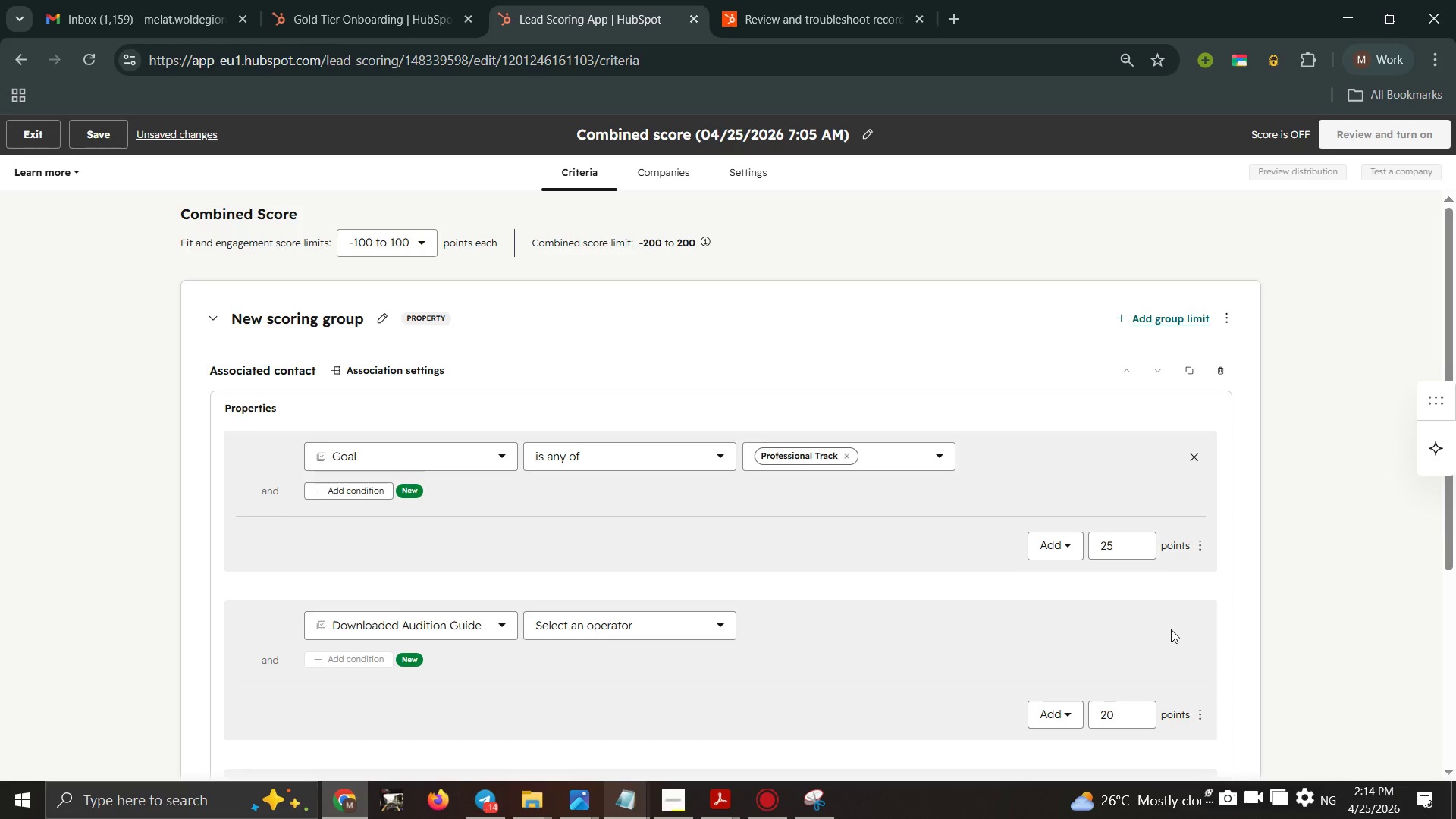 
left_click_drag(start_coordinate=[472, 570], to_coordinate=[447, 573])
 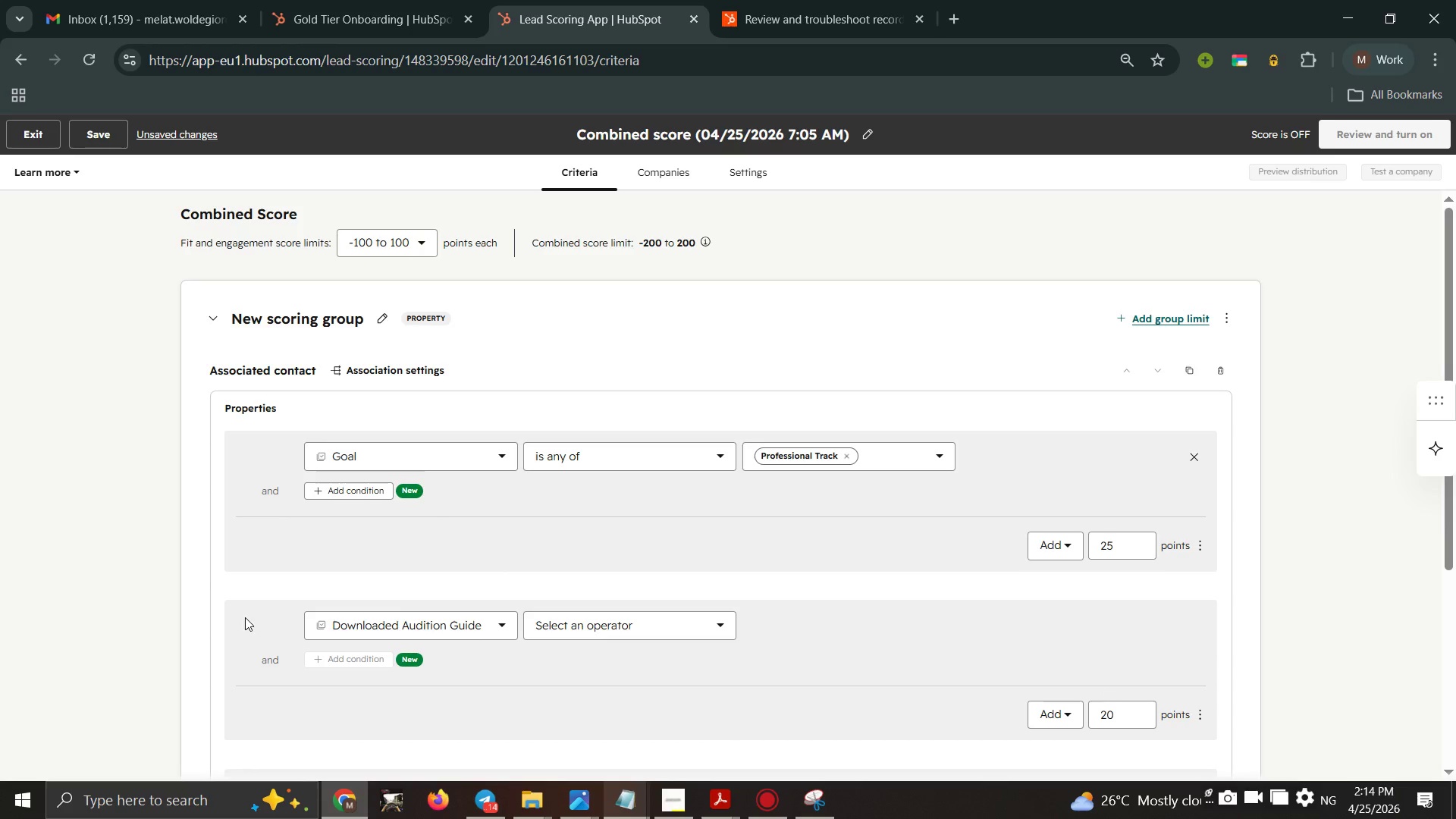 
left_click([245, 617])
 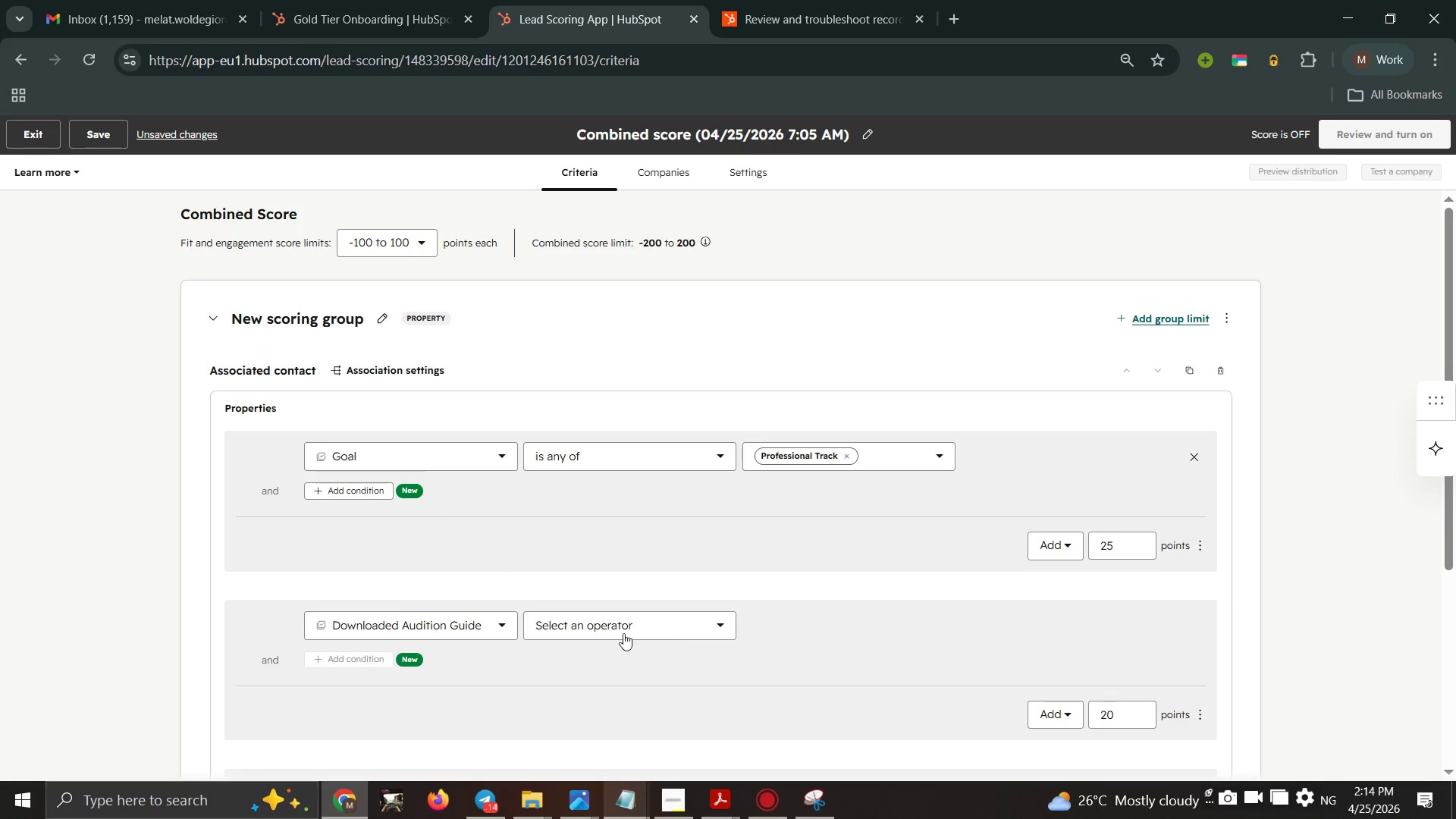 
left_click([469, 629])
 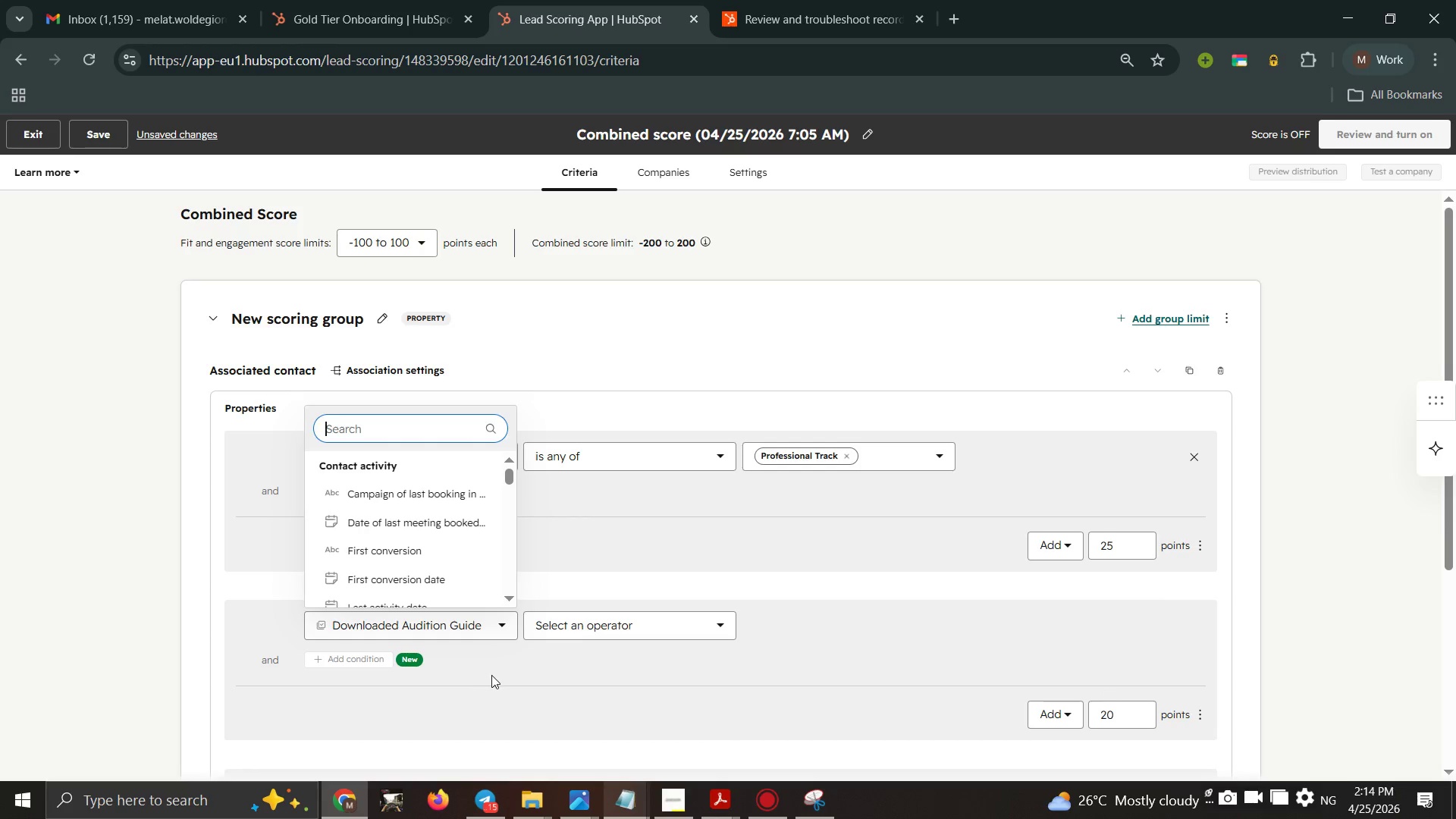 
left_click([491, 675])
 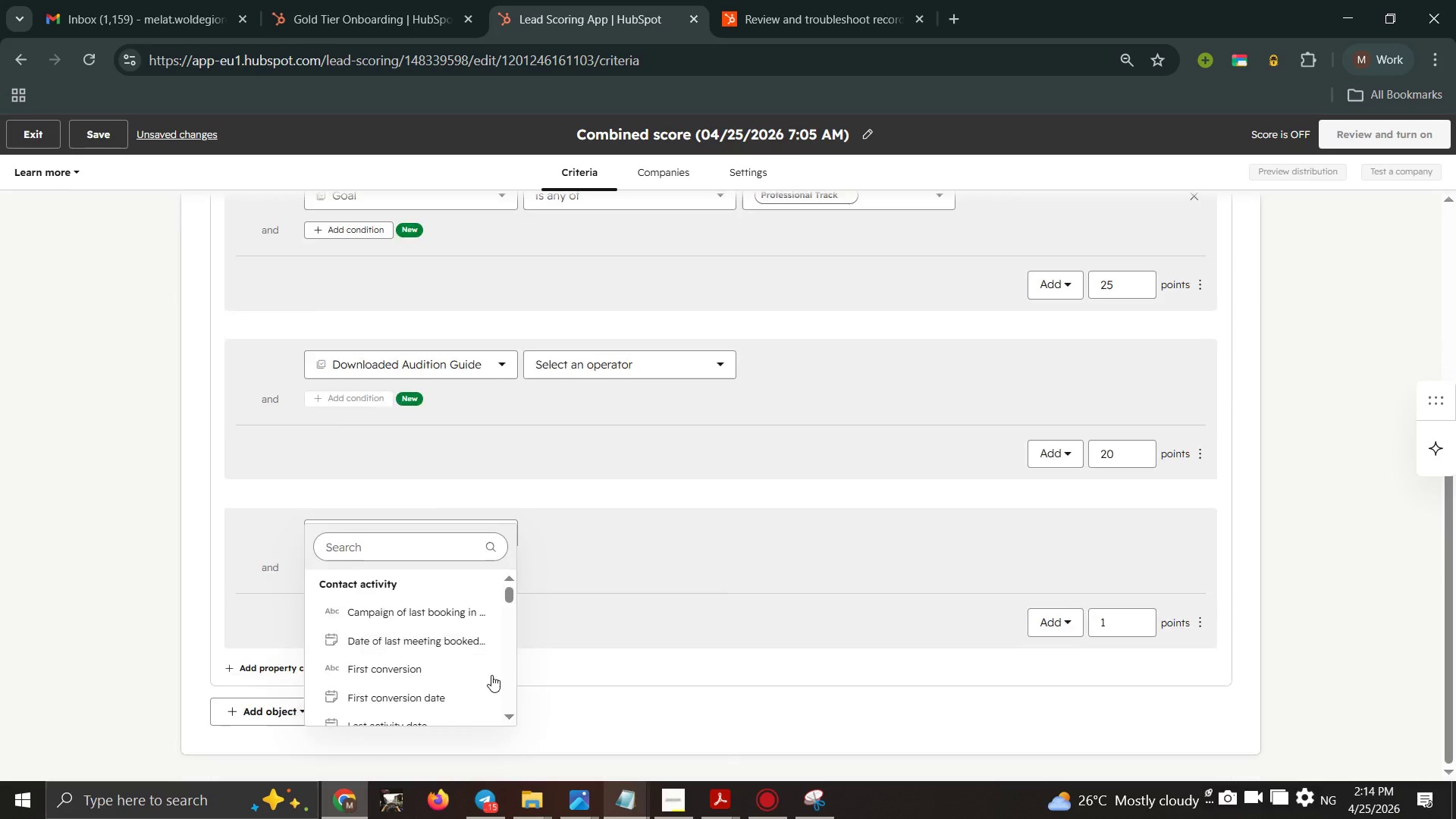 
scroll: coordinate [491, 675], scroll_direction: none, amount: 0.0
 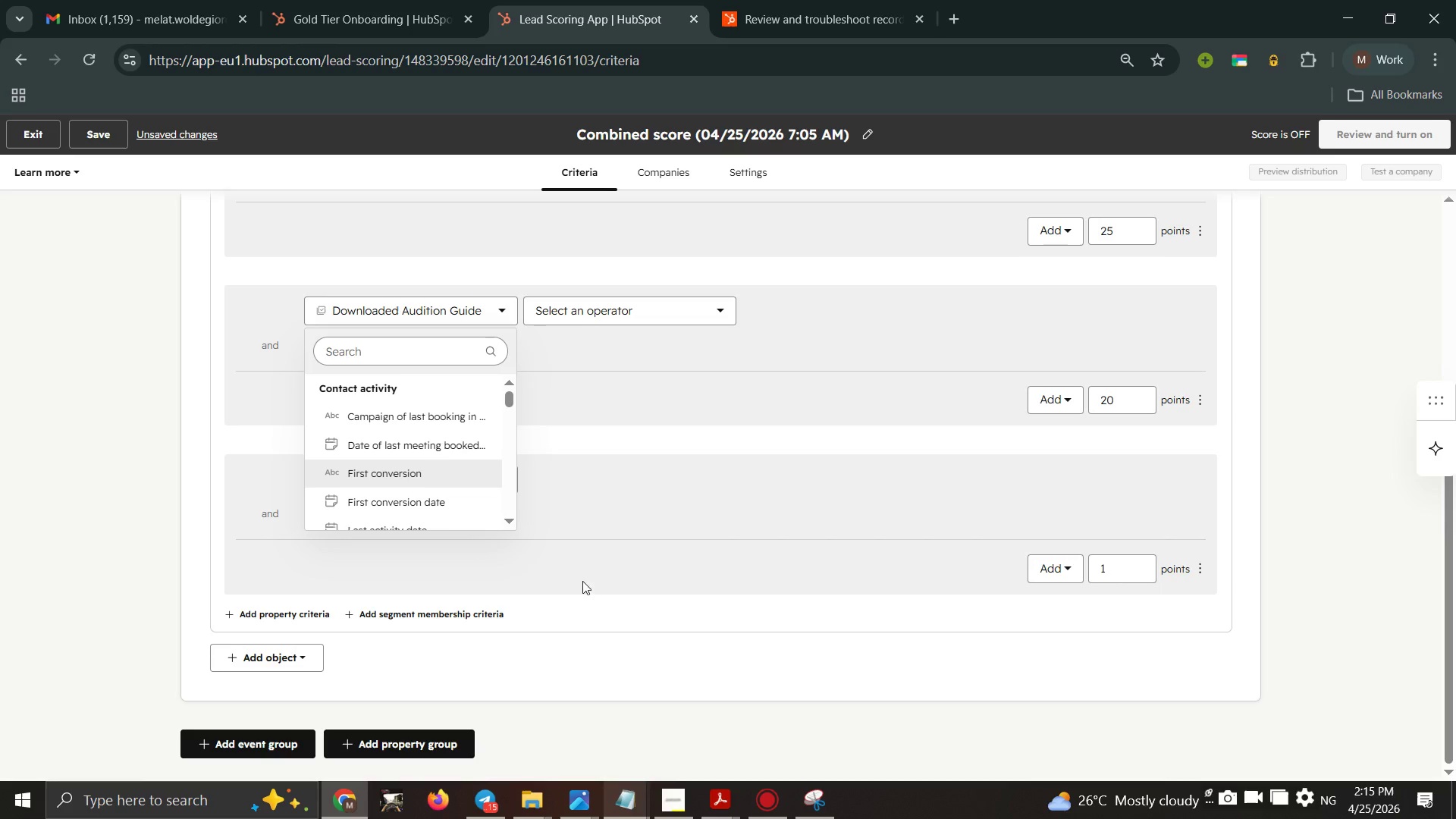 
wait(5.04)
 